 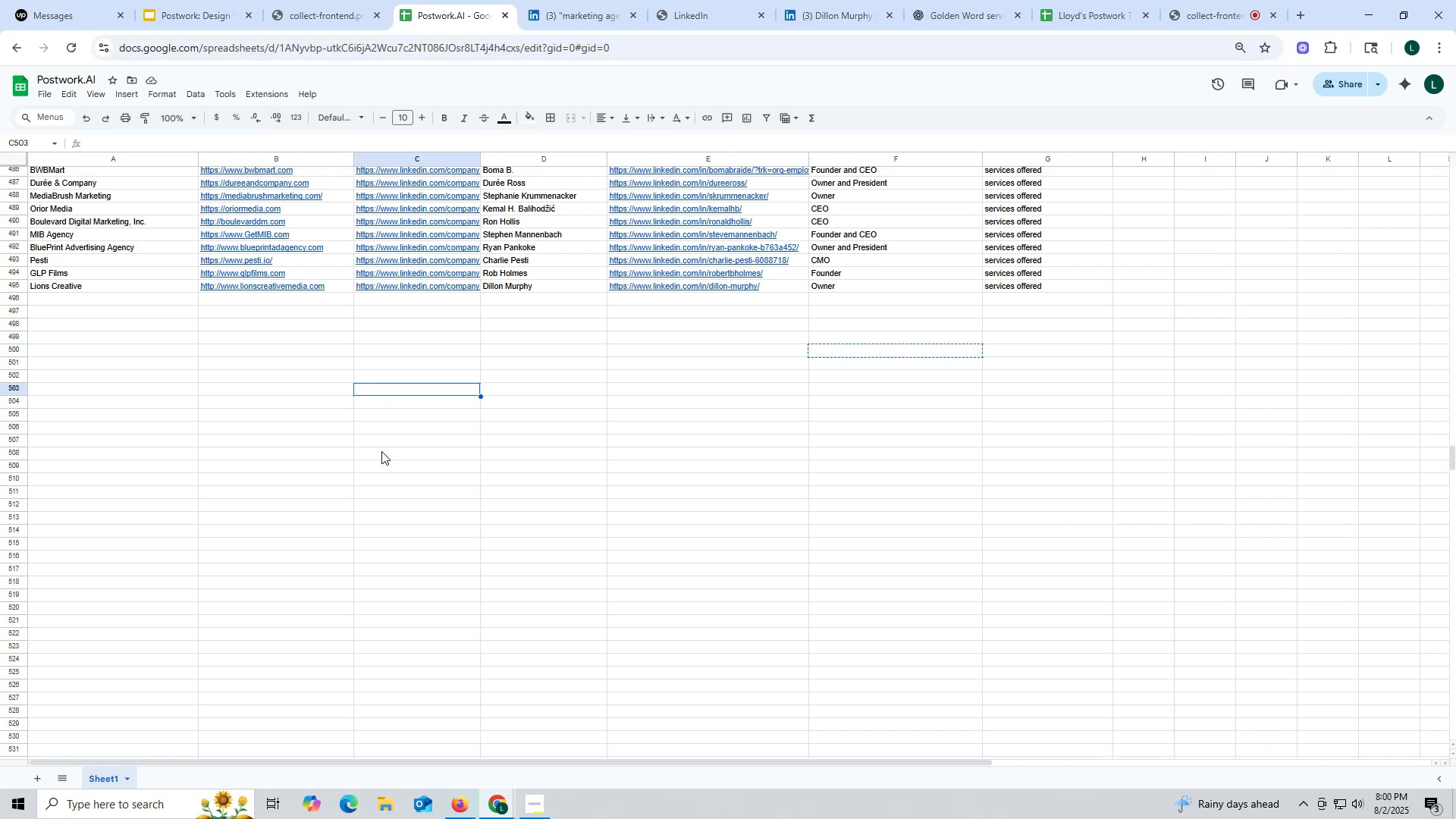 
left_click([587, 17])
 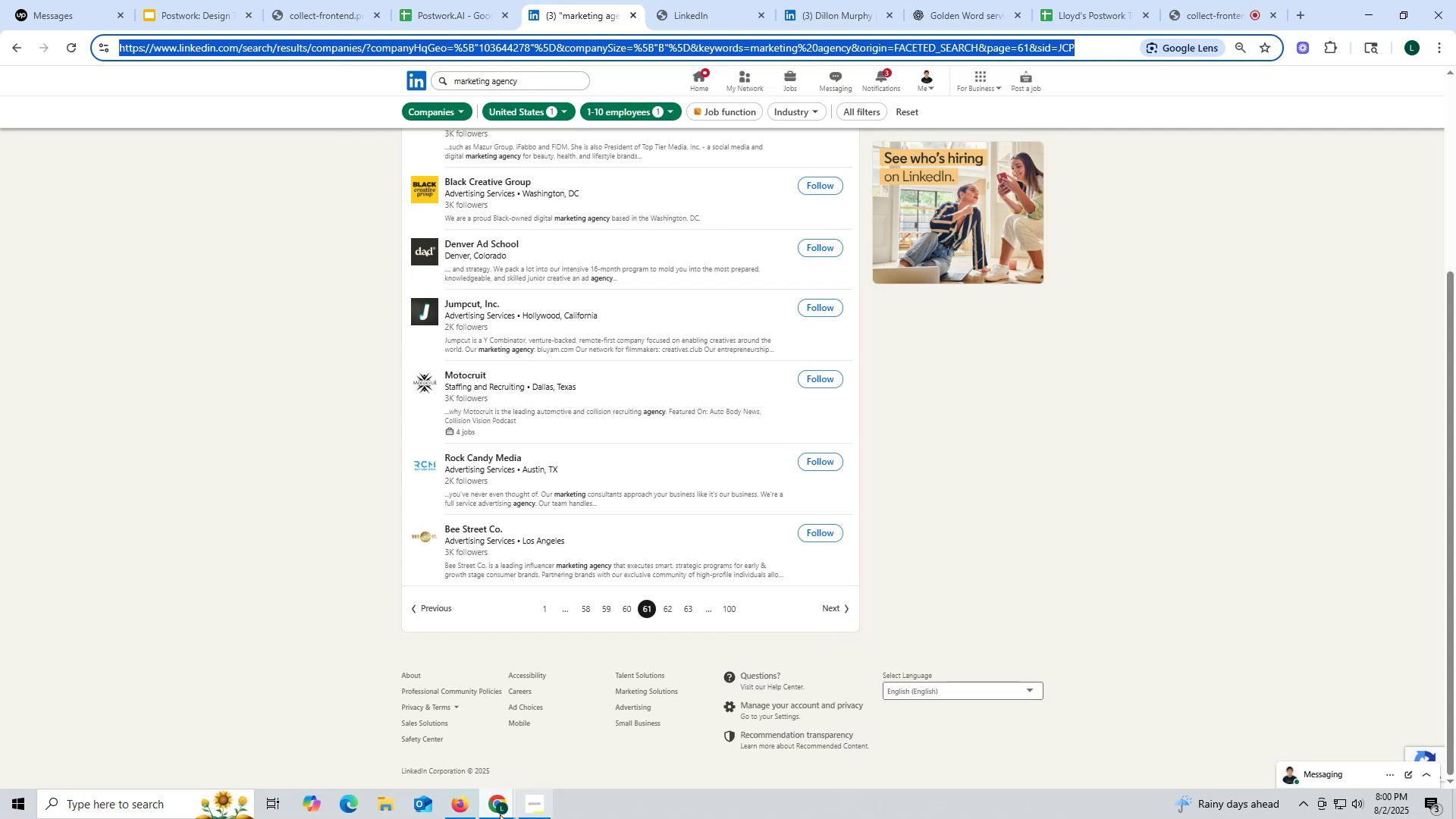 
left_click([456, 805])
 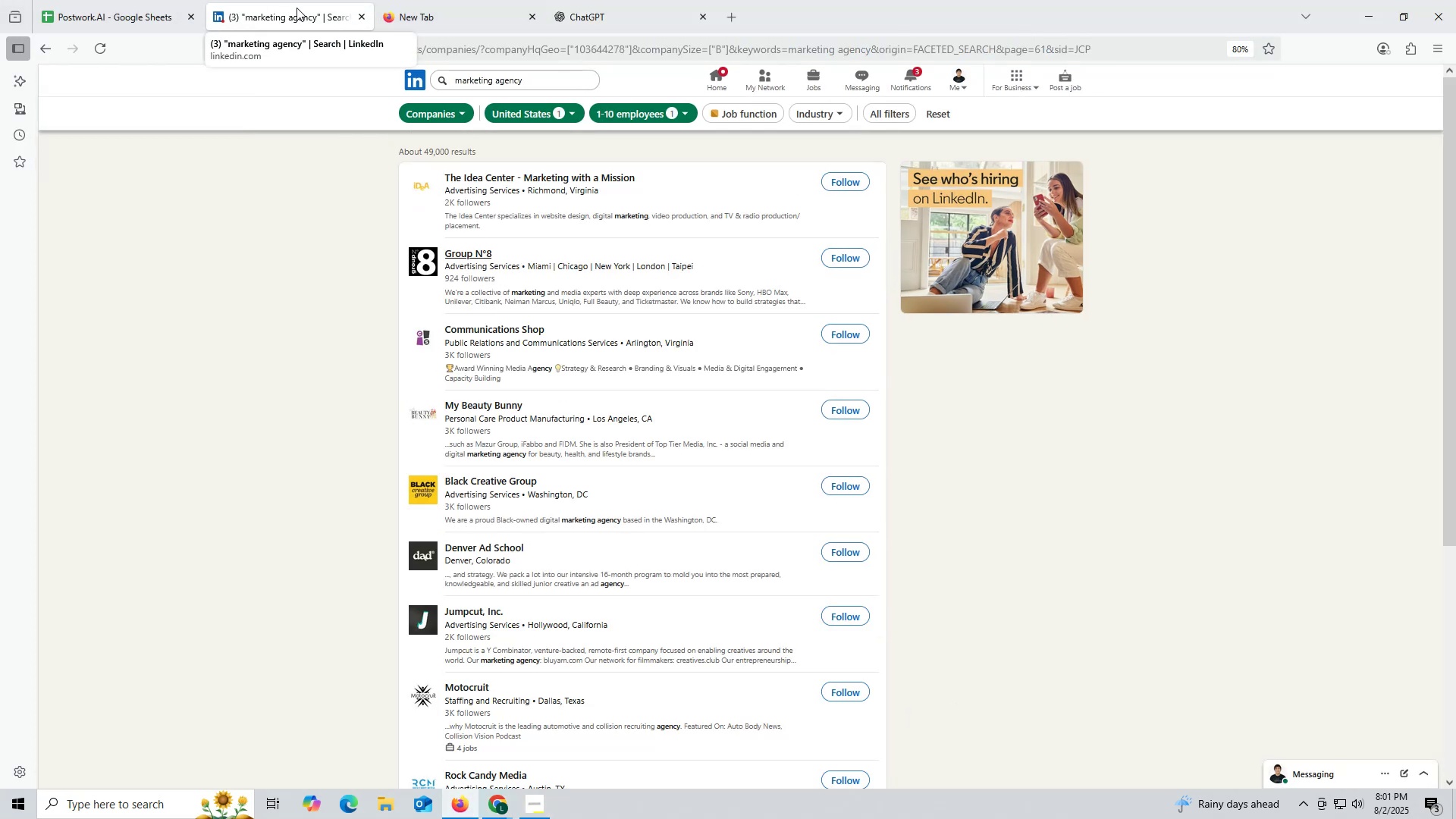 
scroll: coordinate [573, 664], scroll_direction: down, amount: 7.0
 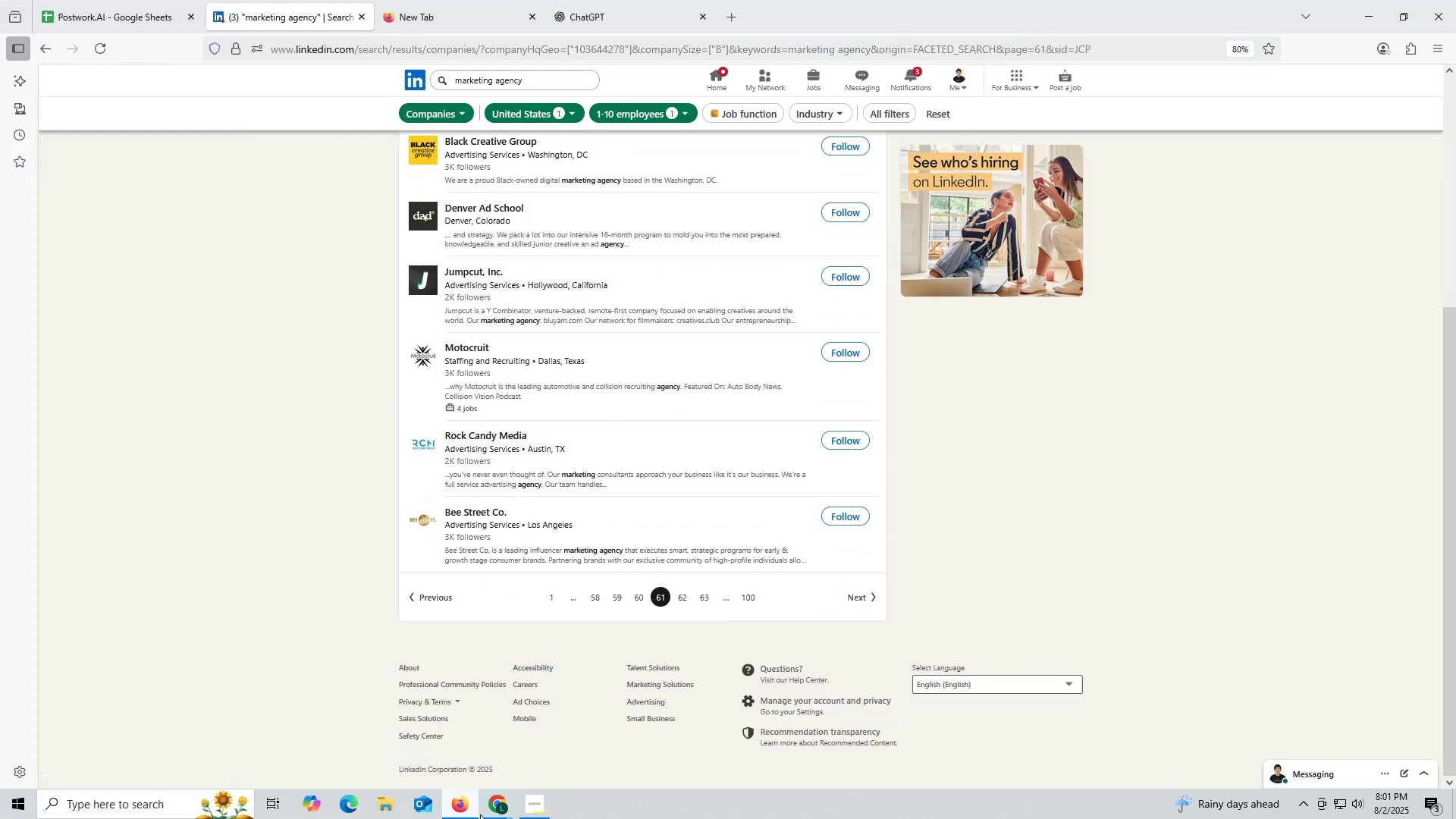 
left_click([484, 804])
 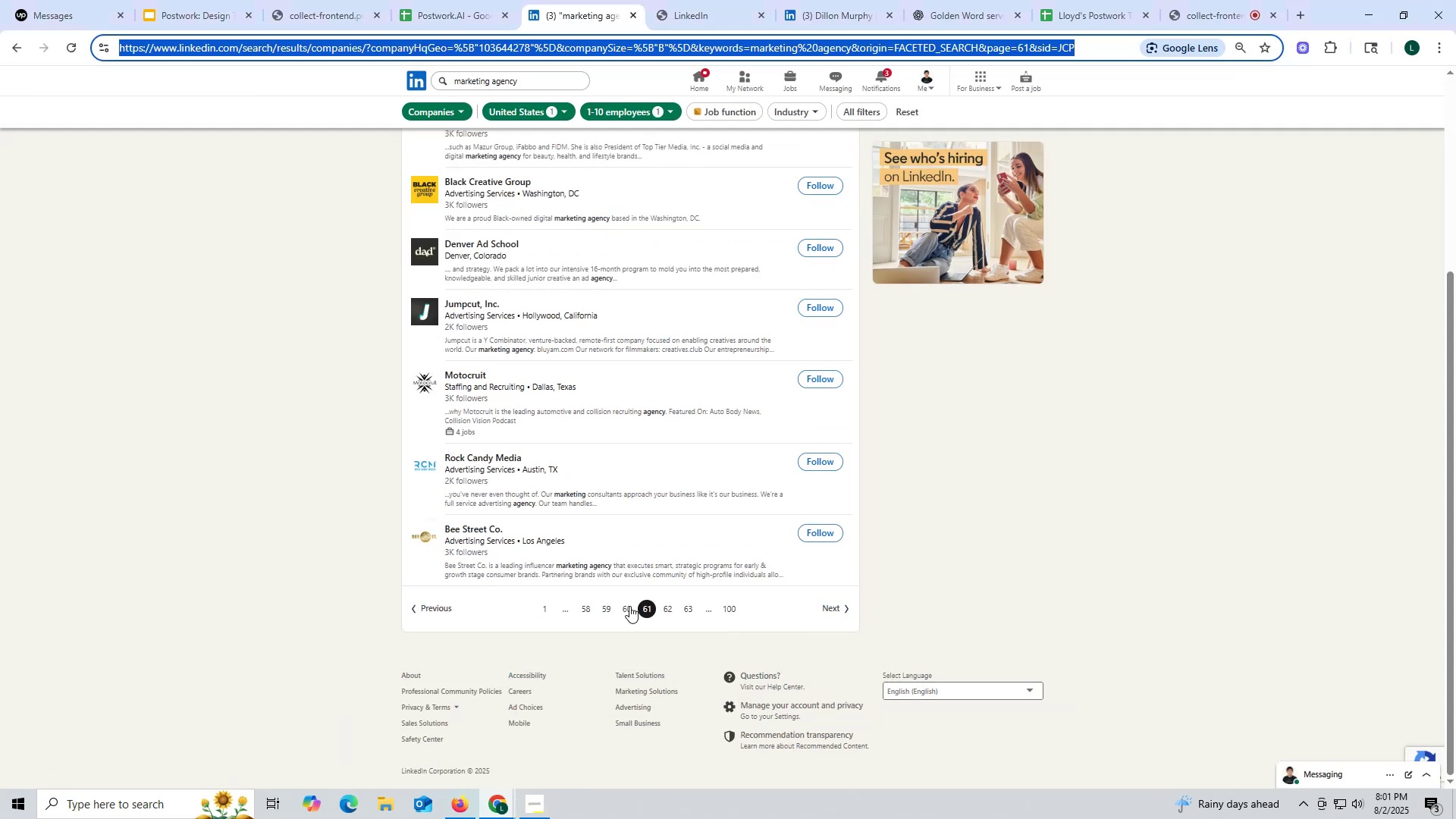 
scroll: coordinate [595, 474], scroll_direction: up, amount: 9.0
 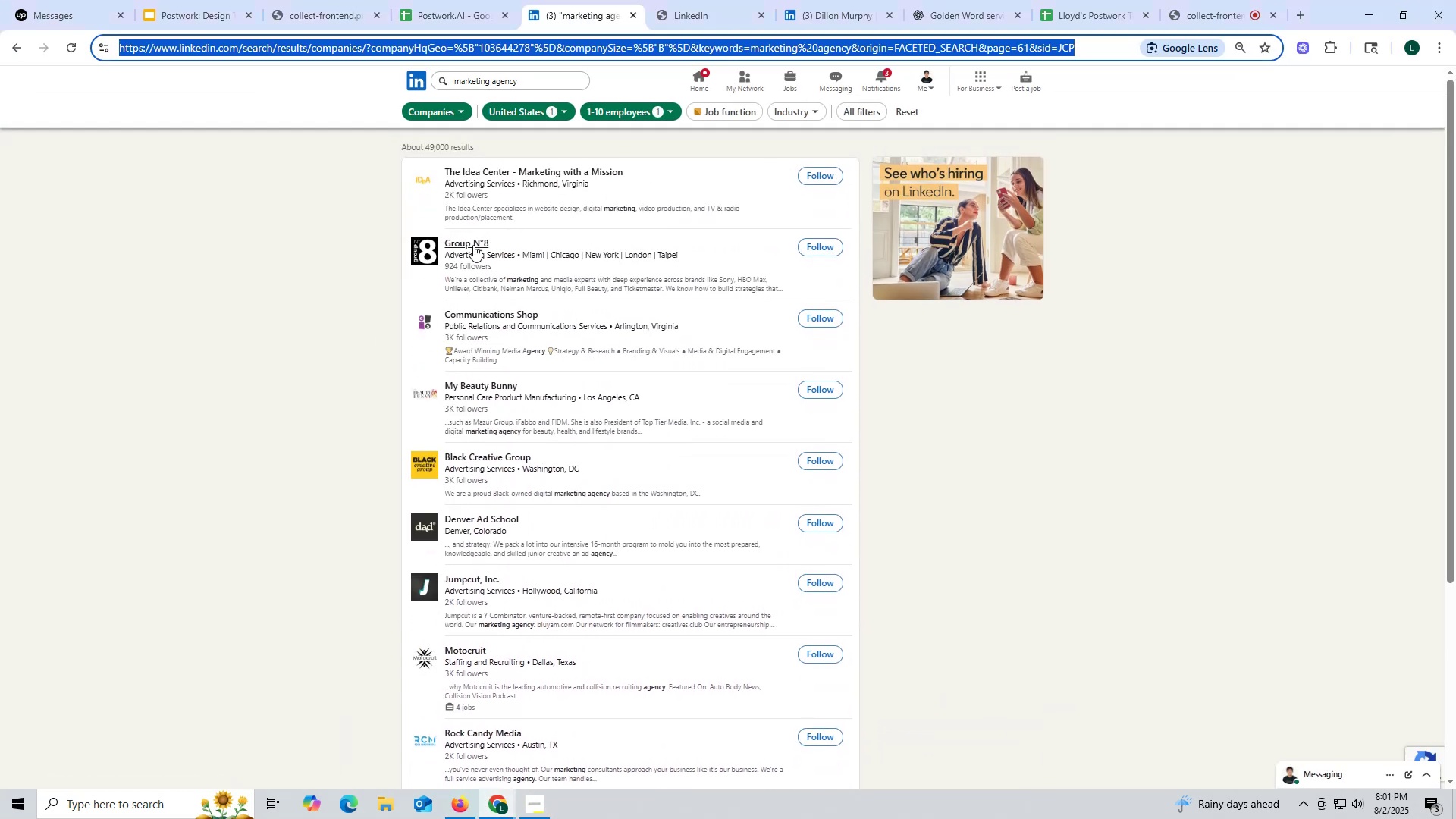 
right_click([472, 243])
 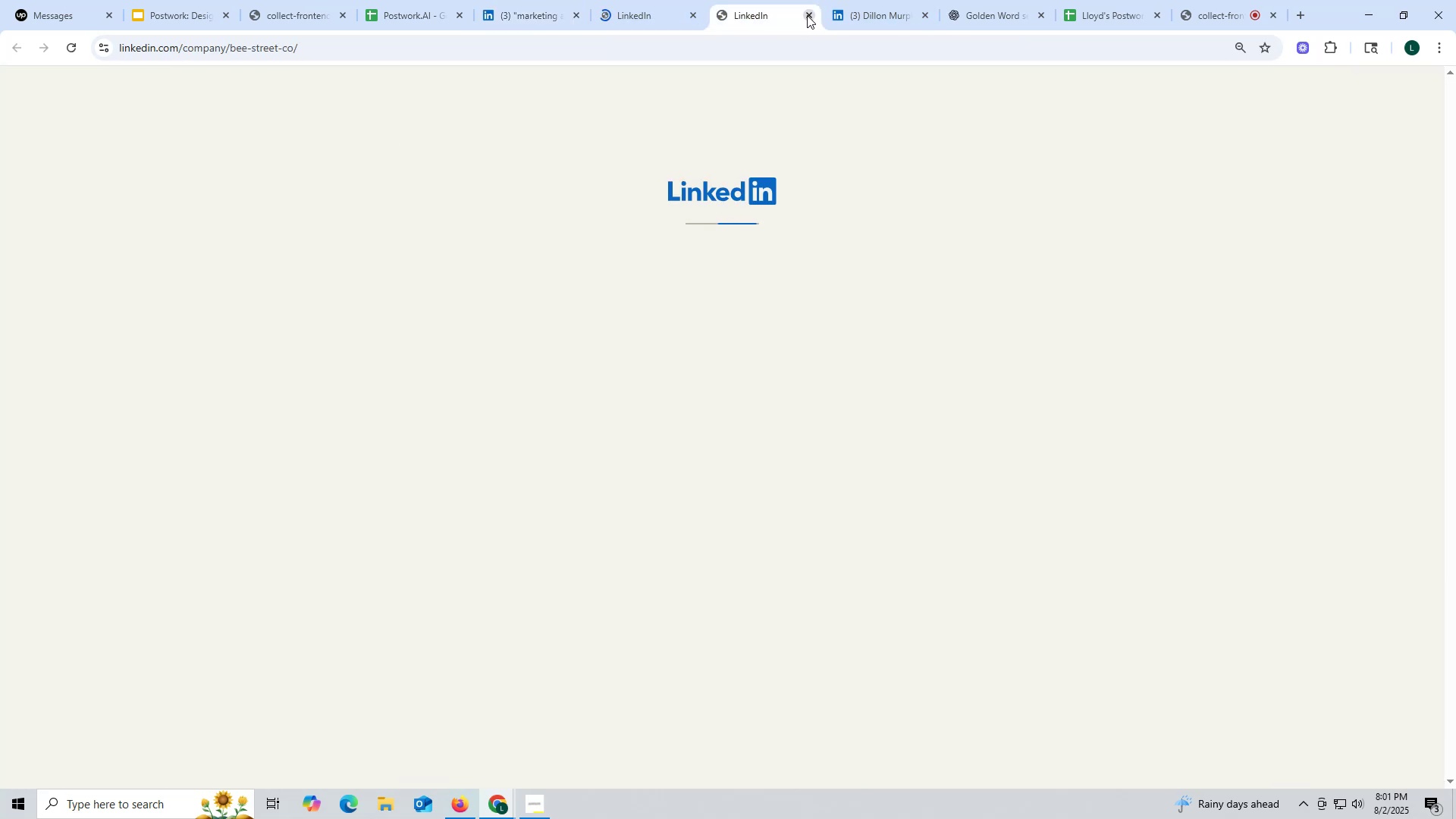 
left_click([629, 15])
 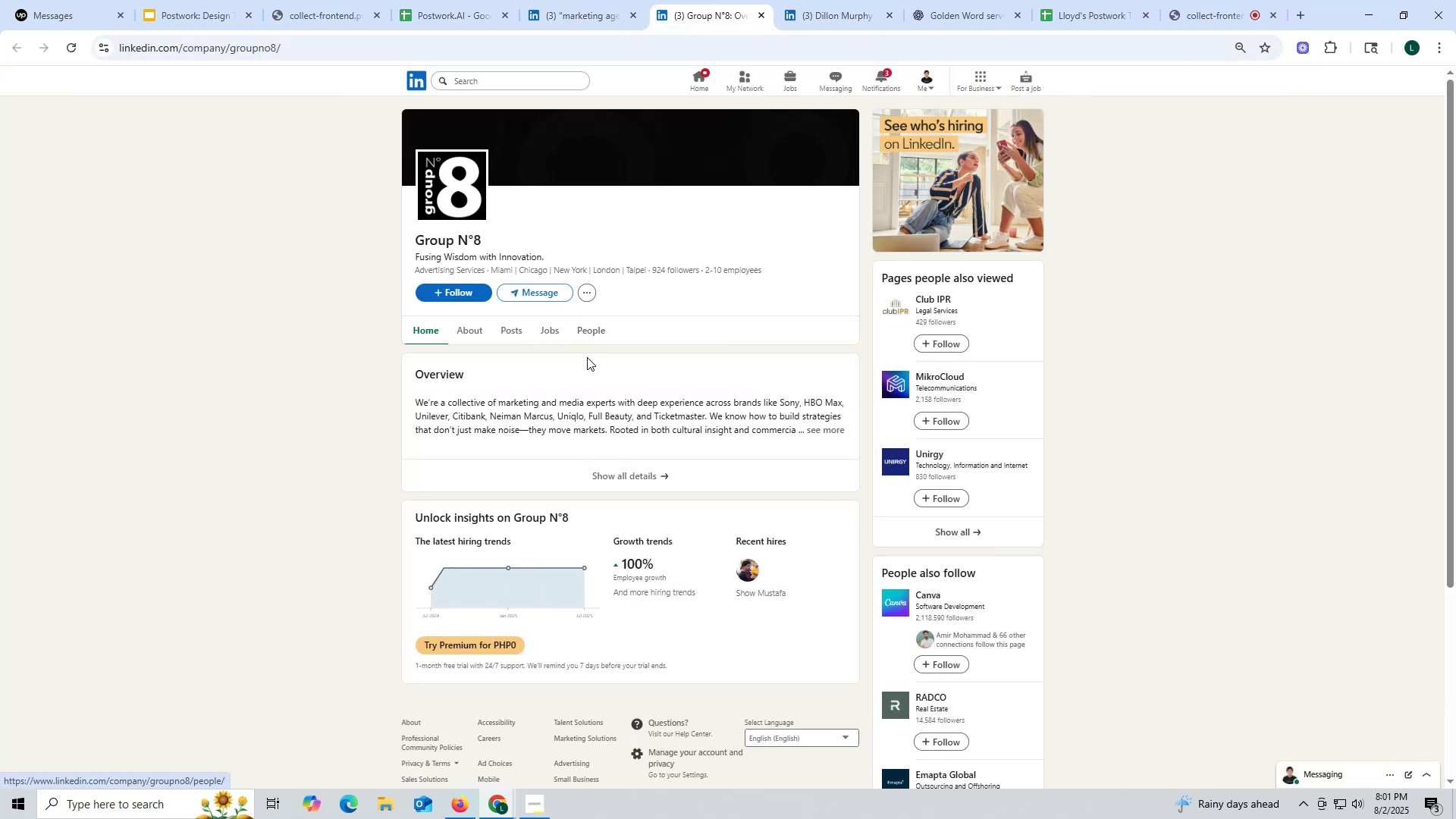 
wait(7.23)
 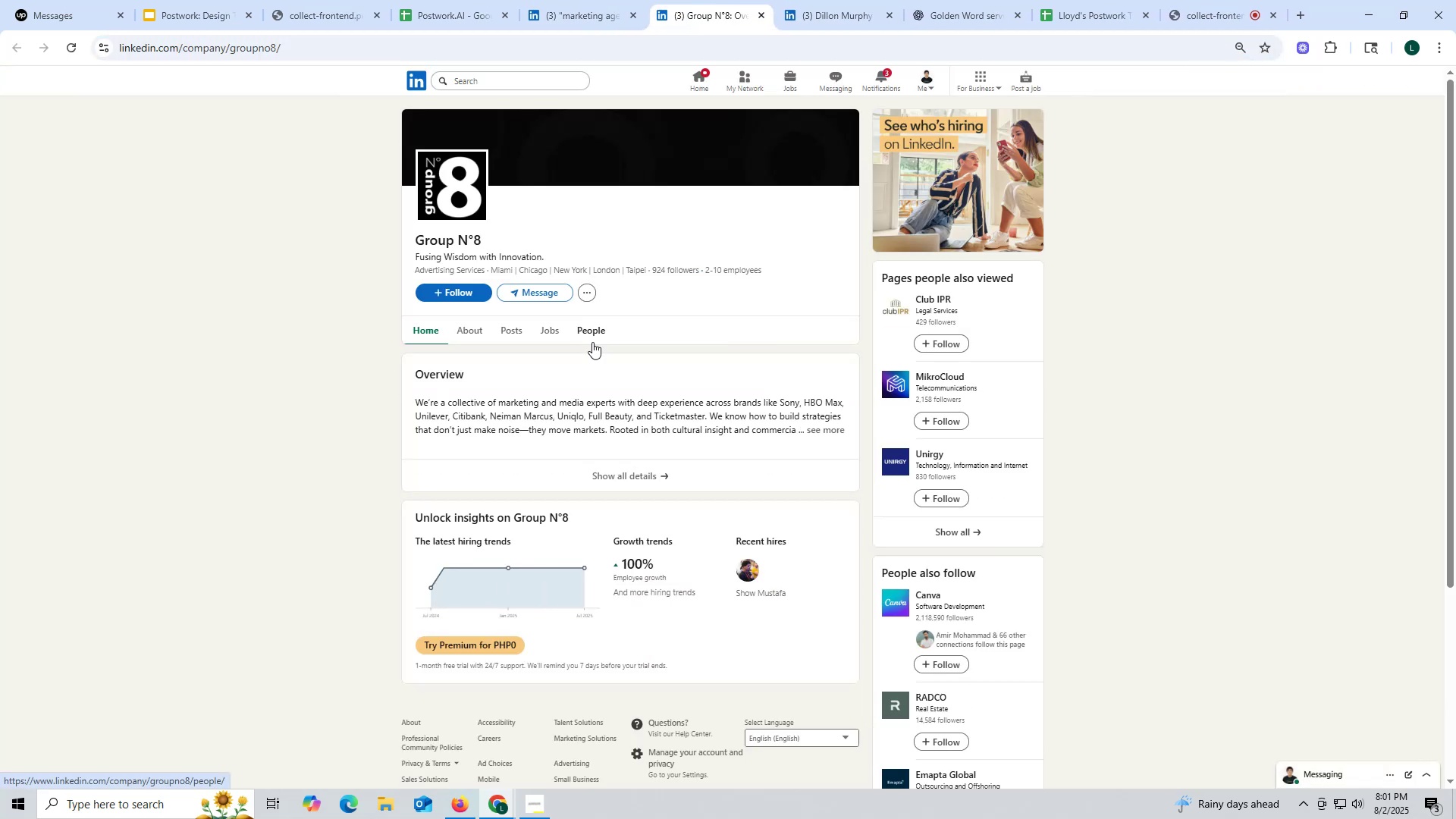 
left_click([513, 328])
 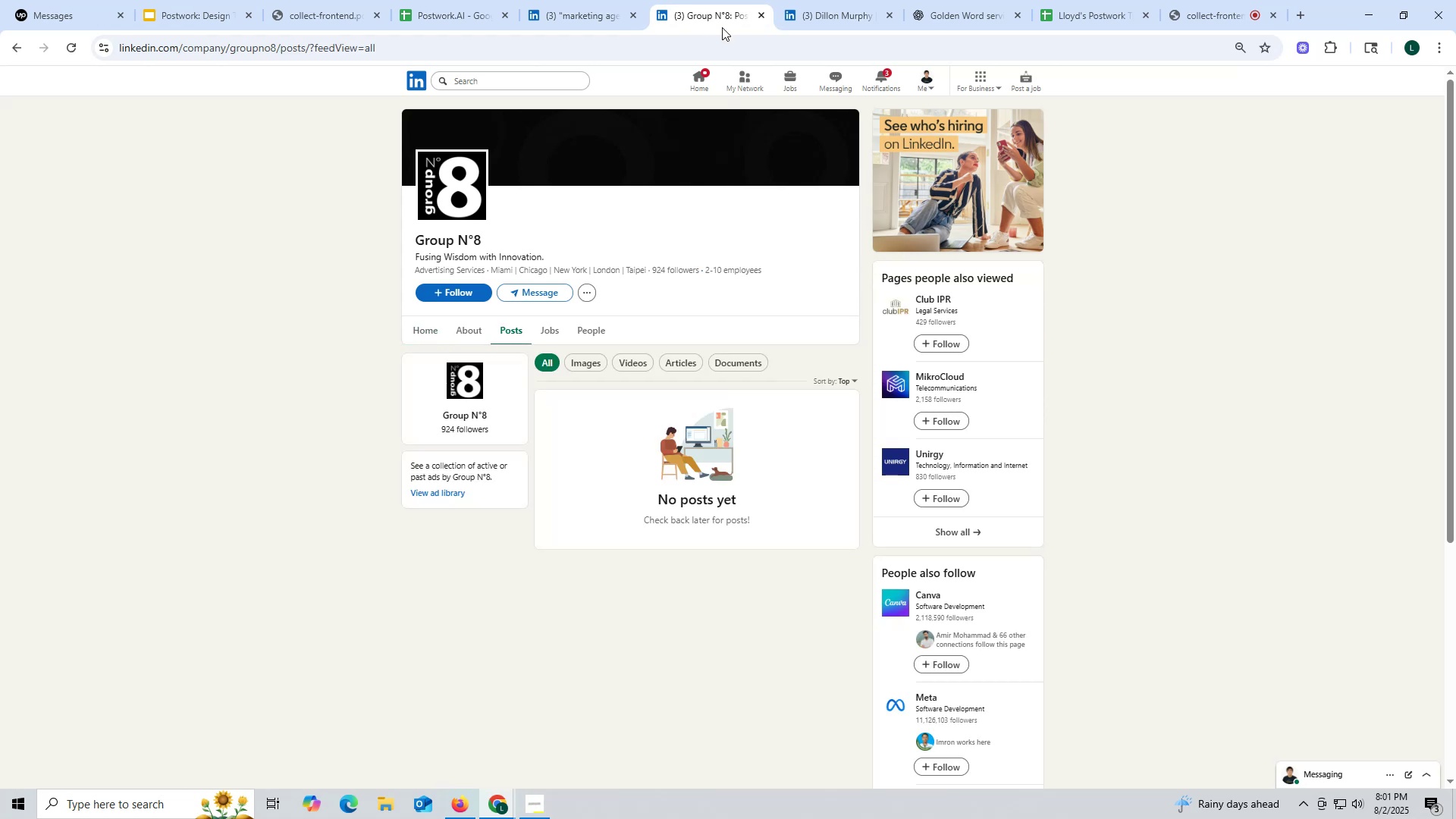 
left_click([759, 15])
 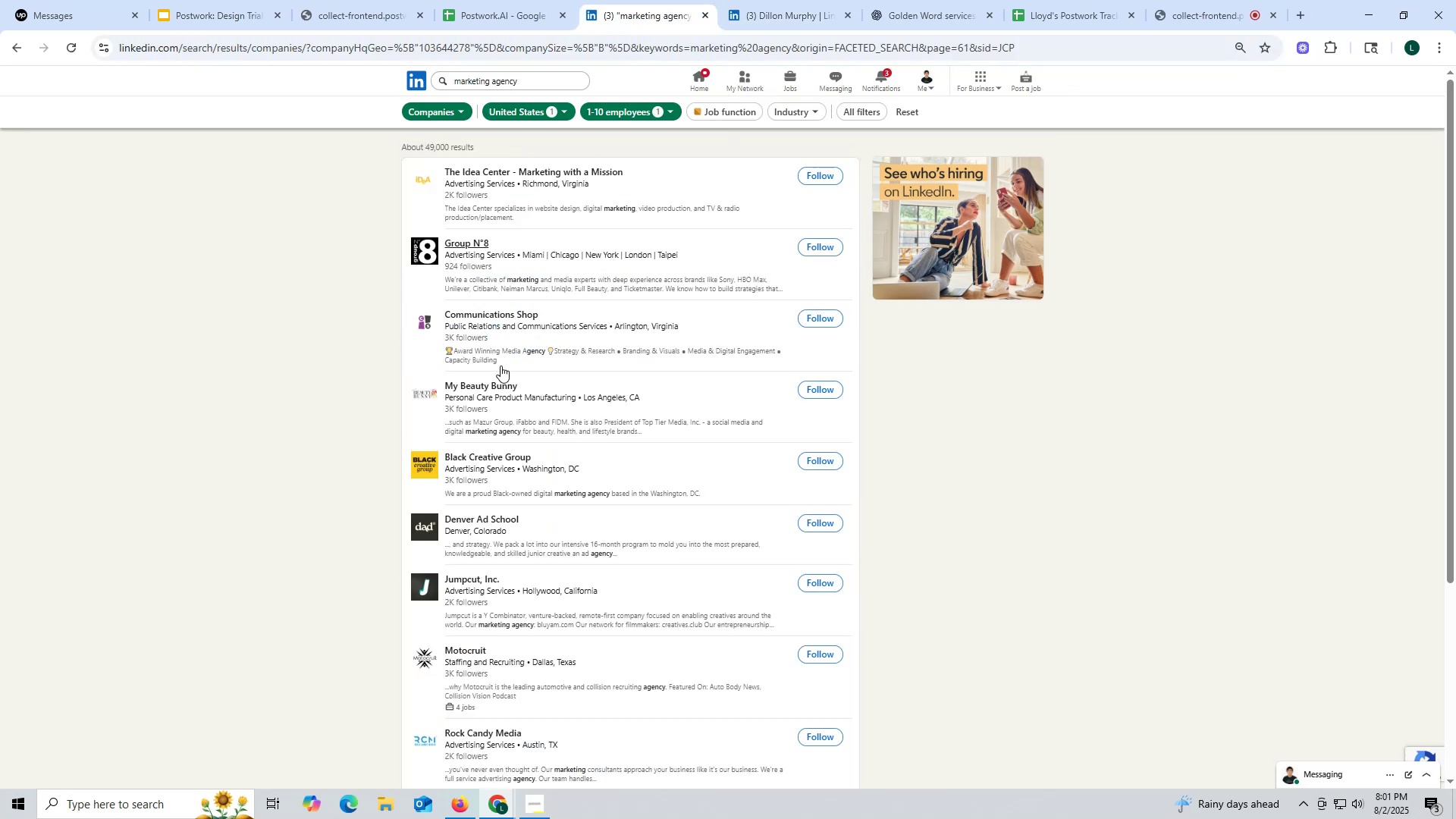 
scroll: coordinate [522, 260], scroll_direction: up, amount: 2.0
 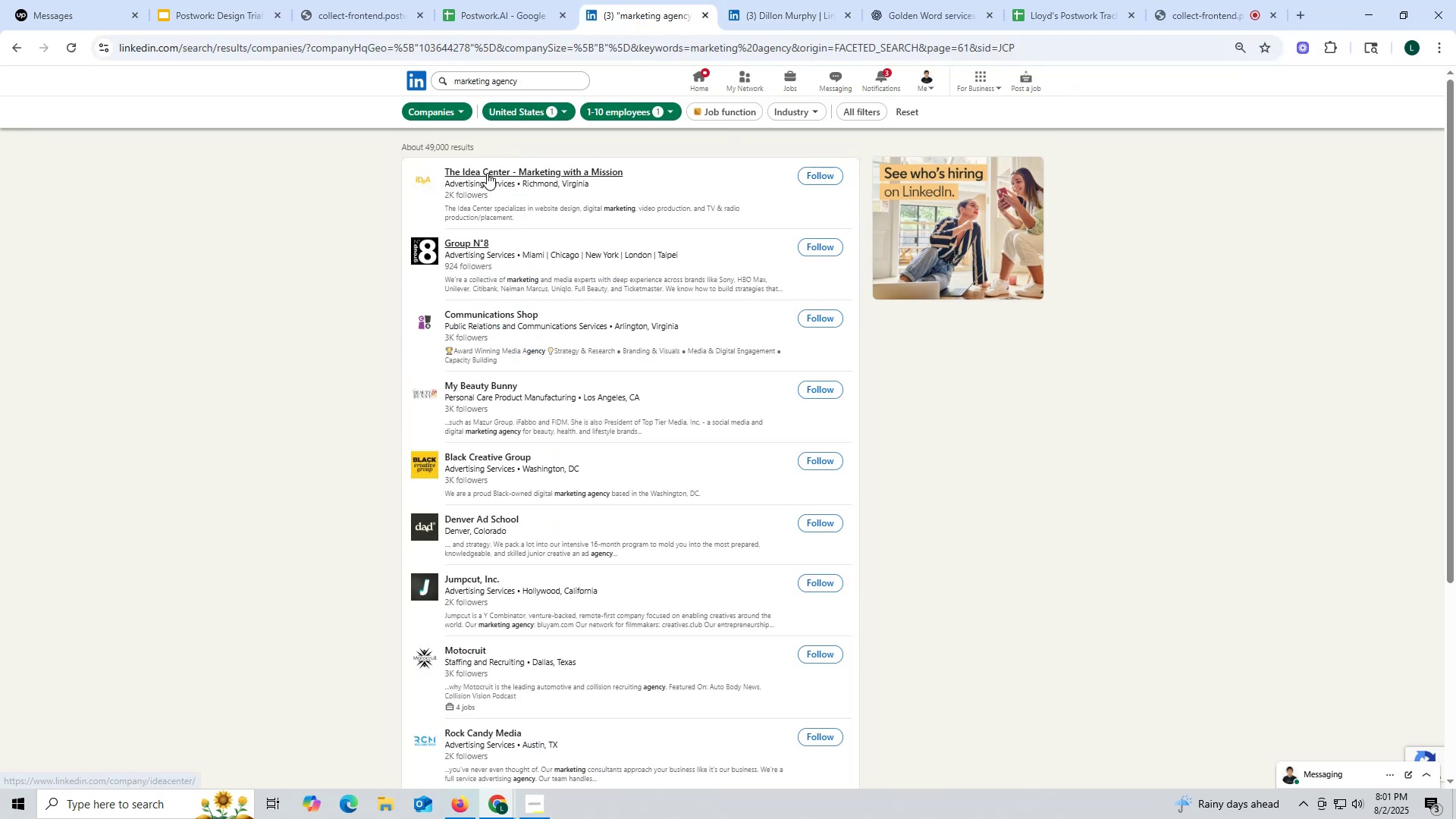 
right_click([487, 171])
 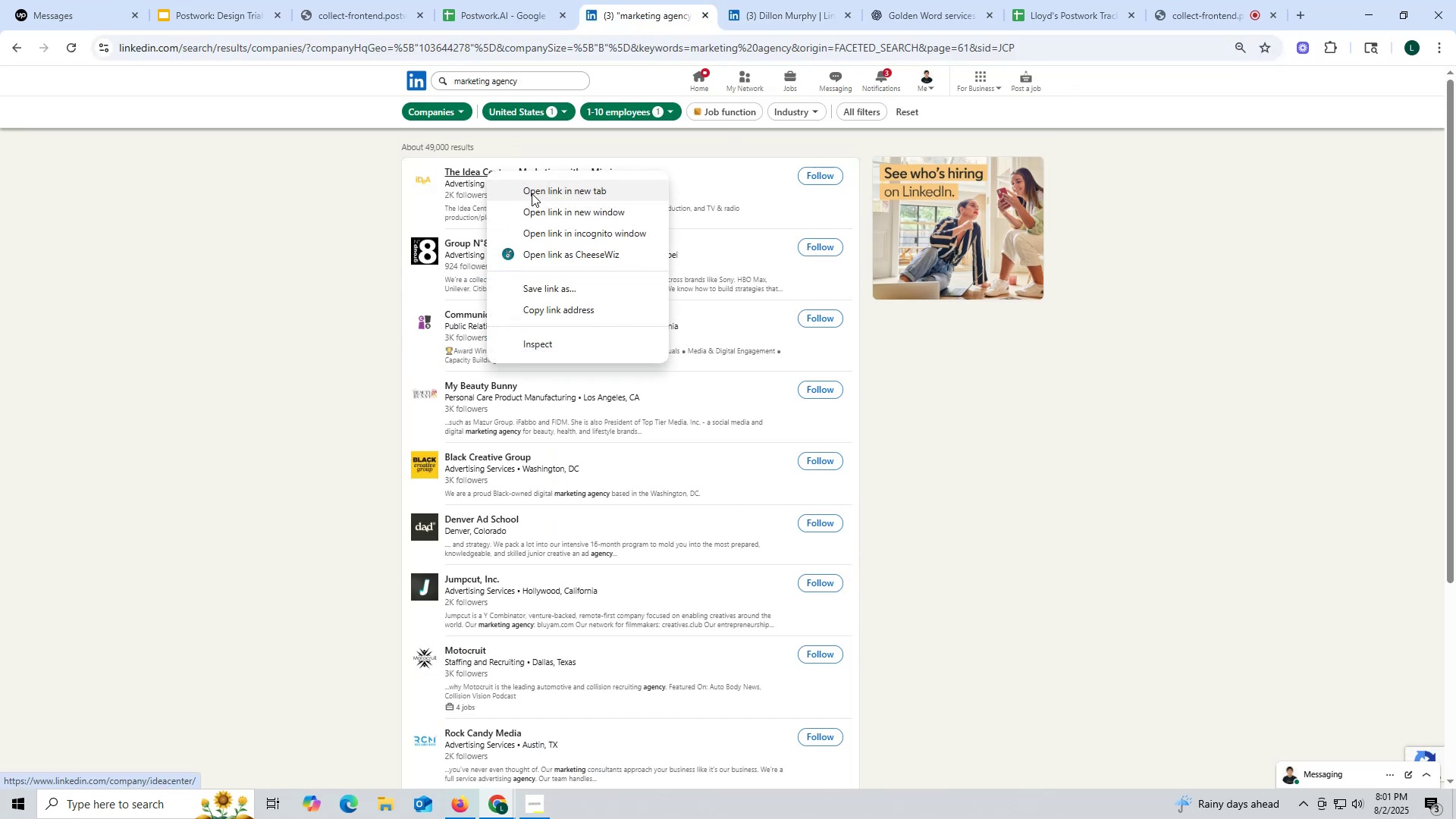 
left_click([532, 192])
 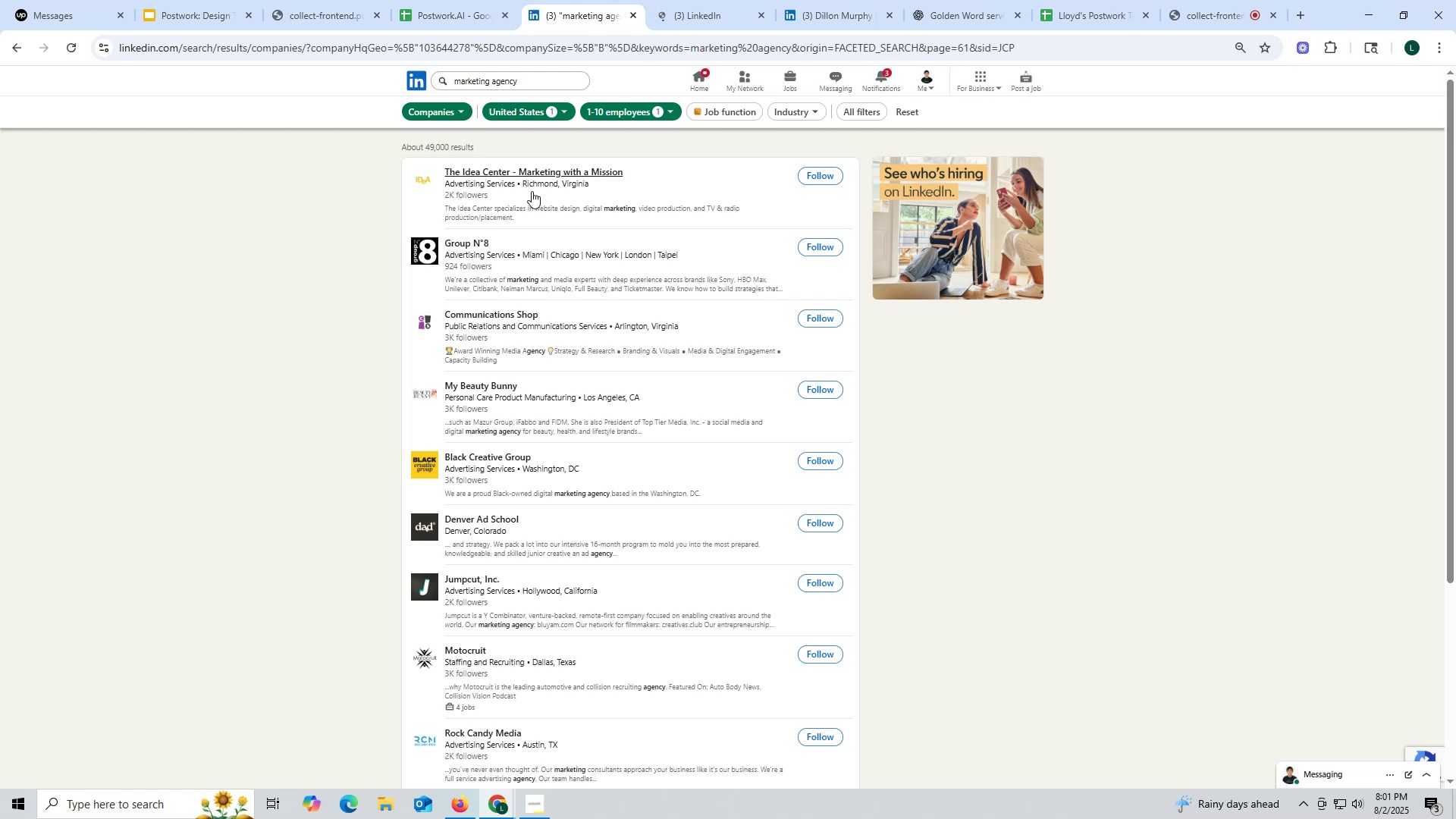 
wait(7.31)
 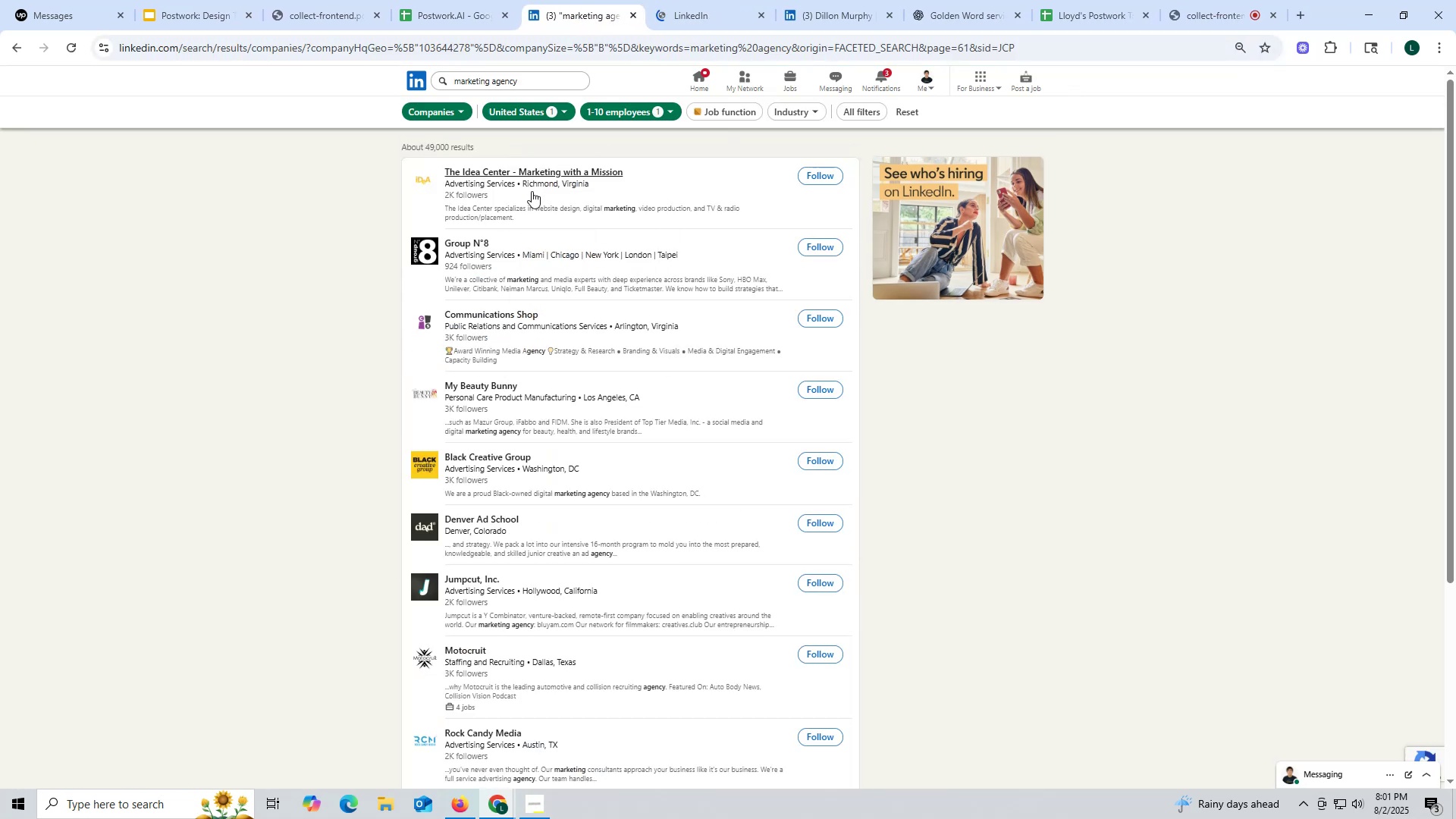 
left_click([686, 14])
 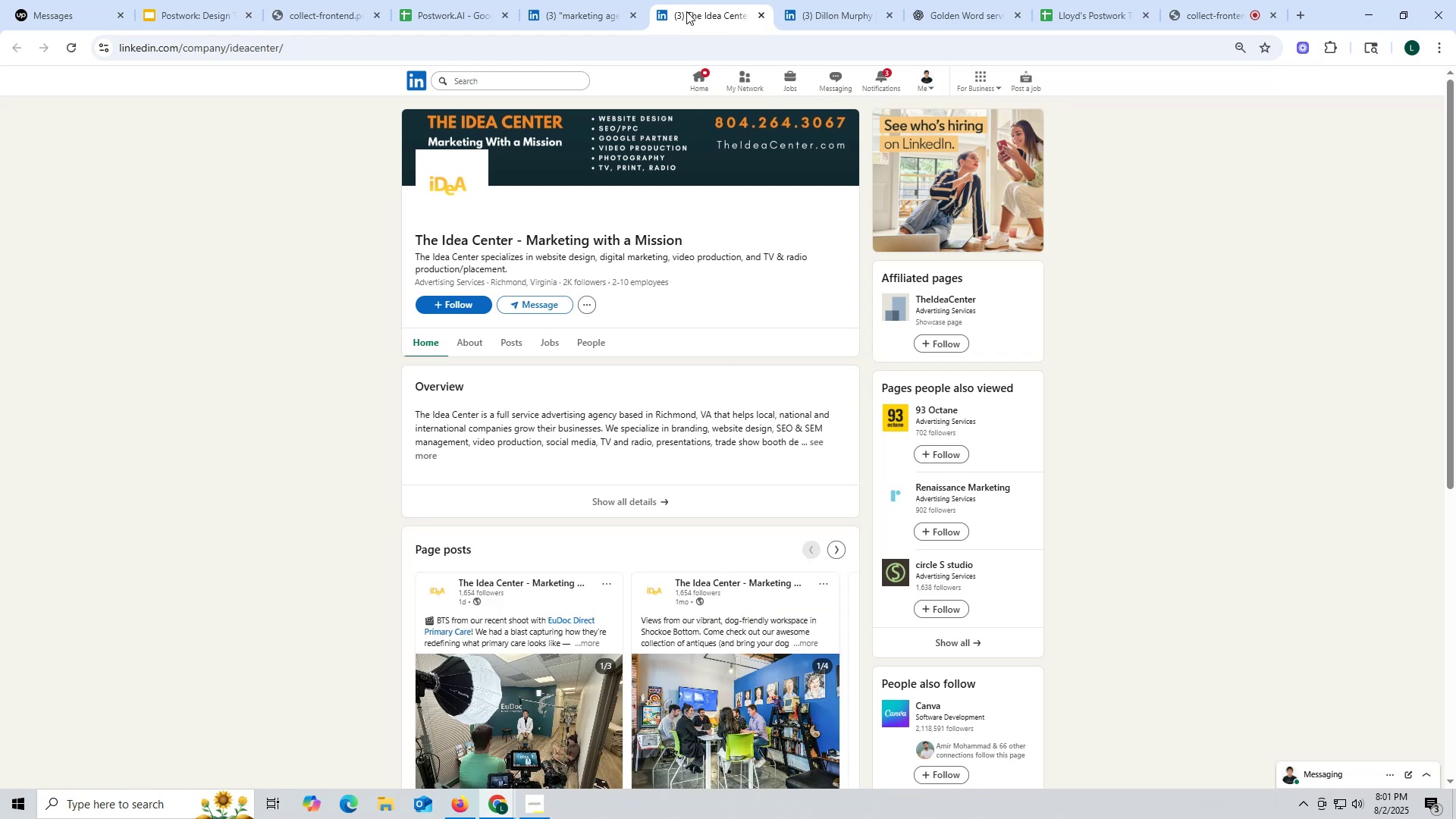 
wait(7.76)
 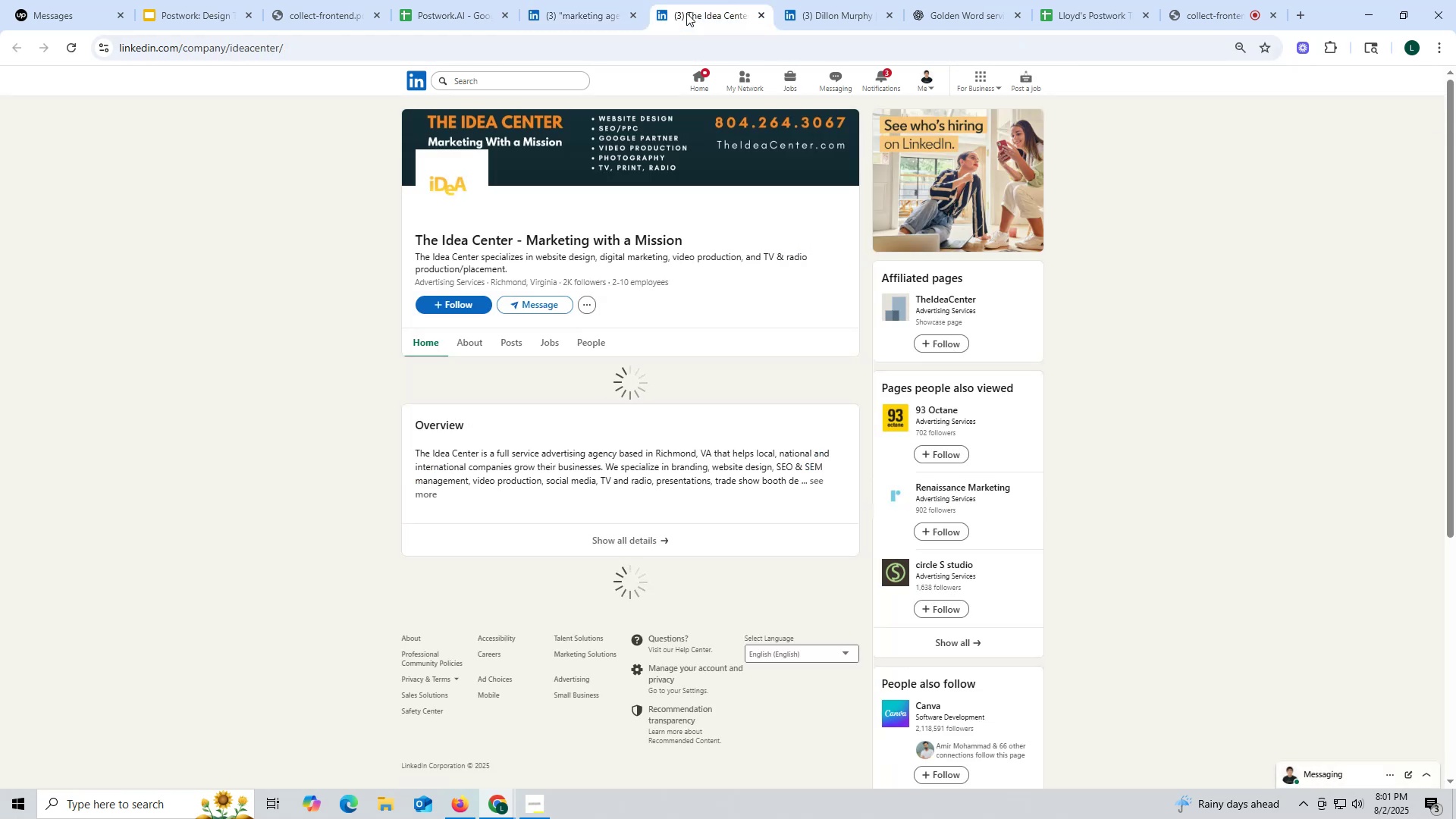 
left_click([515, 342])
 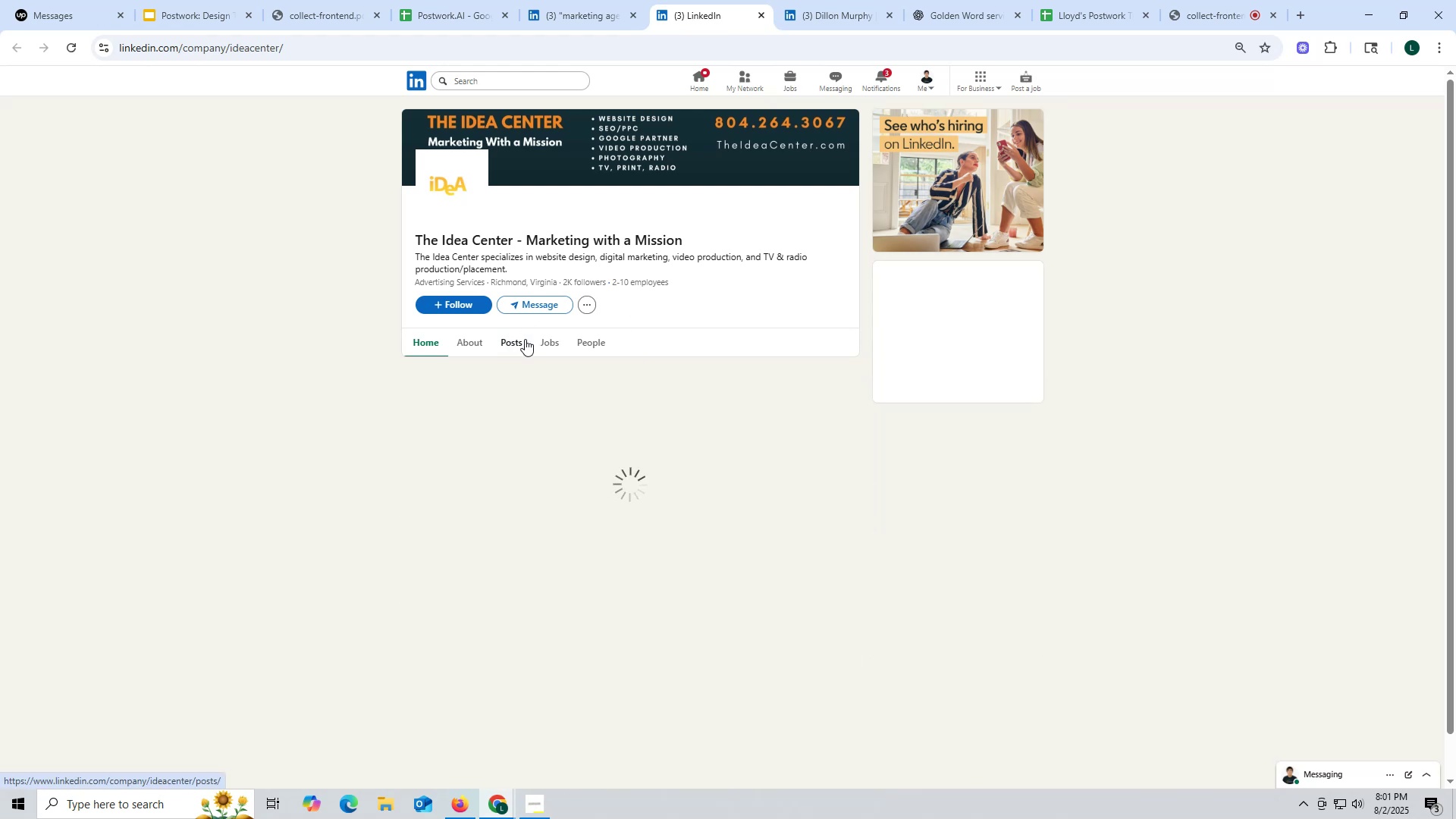 
mouse_move([374, 406])
 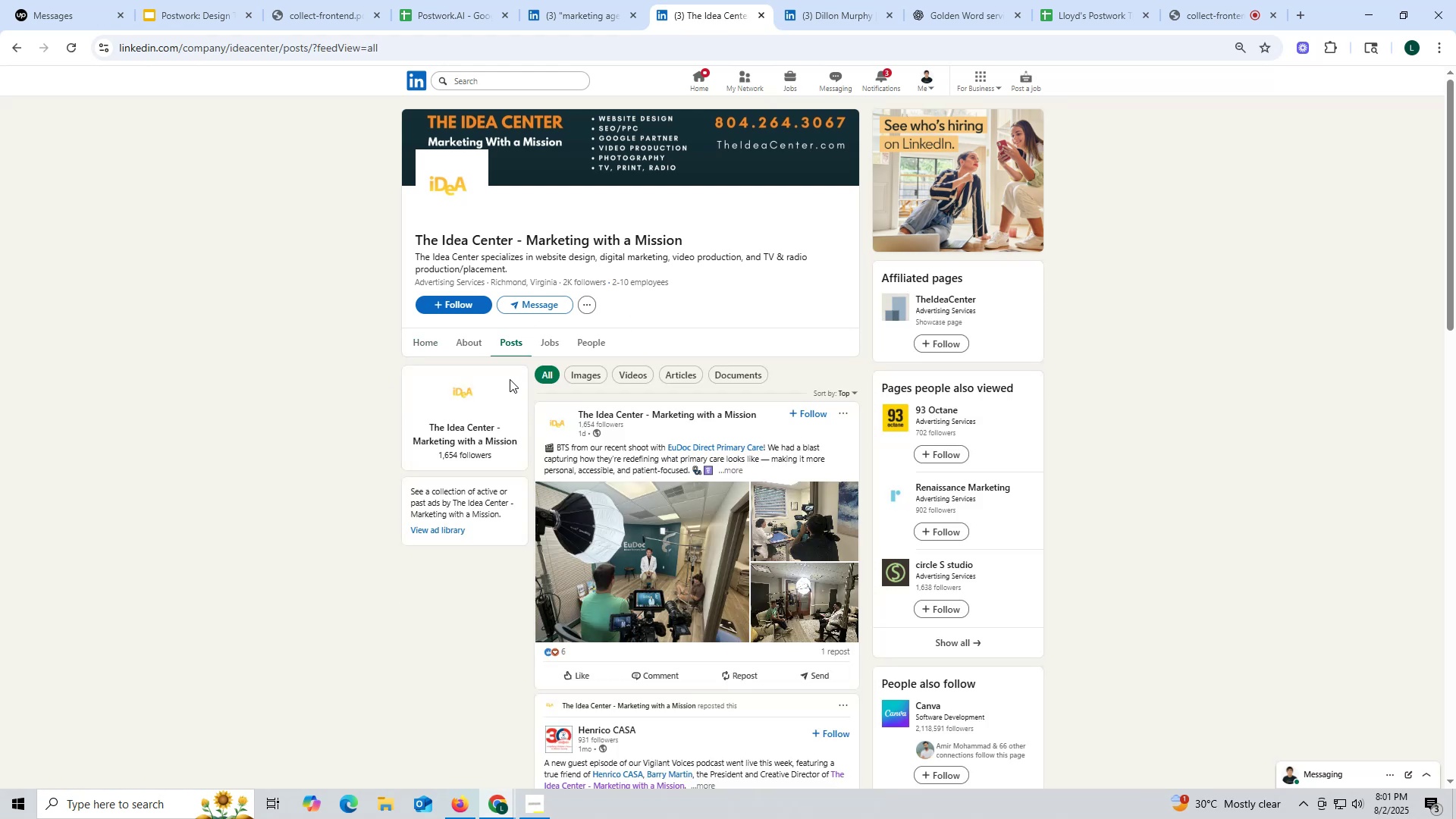 
left_click([467, 340])
 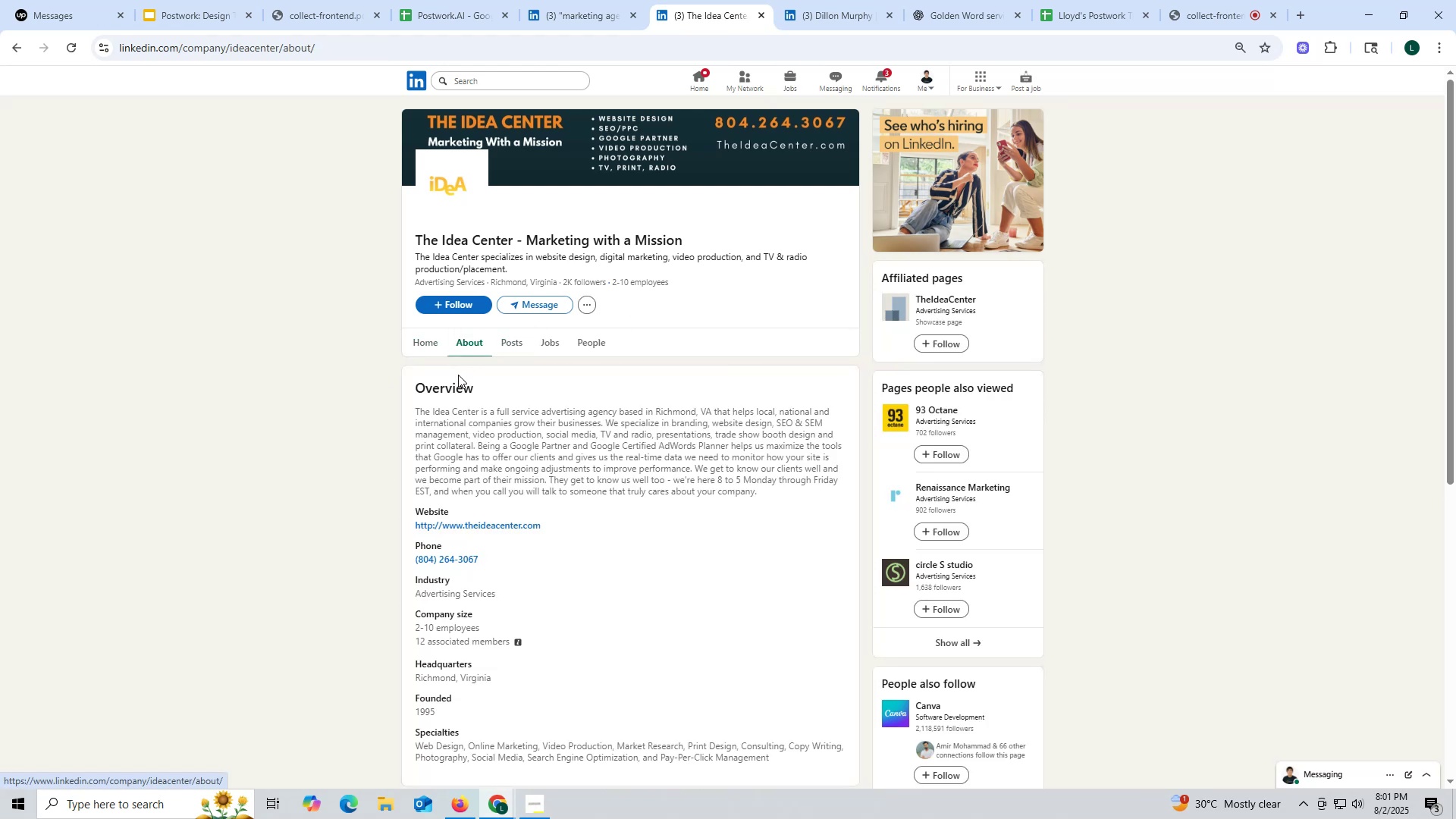 
scroll: coordinate [475, 484], scroll_direction: down, amount: 2.0
 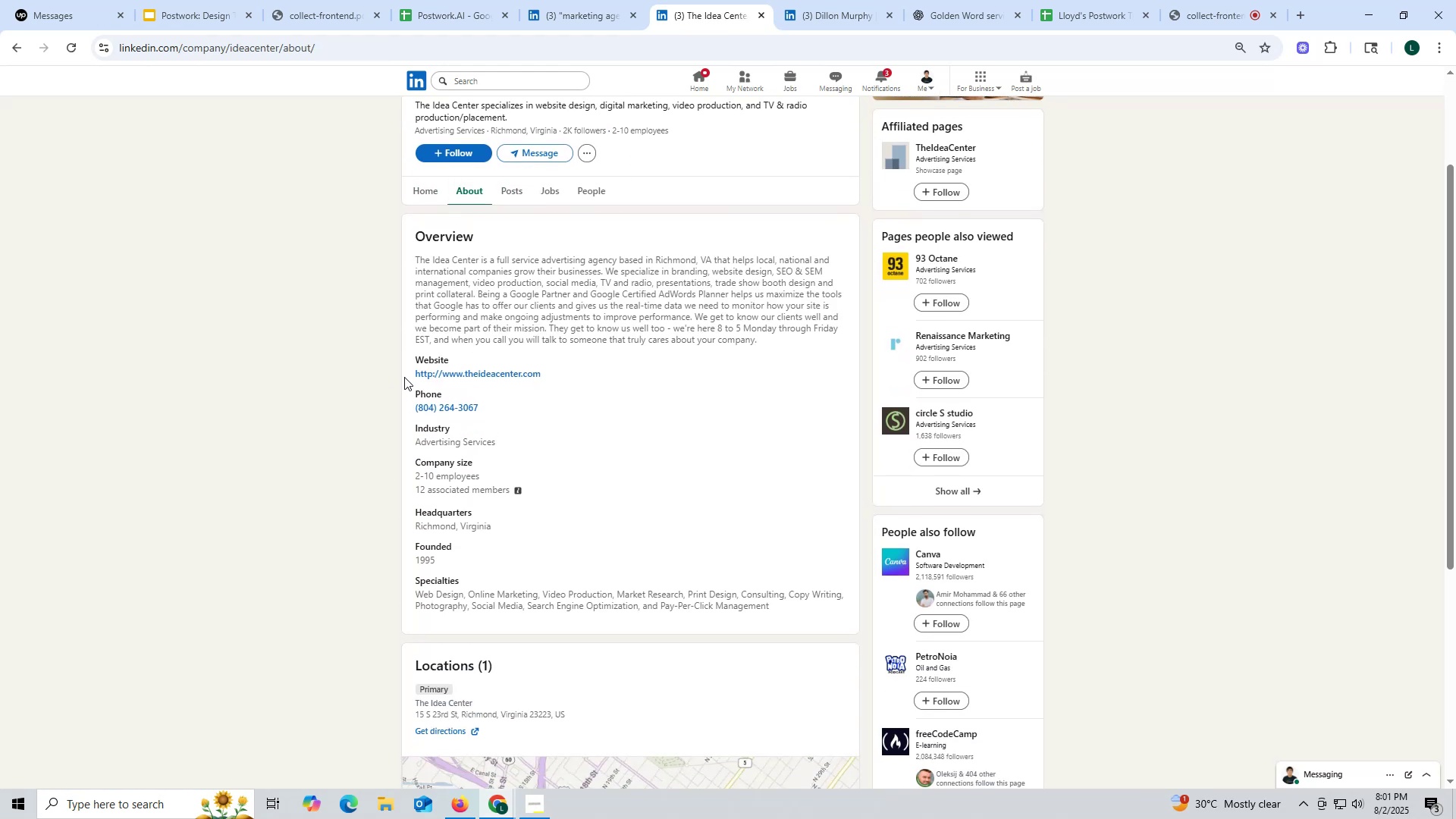 
left_click_drag(start_coordinate=[407, 373], to_coordinate=[569, 373])
 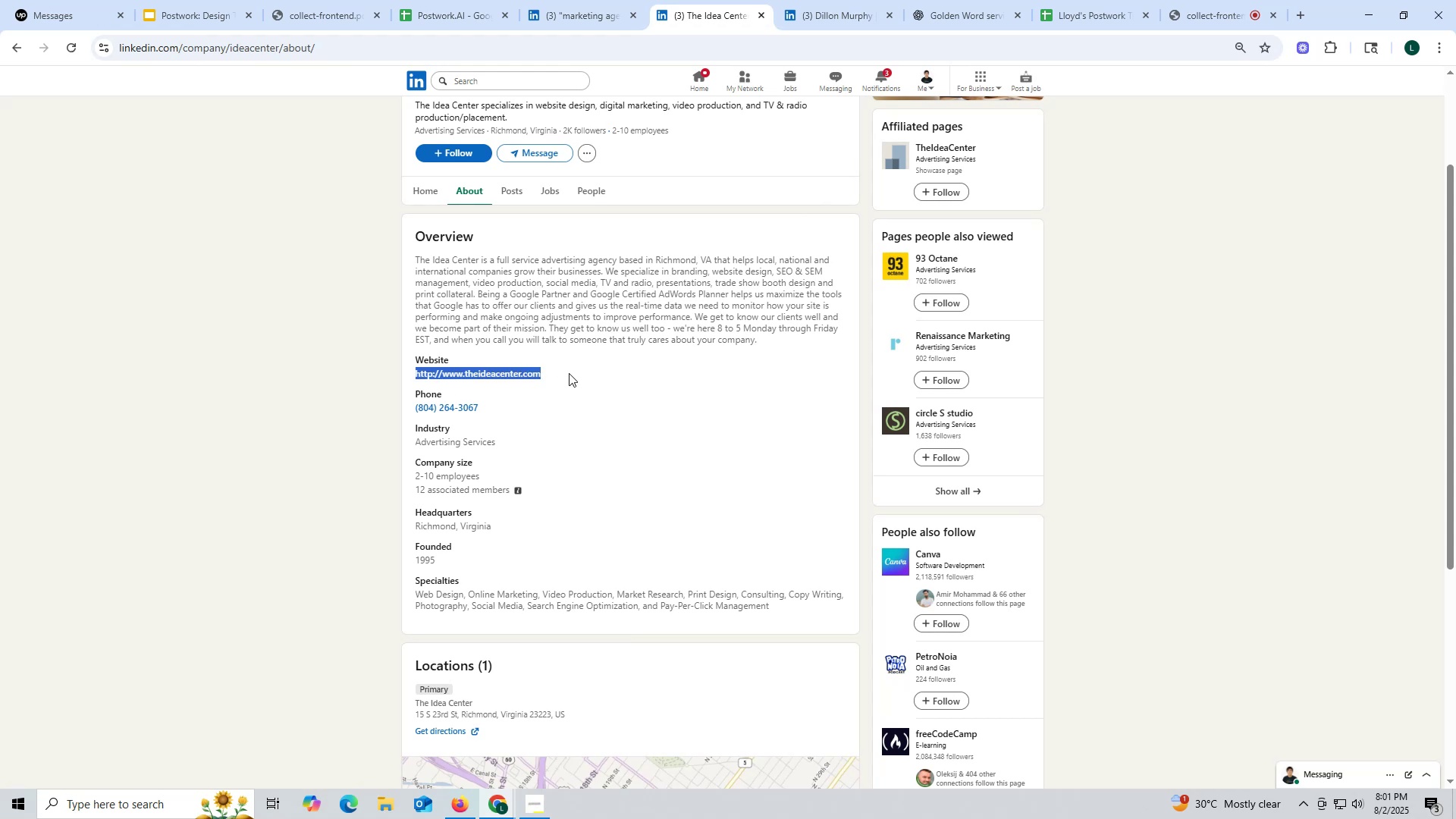 
key(Control+ControlLeft)
 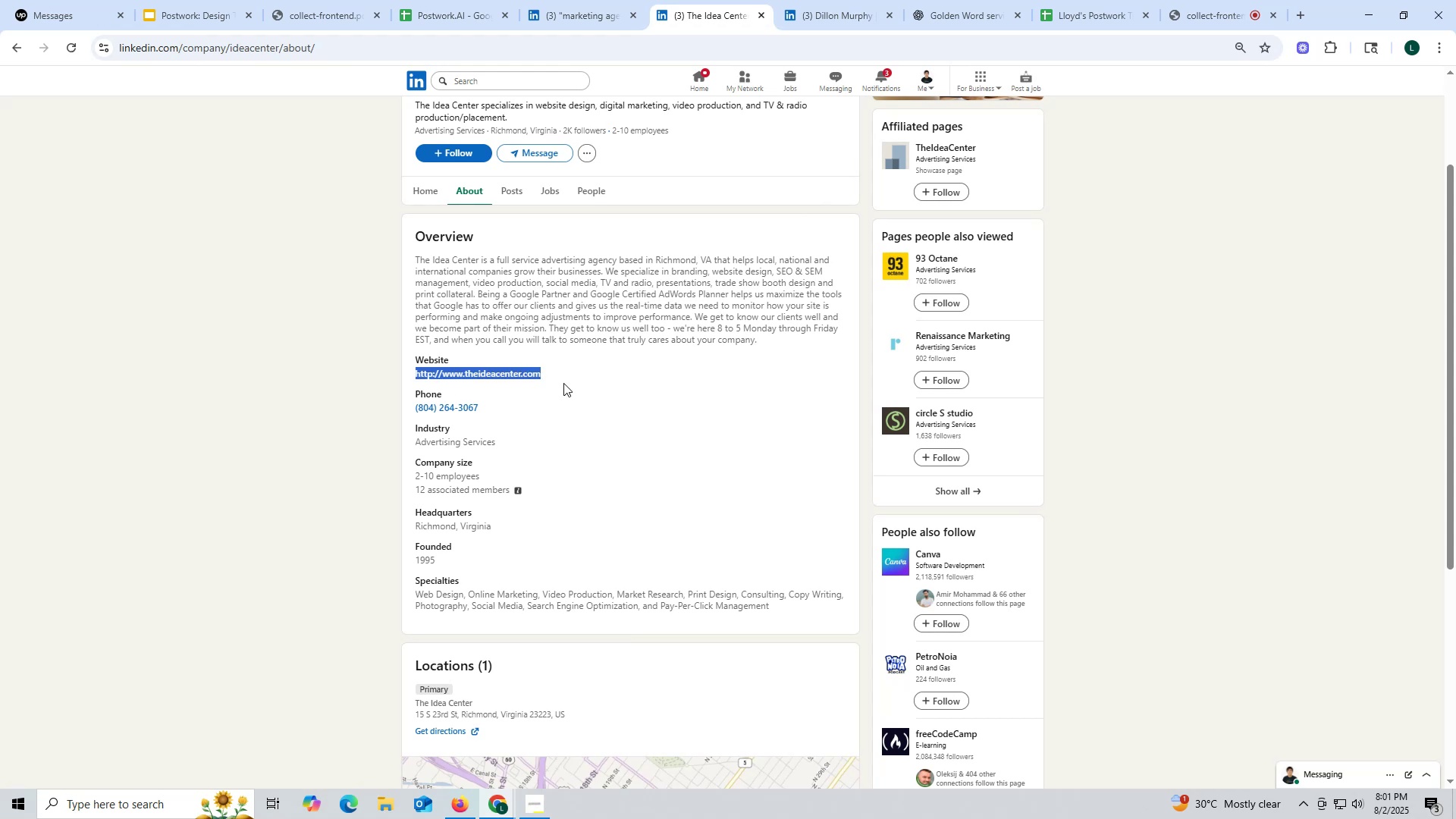 
key(Control+C)
 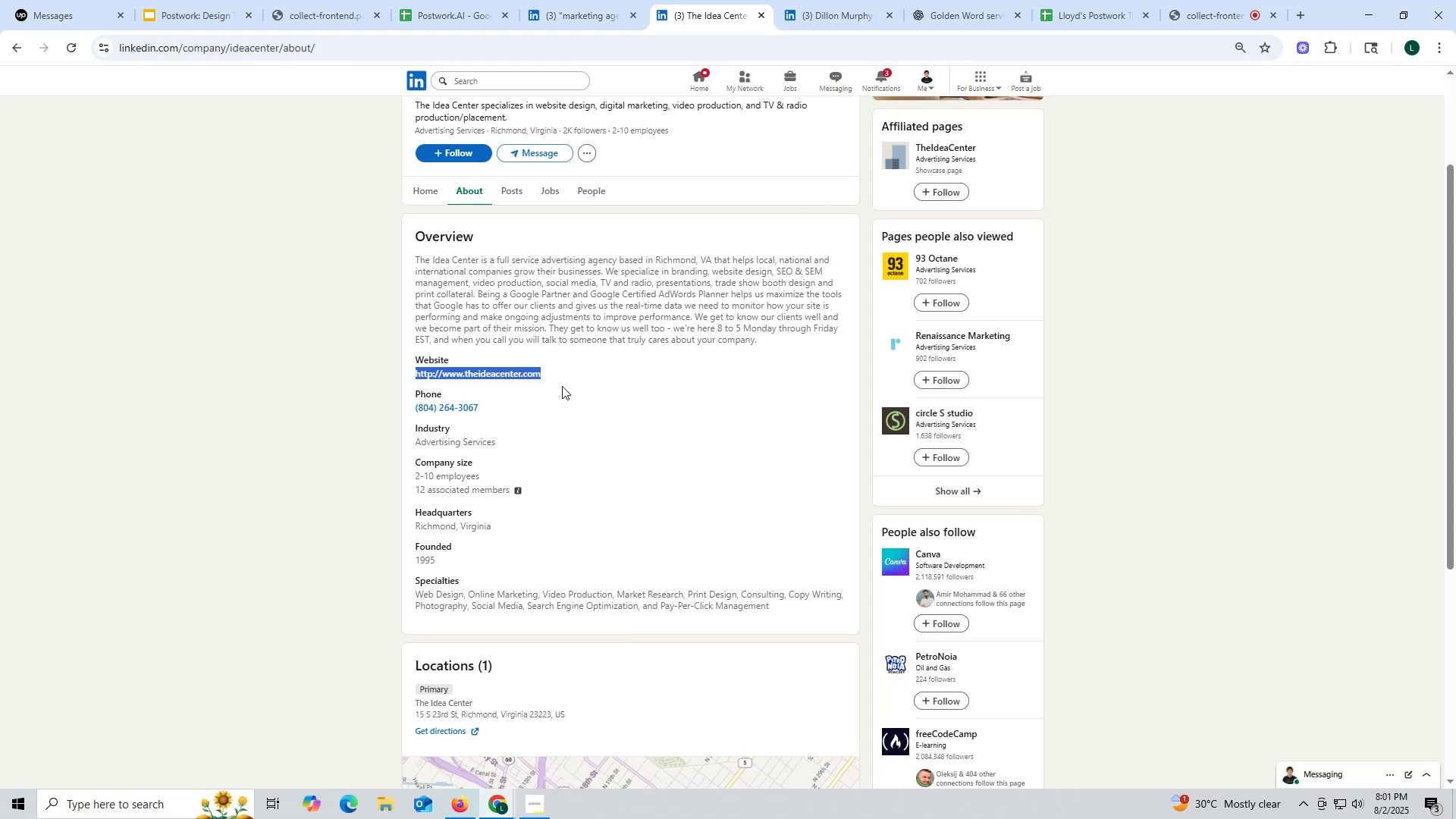 
key(Control+ControlLeft)
 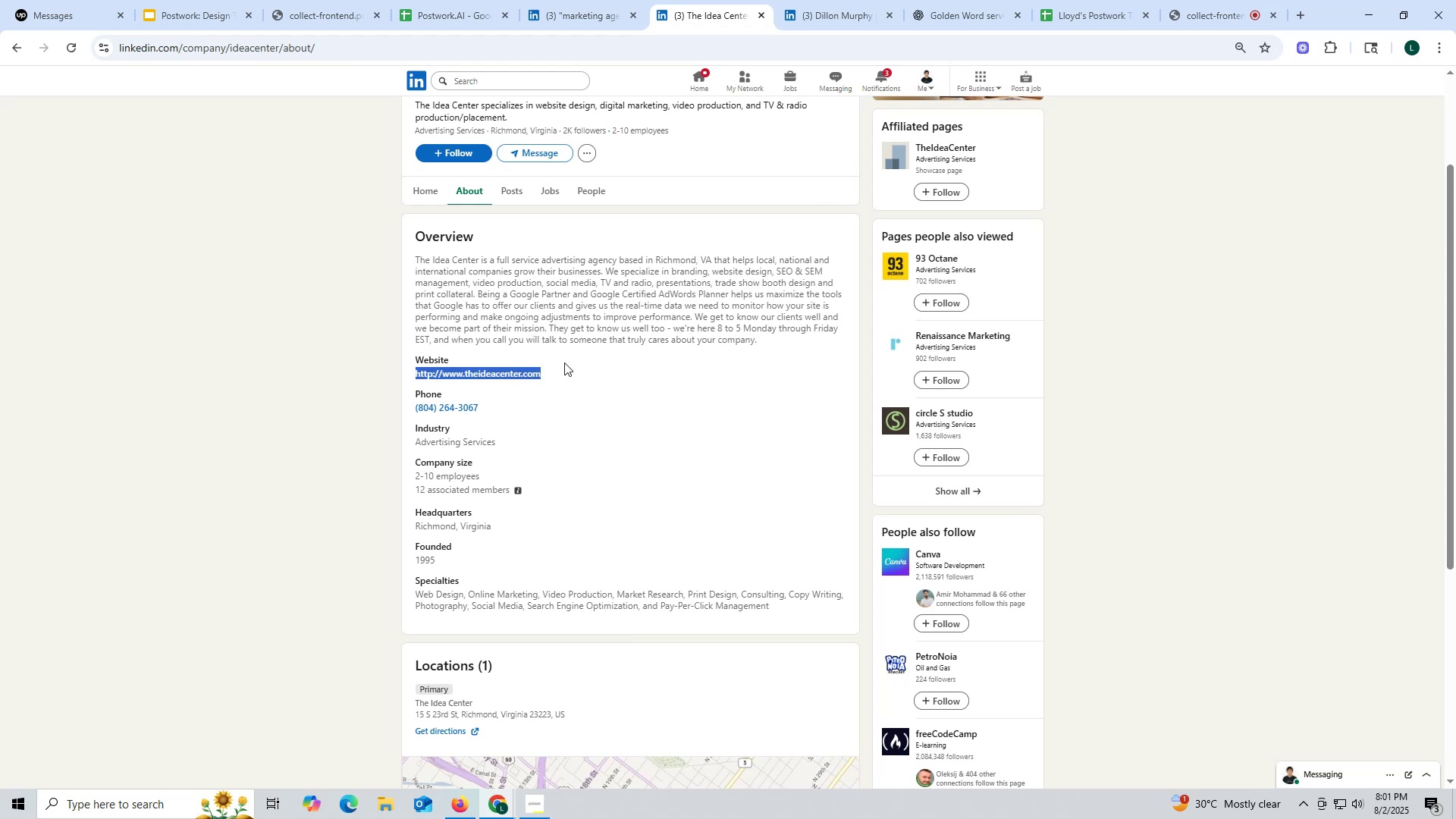 
key(Control+C)
 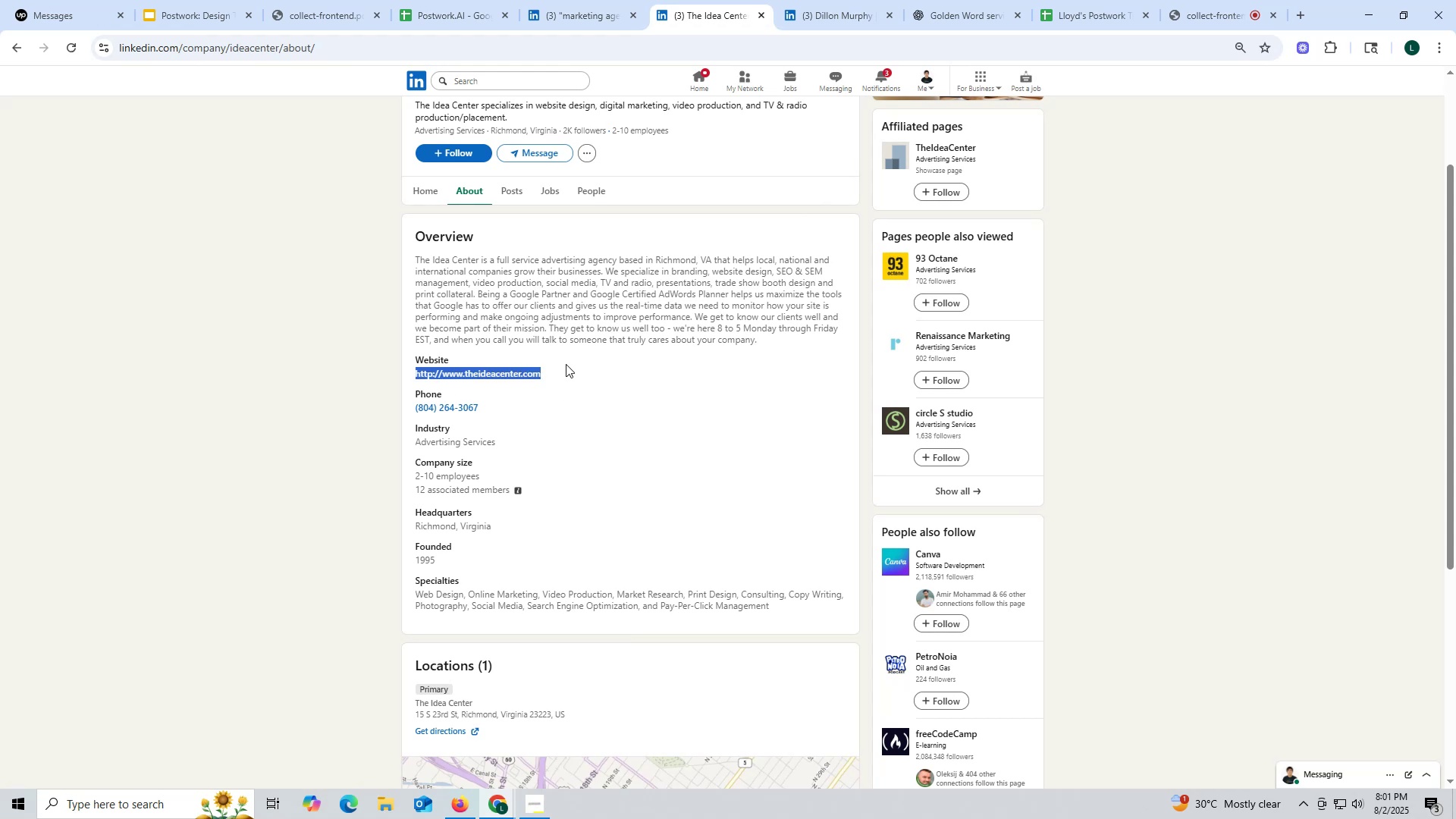 
key(Control+ControlLeft)
 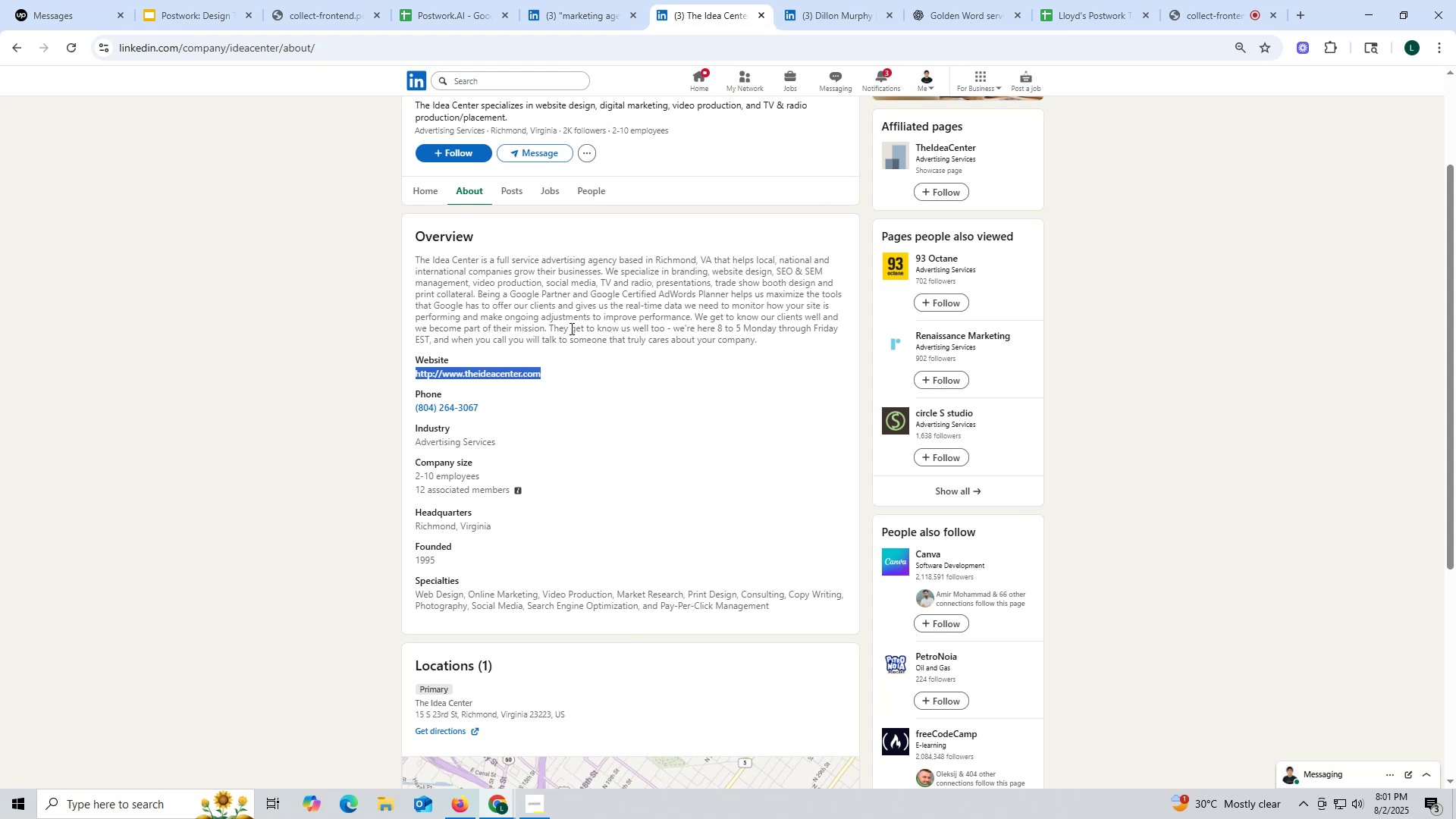 
key(Control+C)
 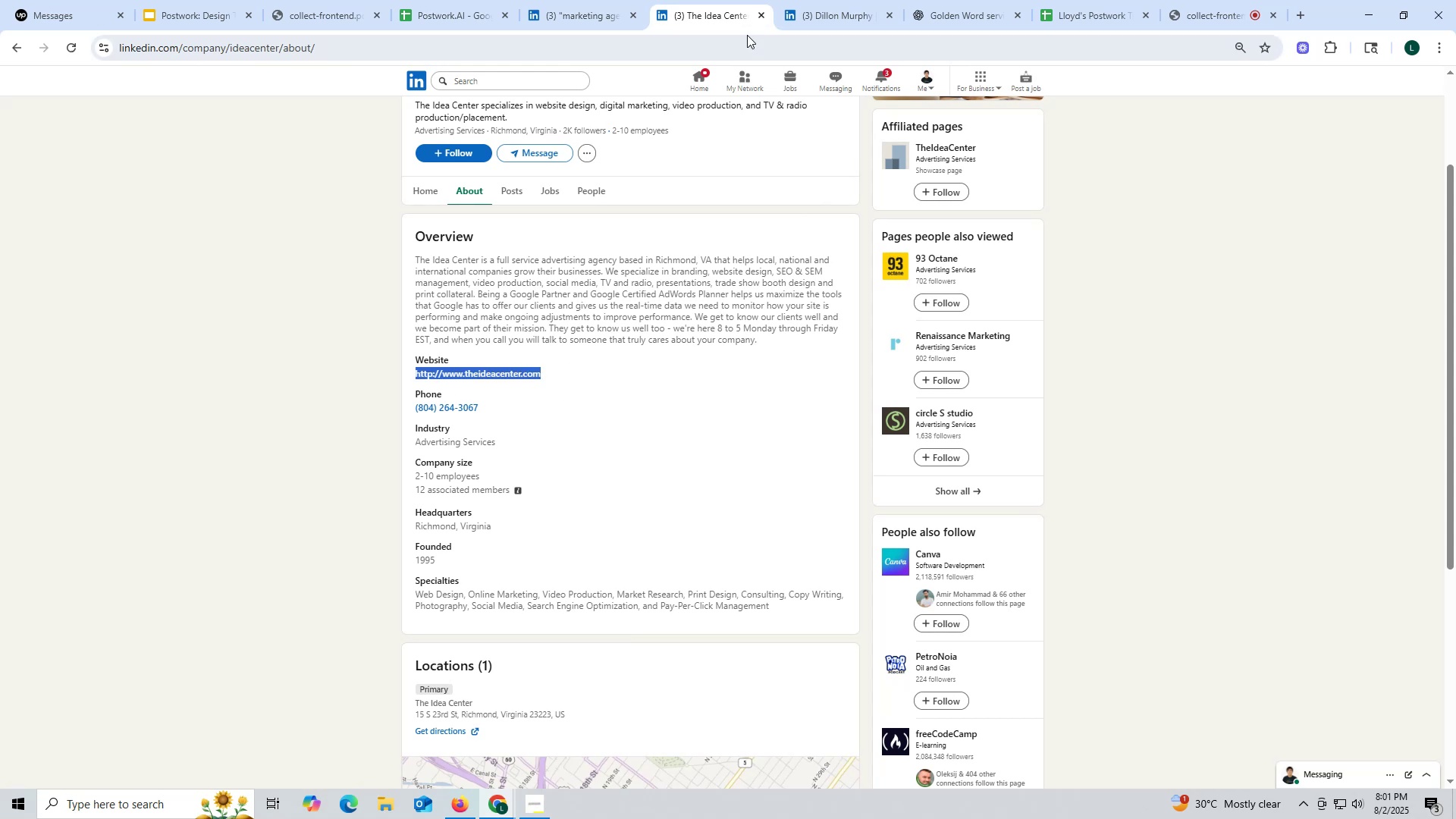 
key(Control+ControlLeft)
 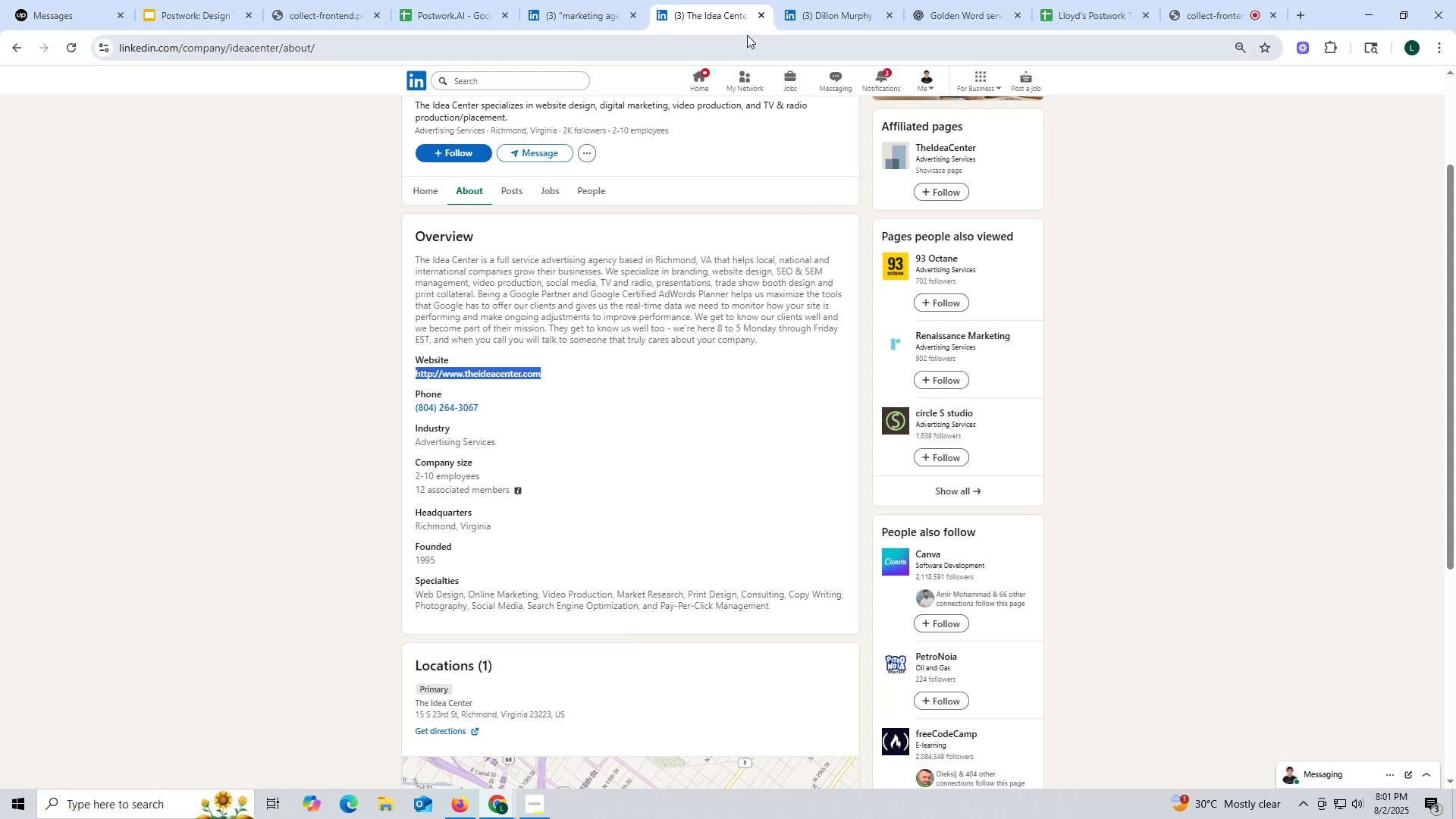 
key(Control+C)
 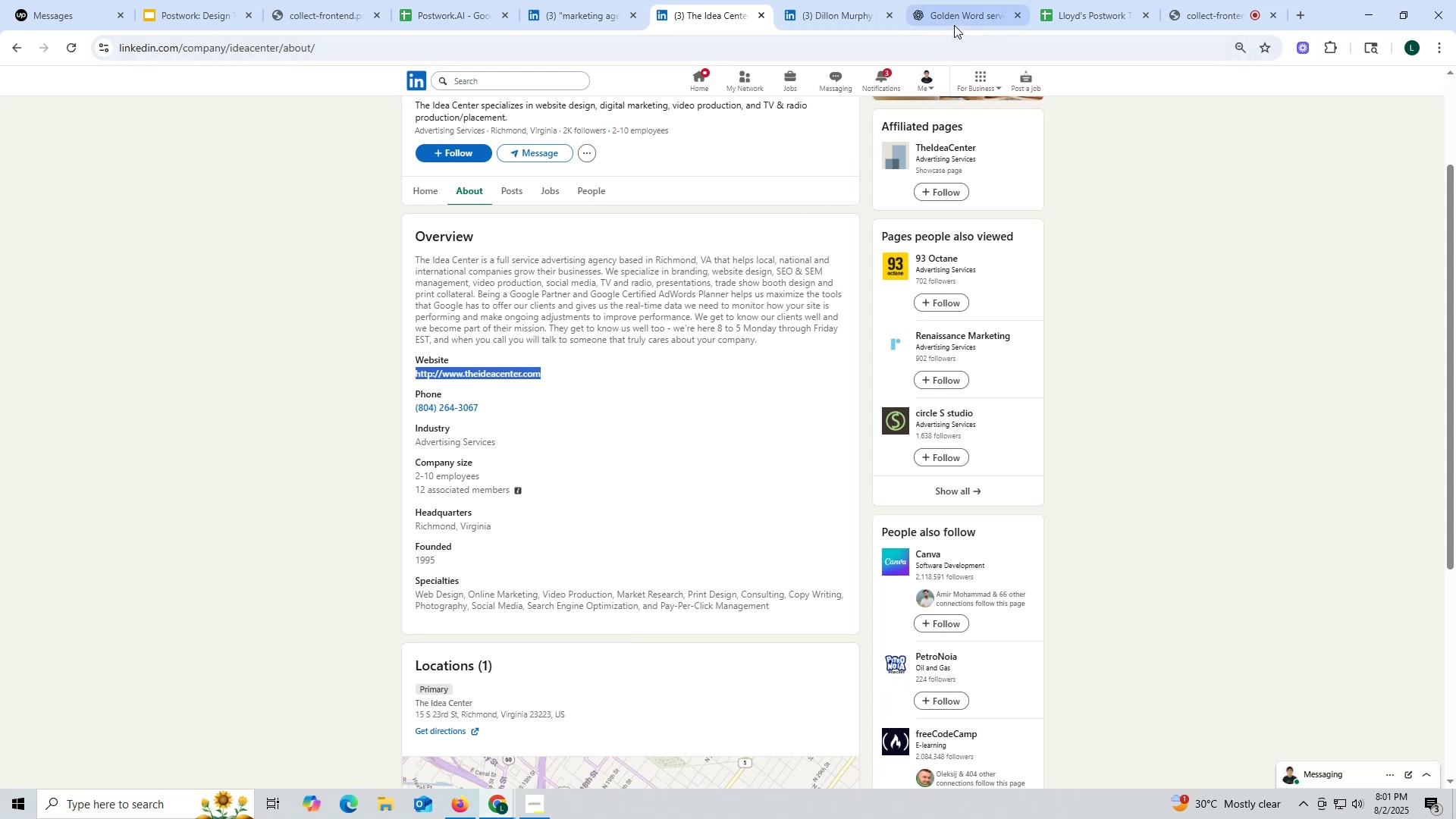 
left_click([954, 22])
 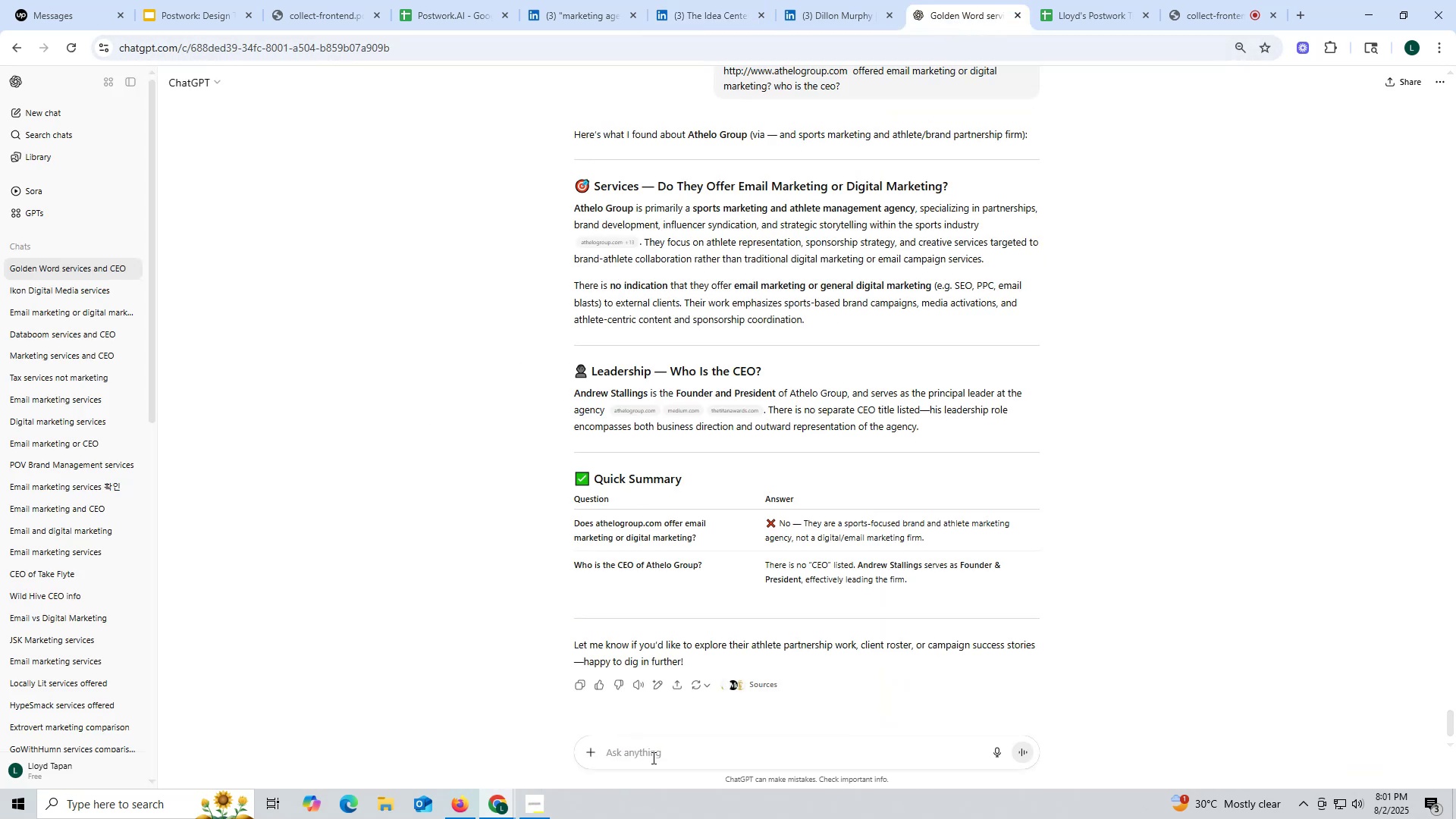 
key(Control+ControlLeft)
 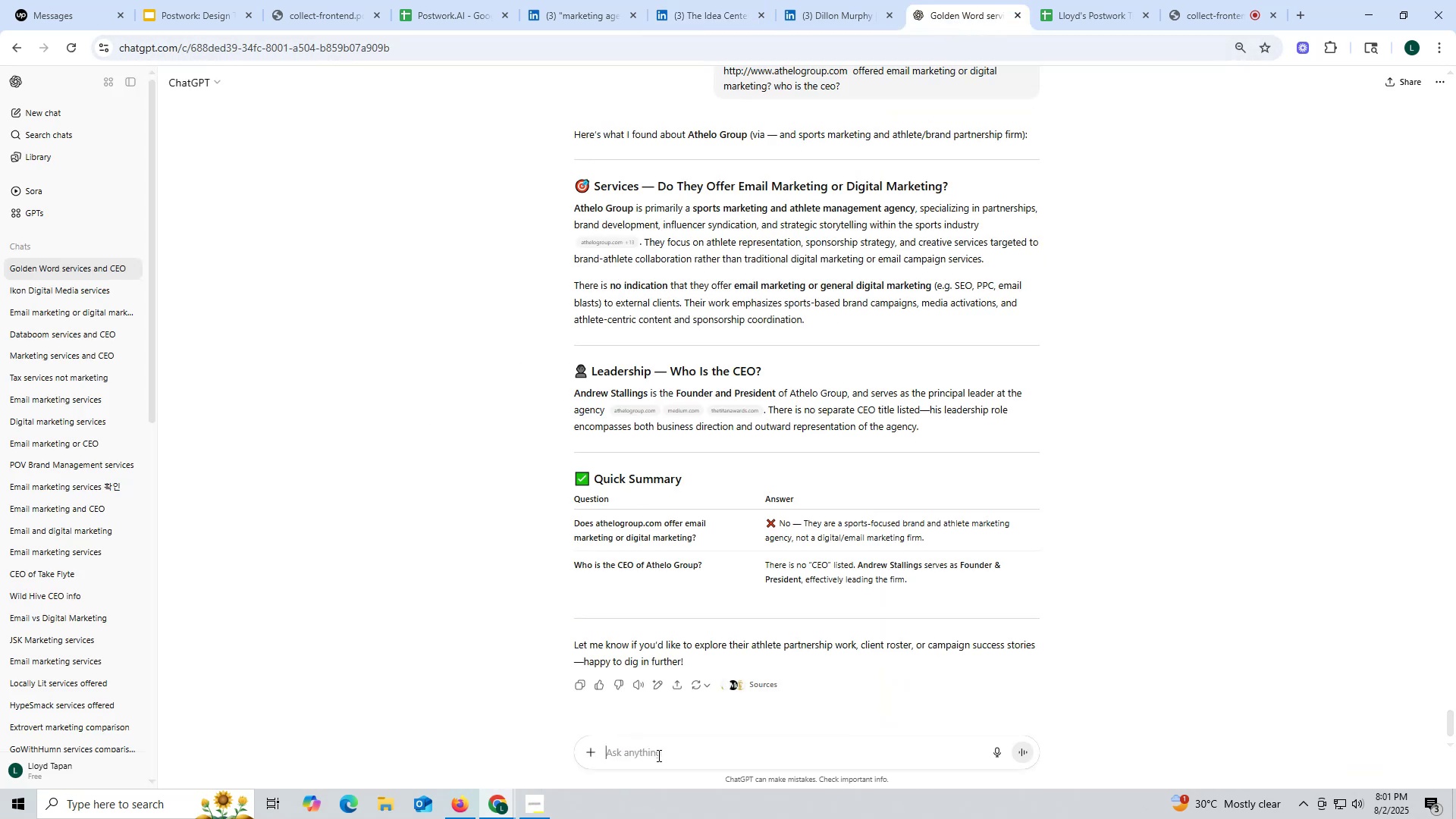 
key(Control+V)
 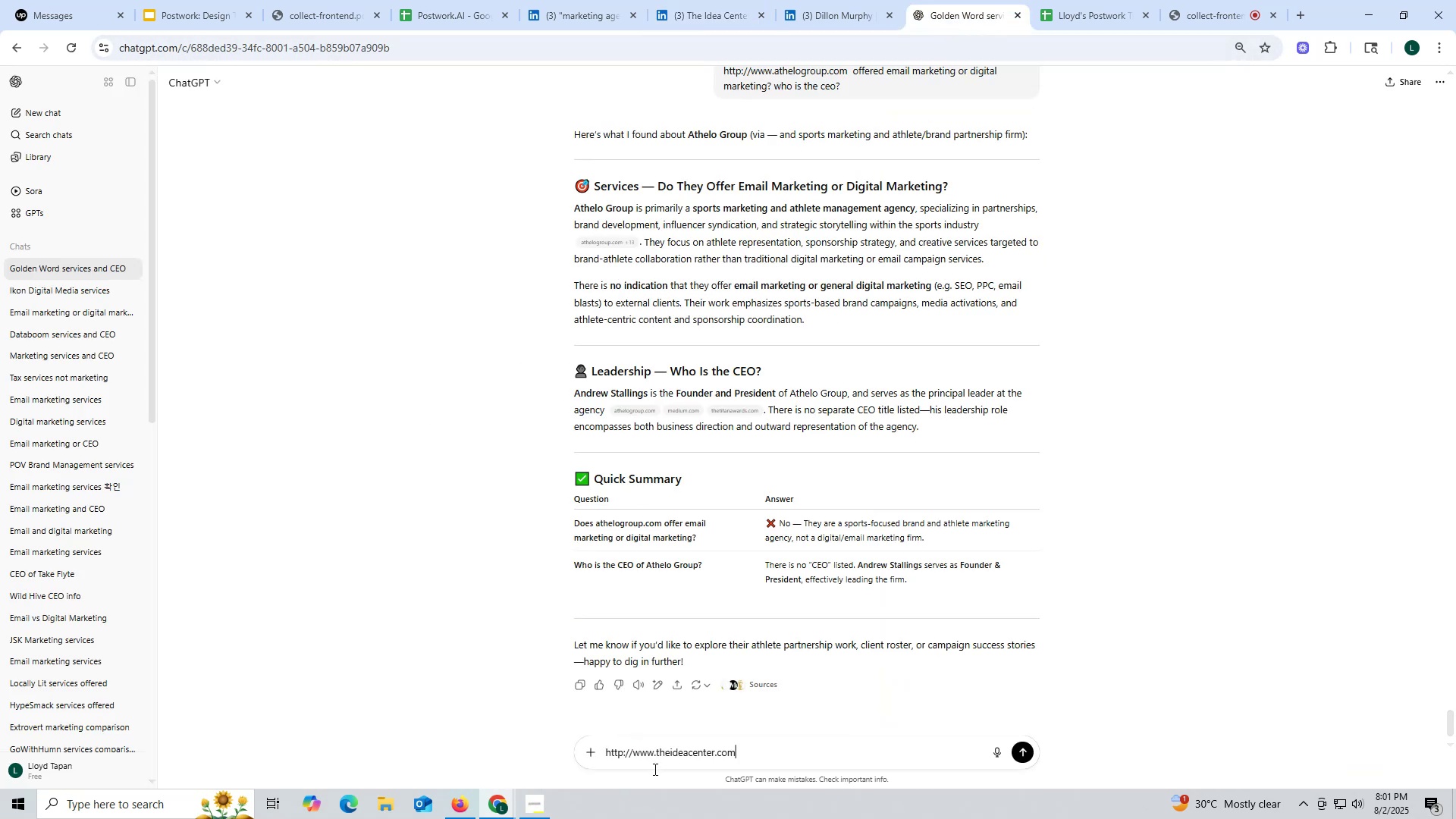 
key(Space)
 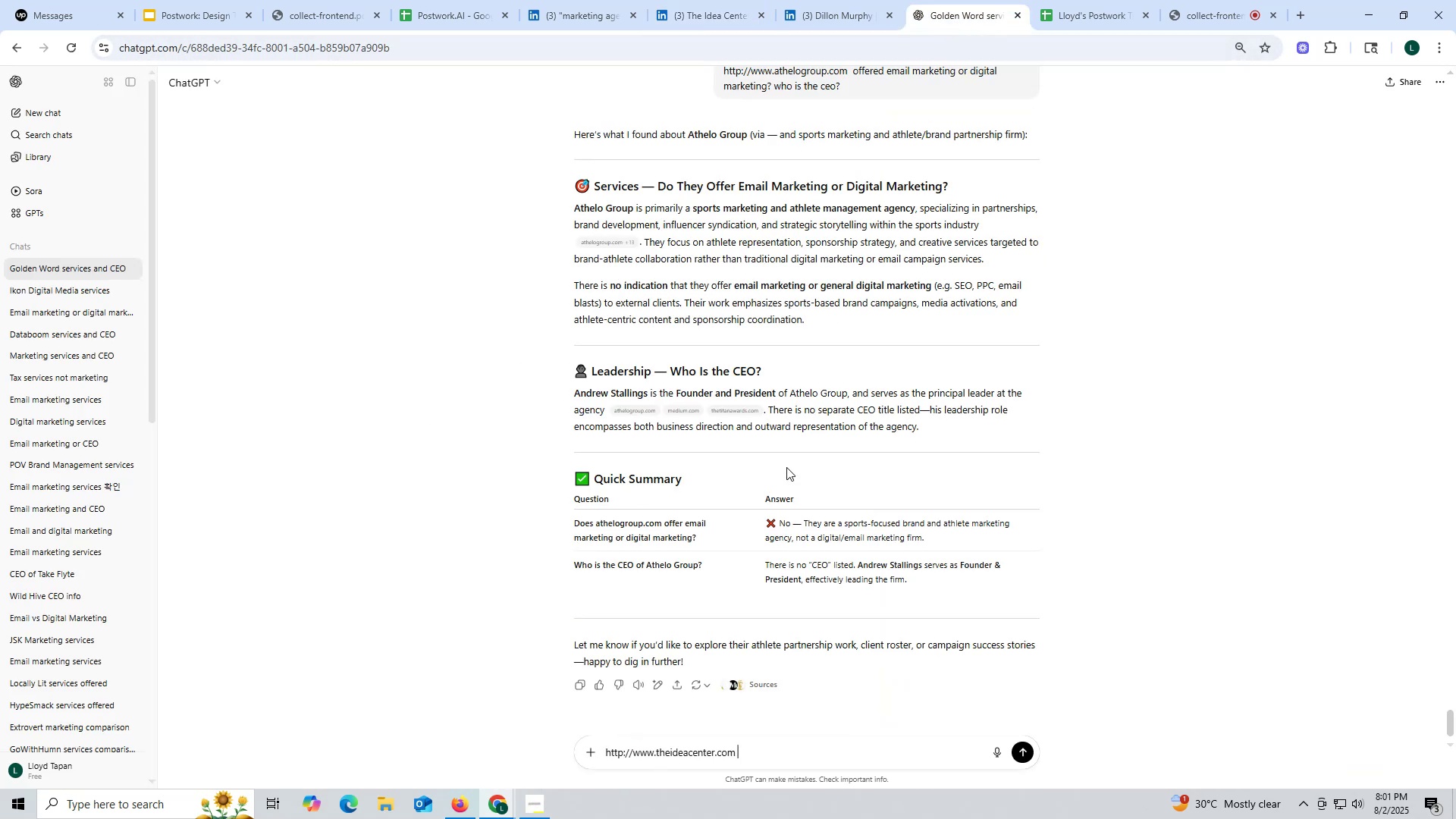 
scroll: coordinate [792, 459], scroll_direction: up, amount: 3.0
 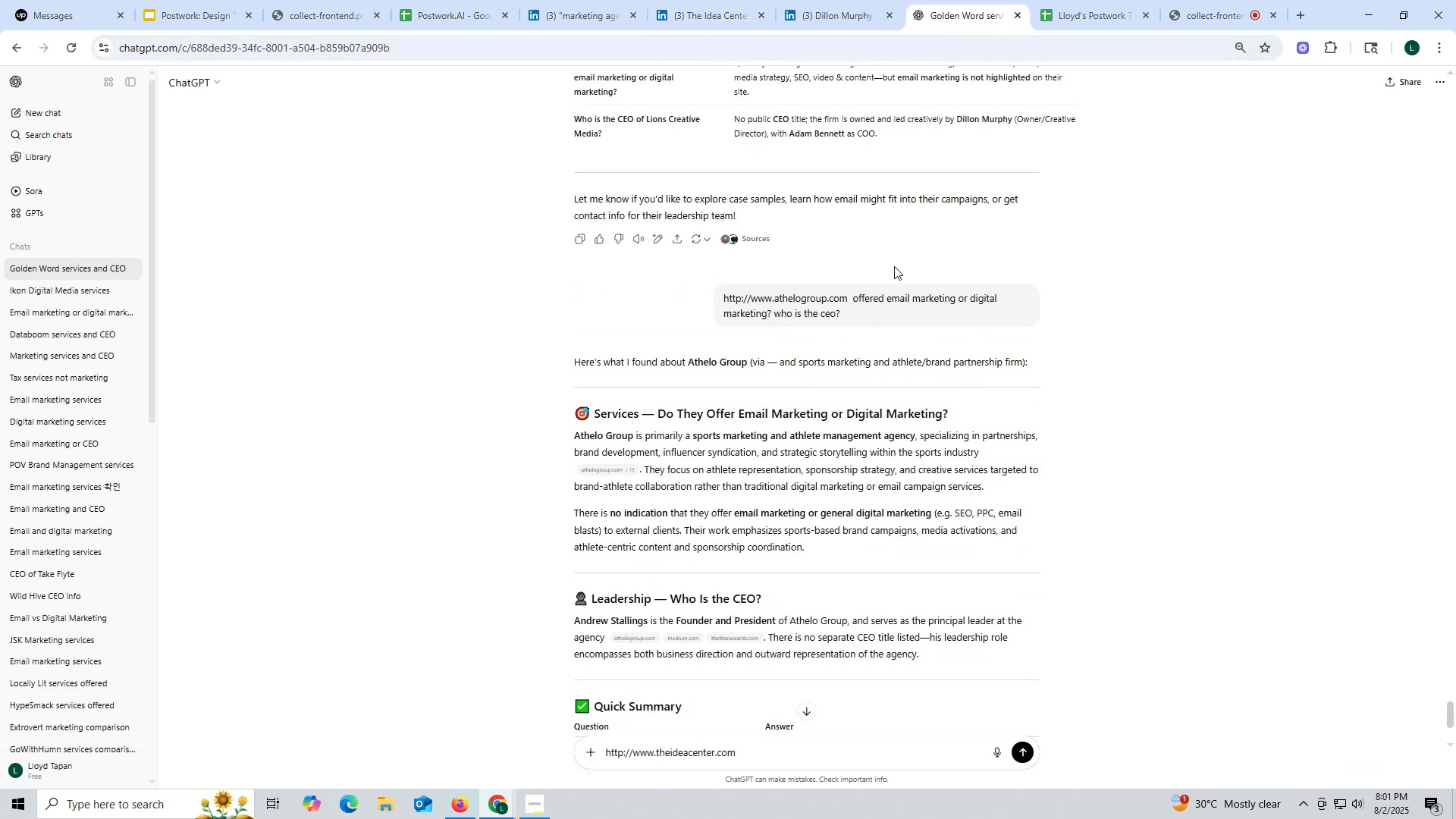 
left_click_drag(start_coordinate=[854, 296], to_coordinate=[899, 320])
 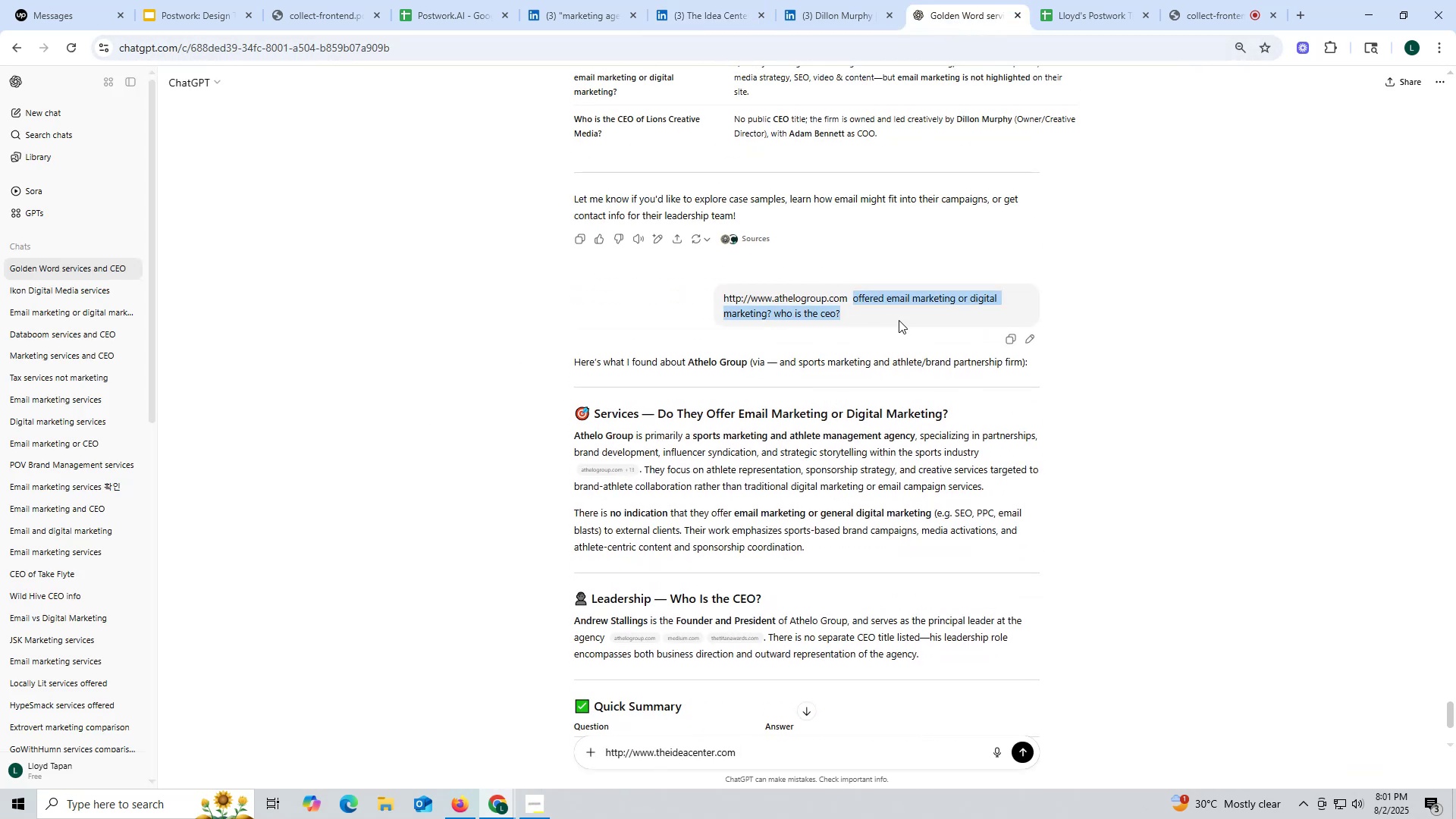 
key(Control+ControlLeft)
 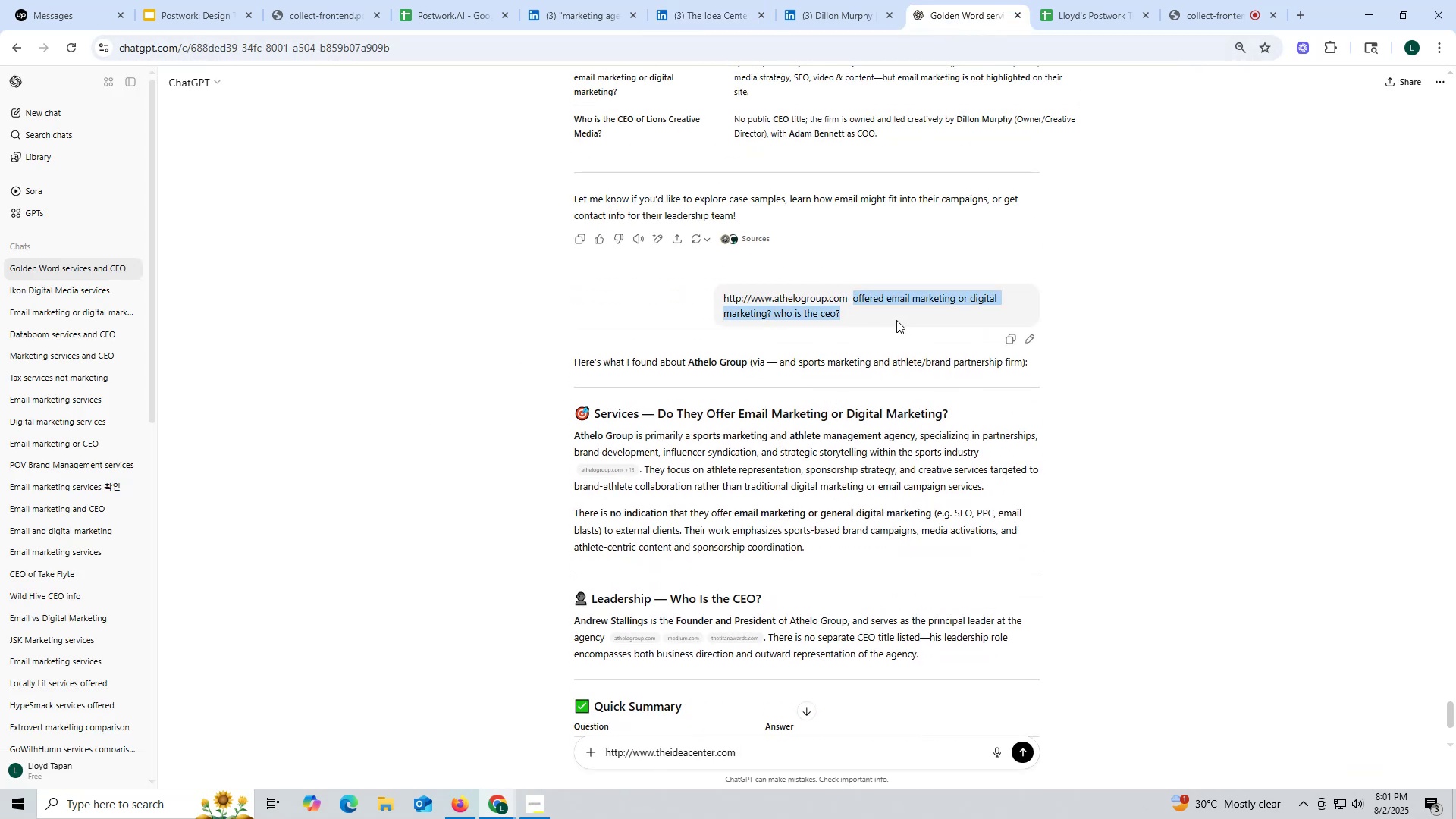 
key(Control+C)
 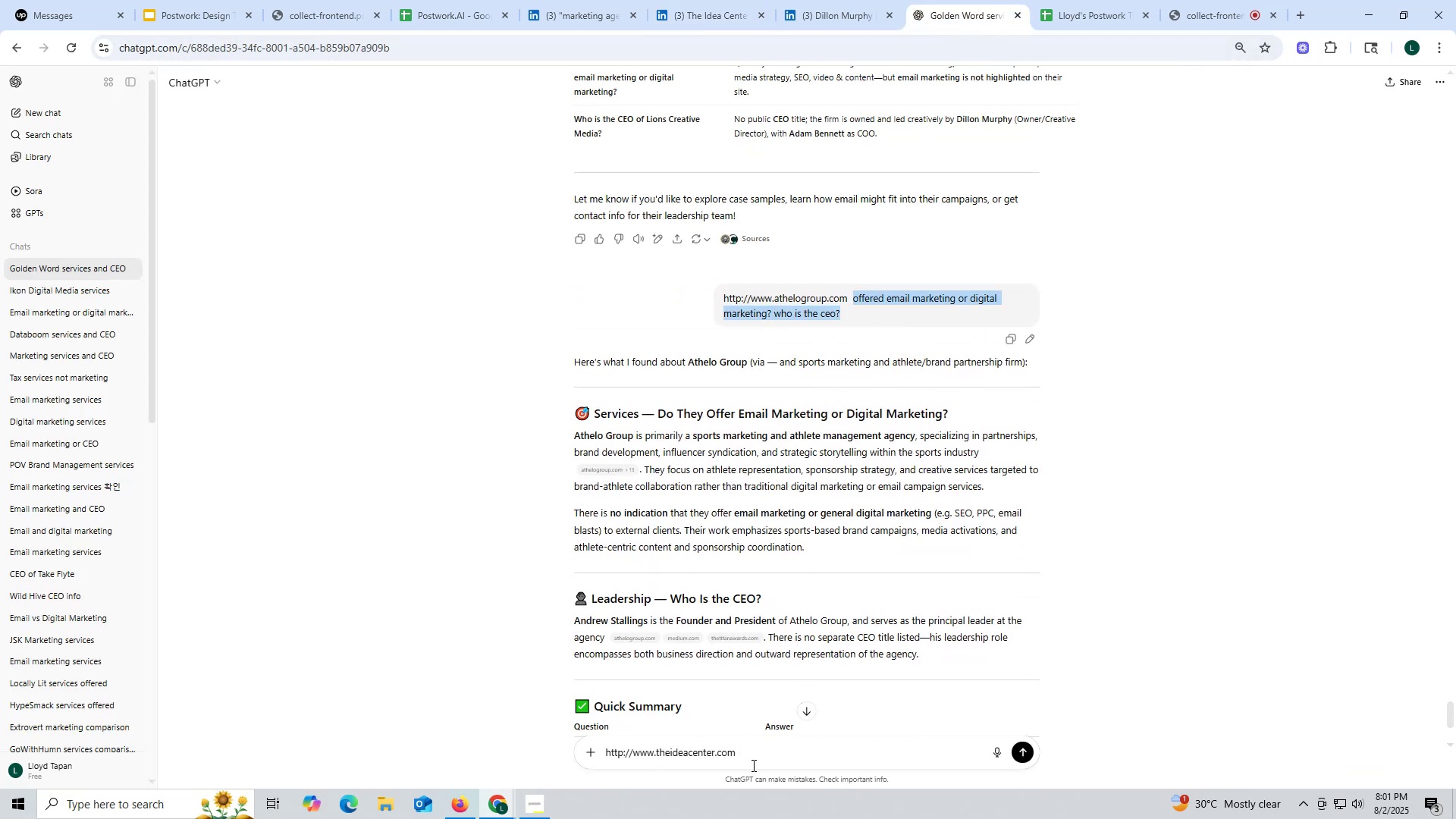 
key(Control+ControlLeft)
 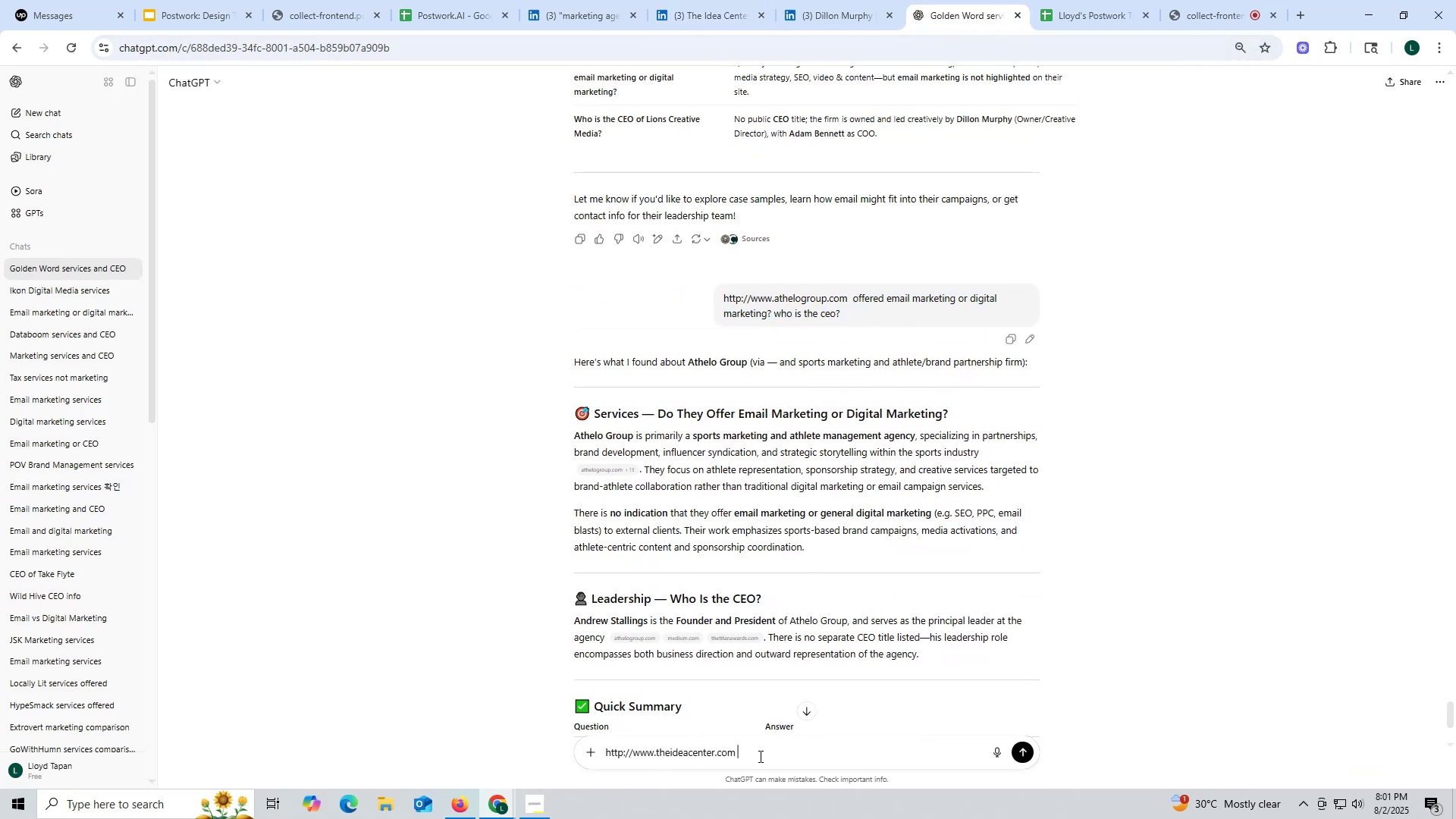 
key(Control+V)
 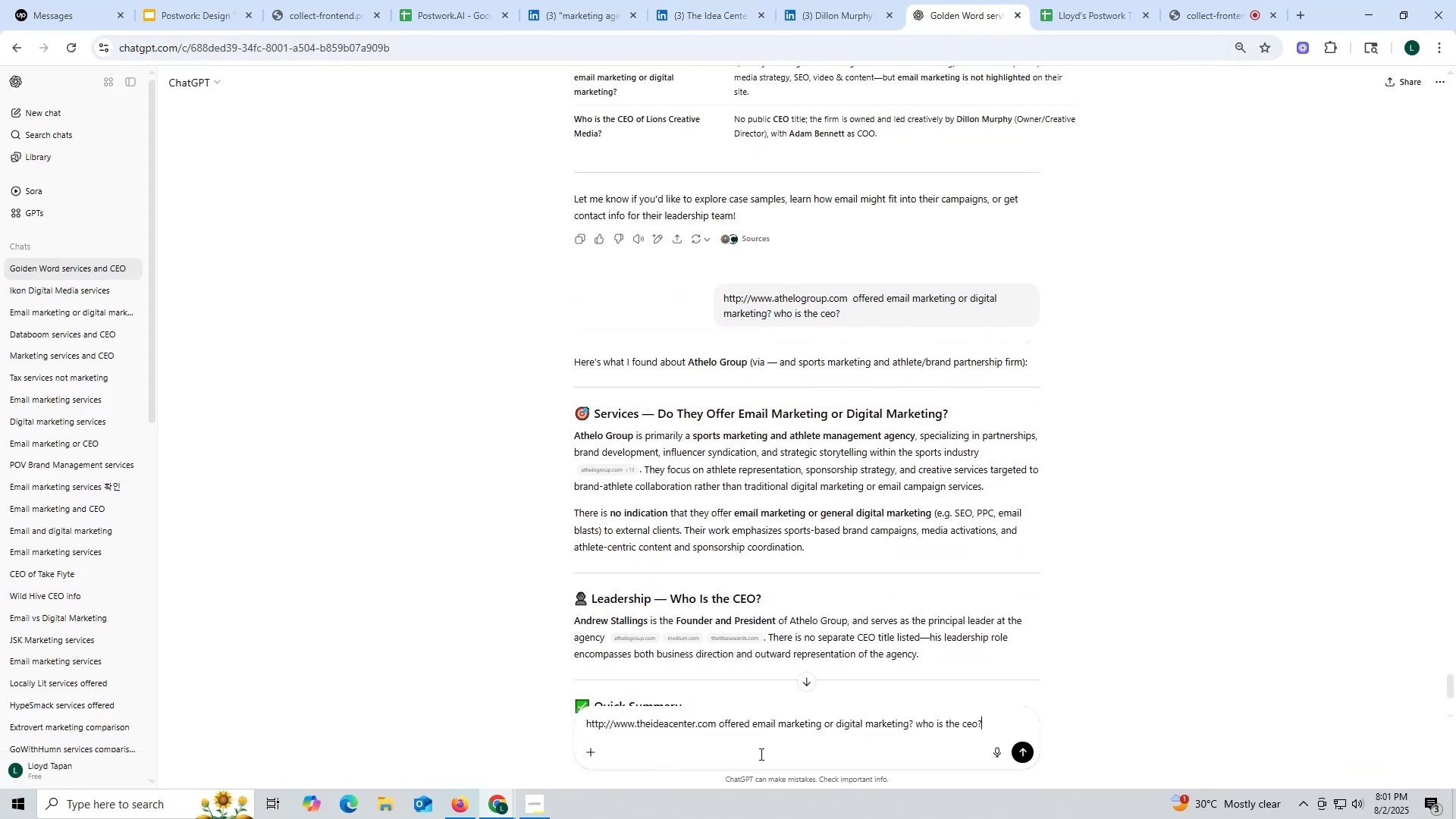 
key(Enter)
 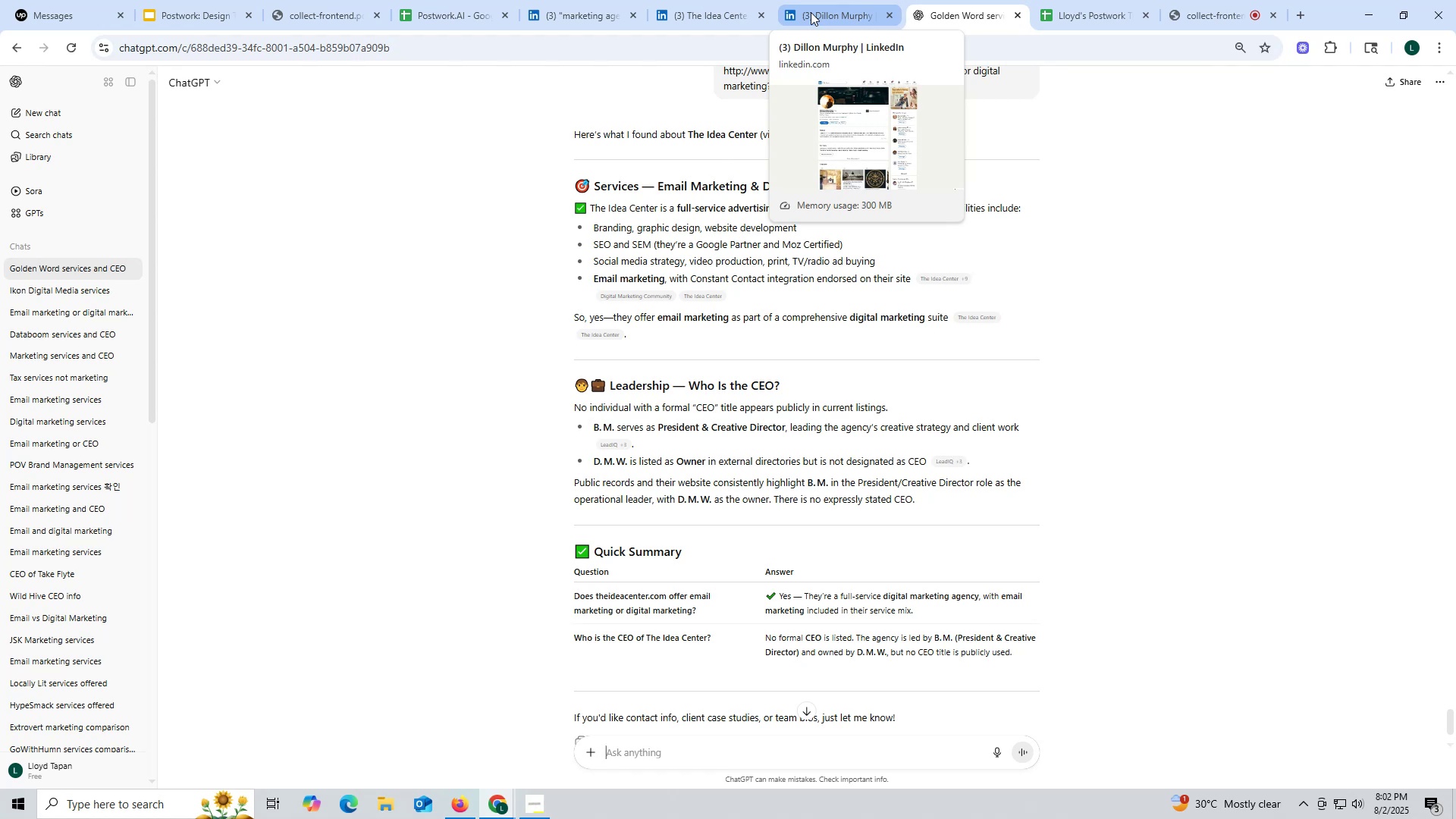 
wait(41.79)
 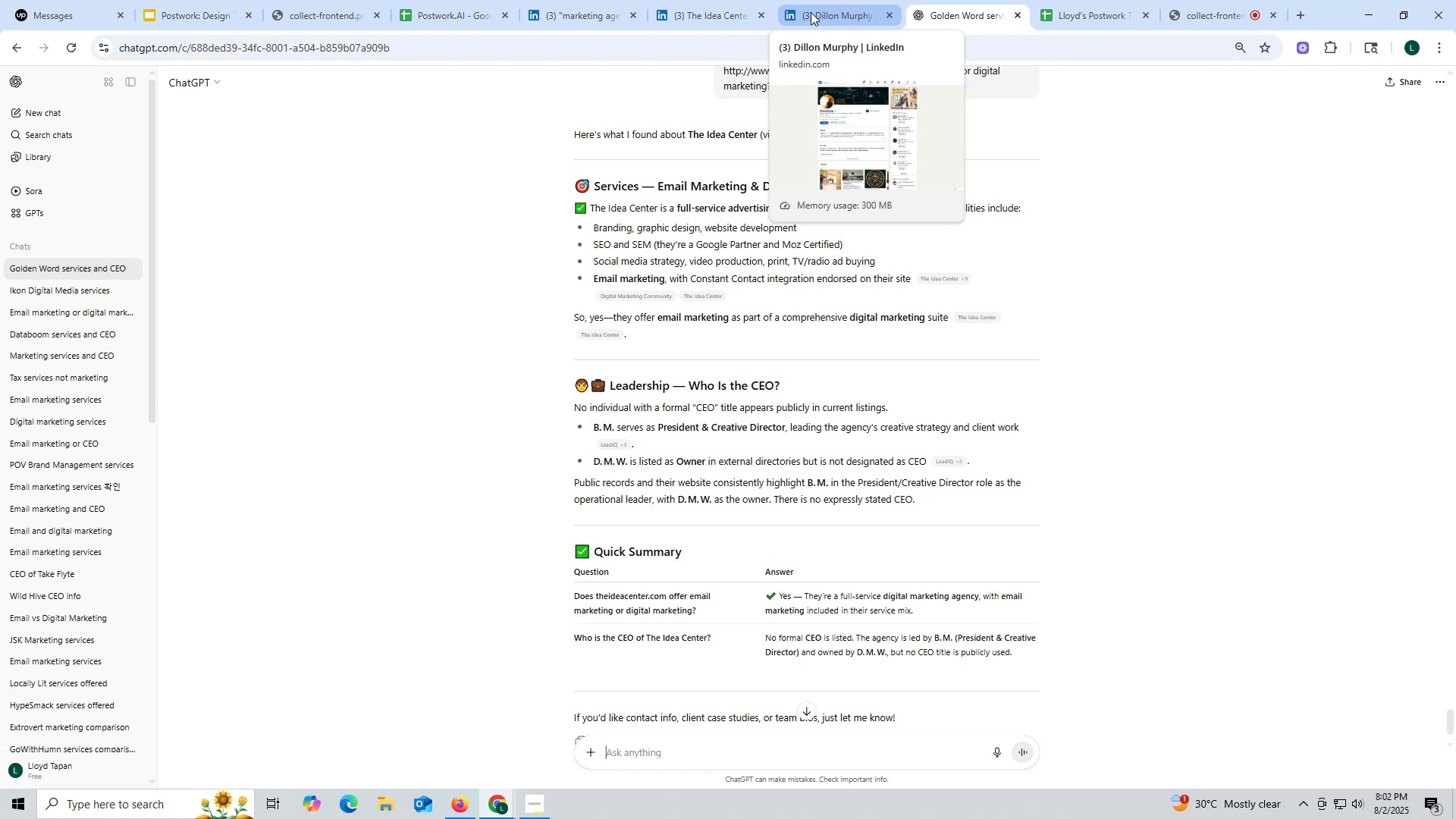 
left_click([708, 10])
 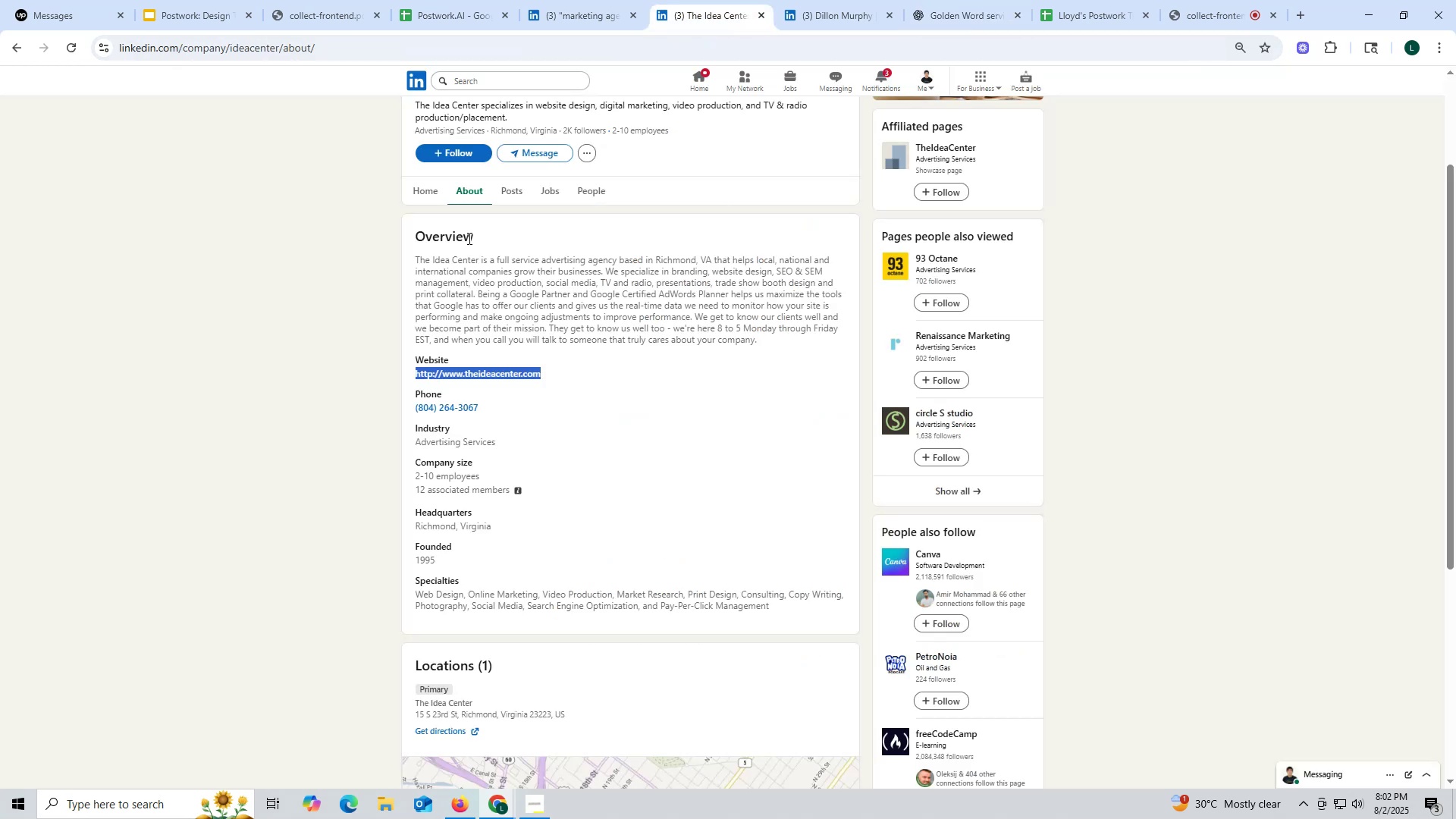 
scroll: coordinate [497, 278], scroll_direction: up, amount: 4.0
 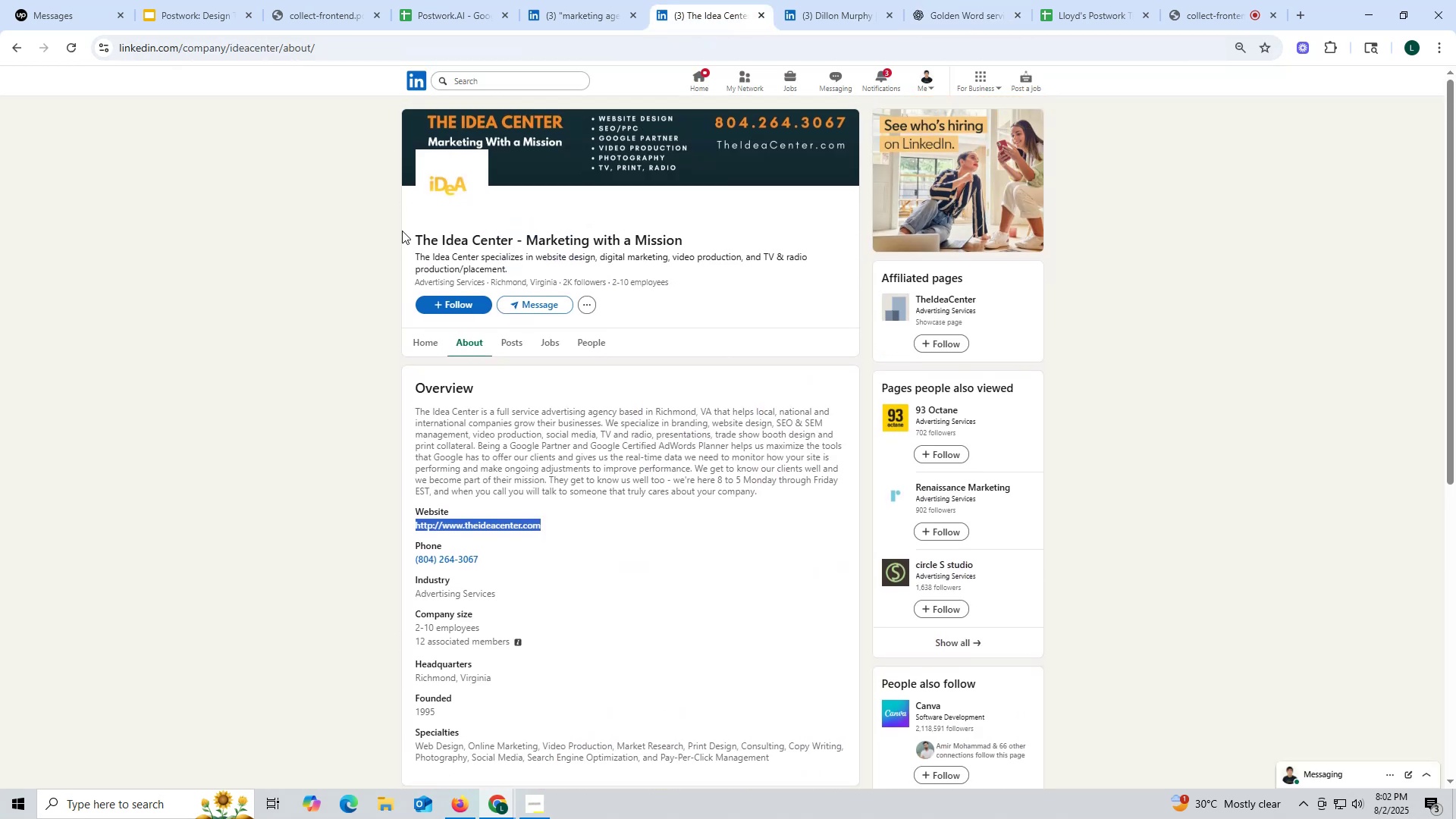 
left_click_drag(start_coordinate=[401, 230], to_coordinate=[718, 228])
 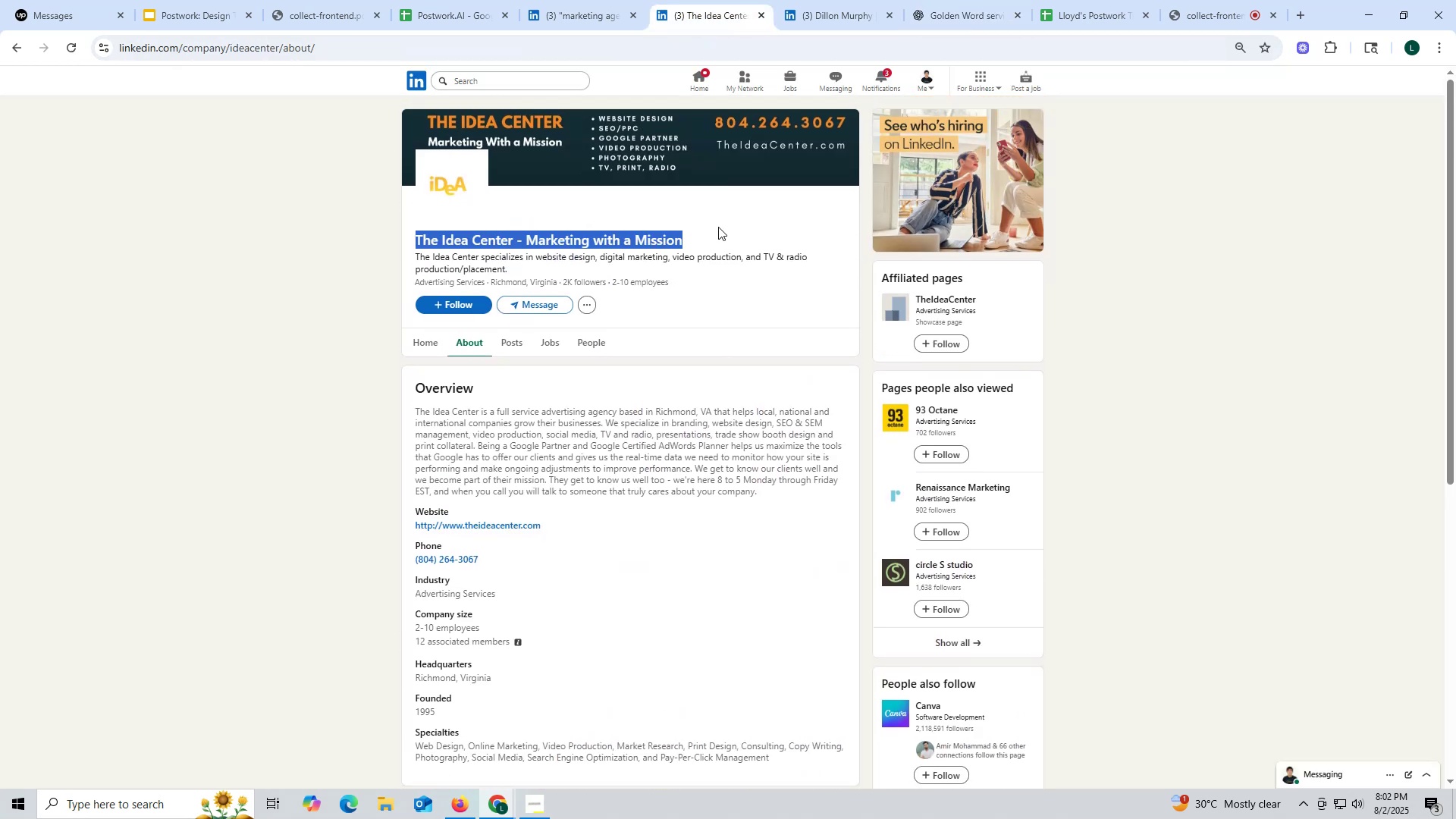 
key(Control+ControlLeft)
 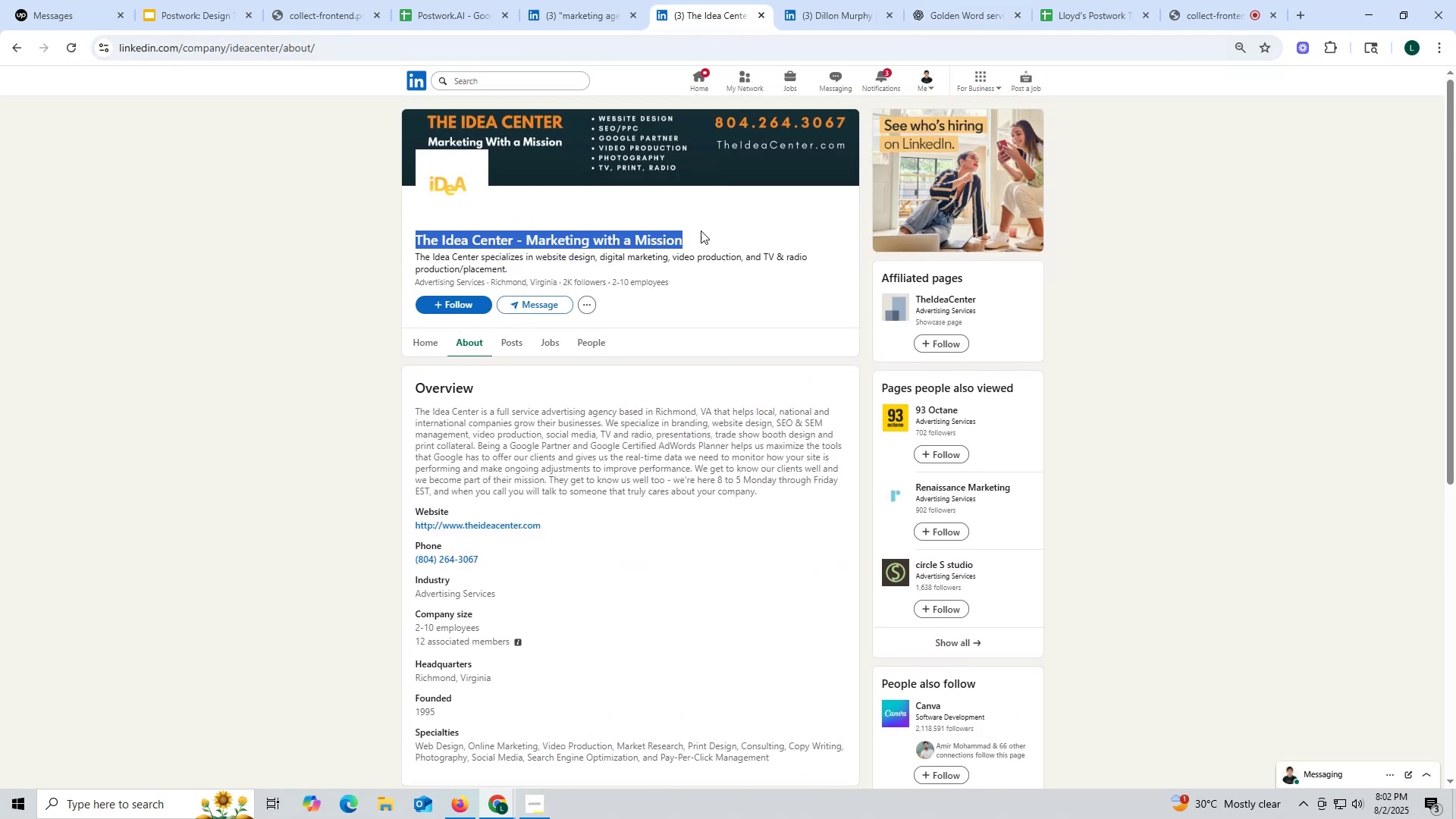 
key(Control+C)
 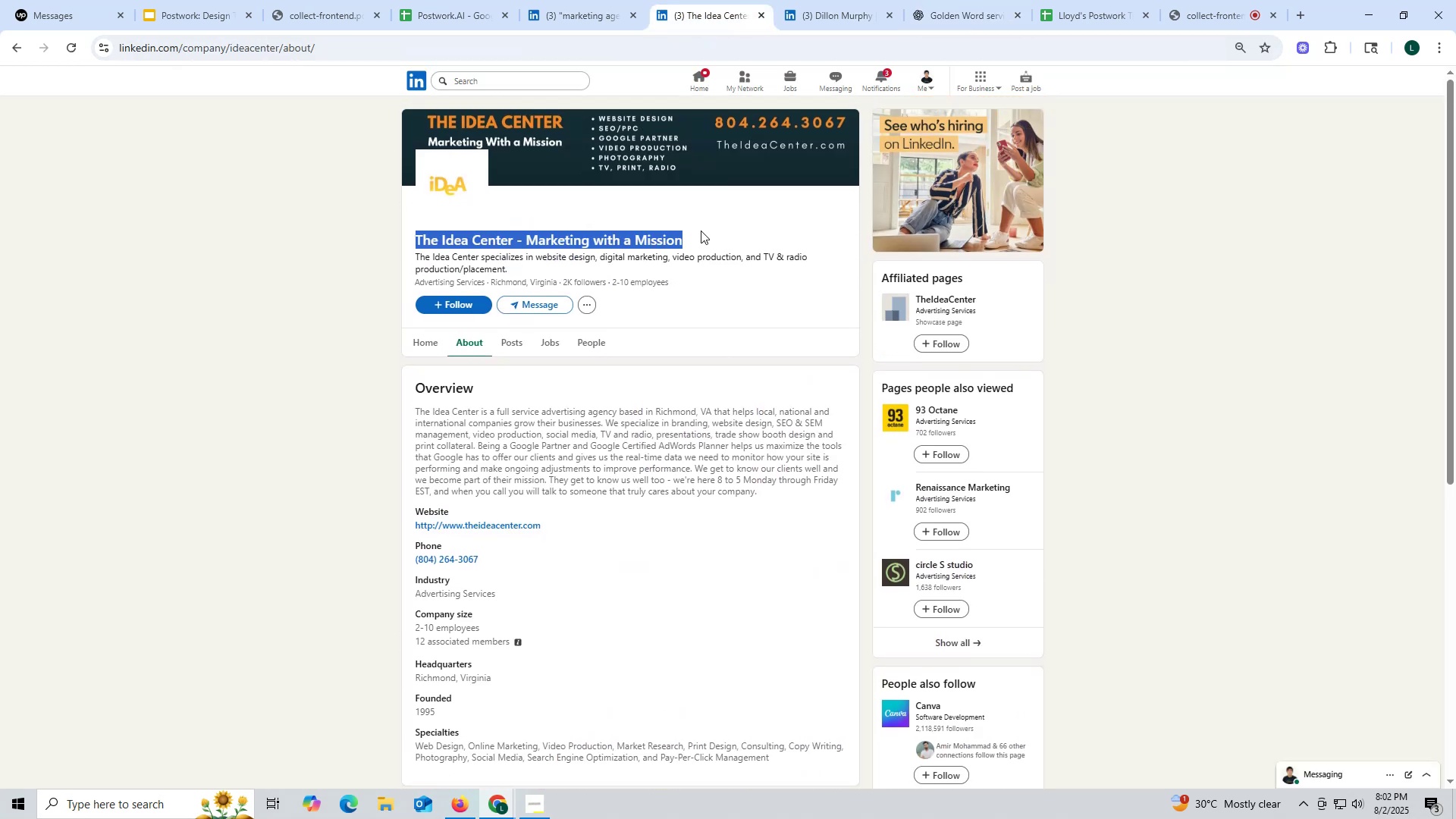 
key(Control+ControlLeft)
 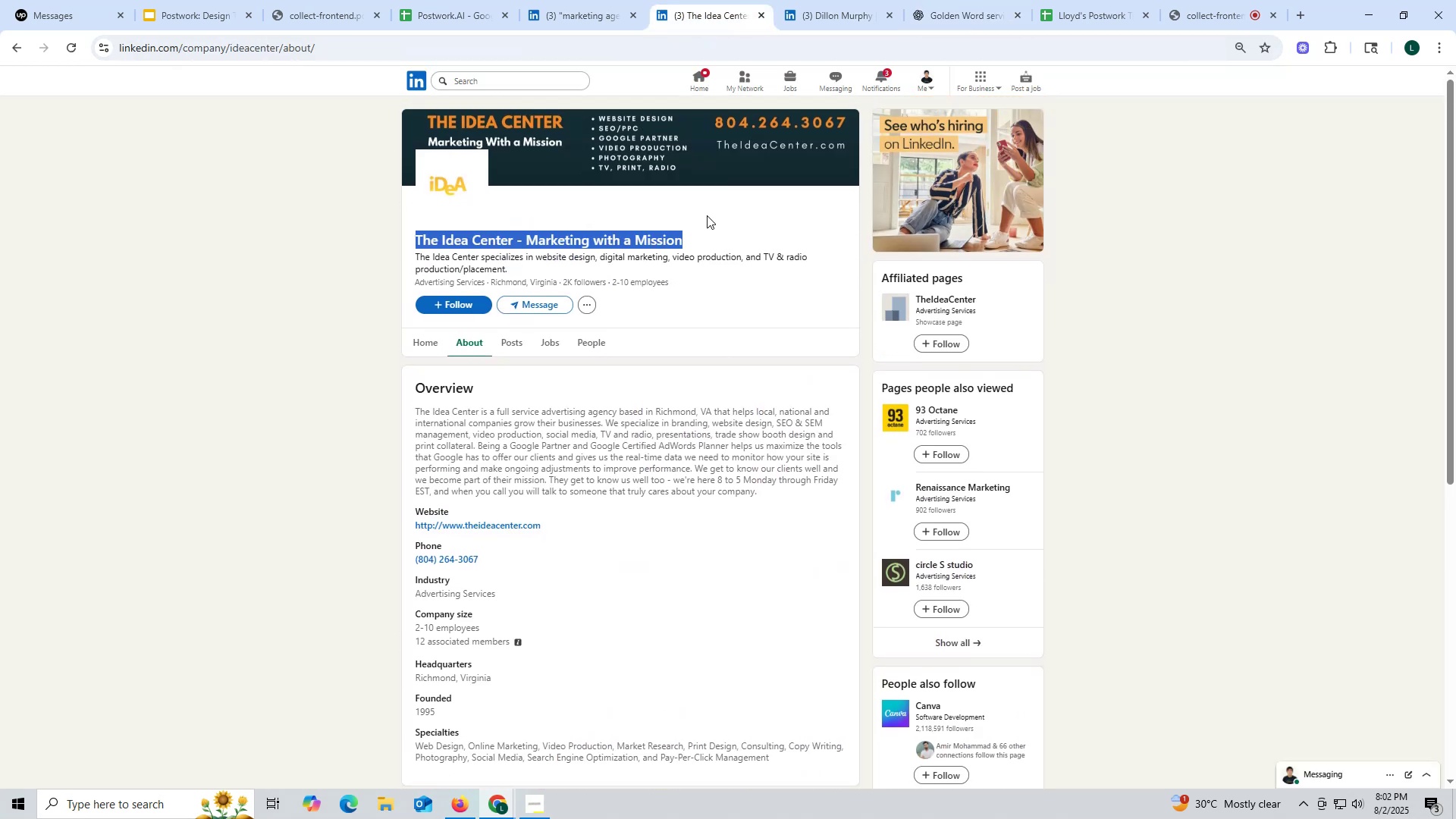 
key(Control+C)
 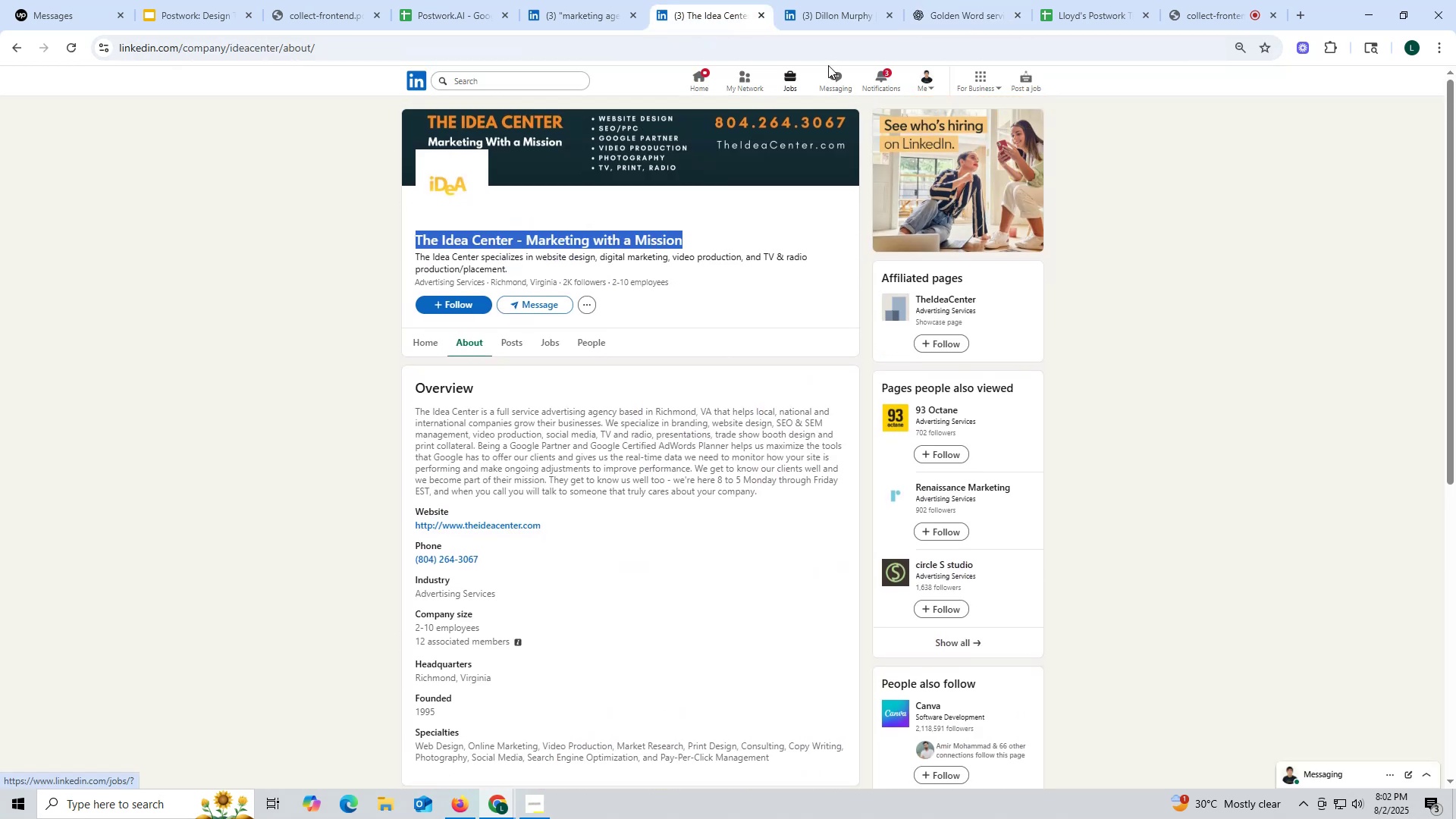 
left_click([838, 20])
 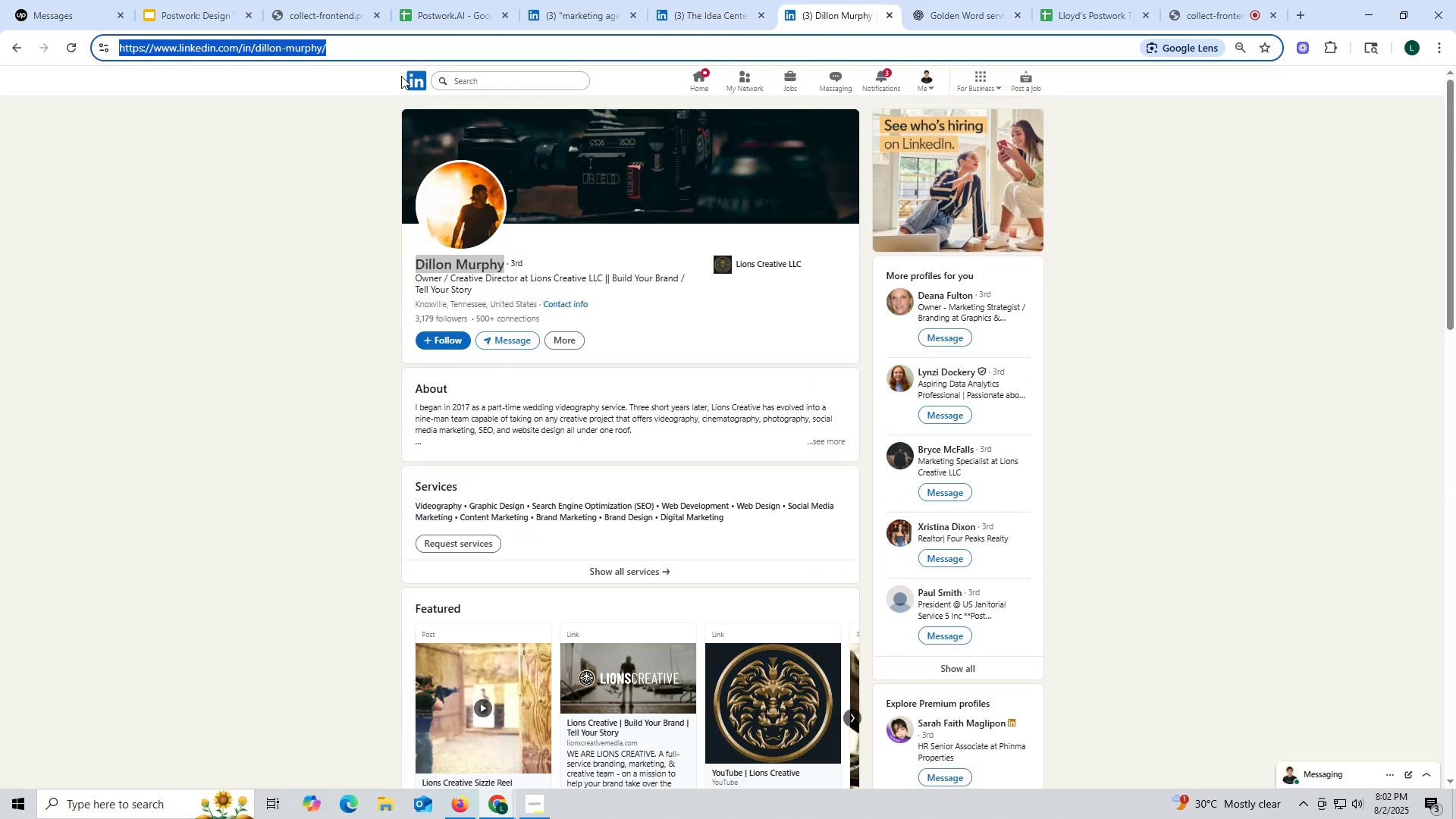 
key(Control+ControlLeft)
 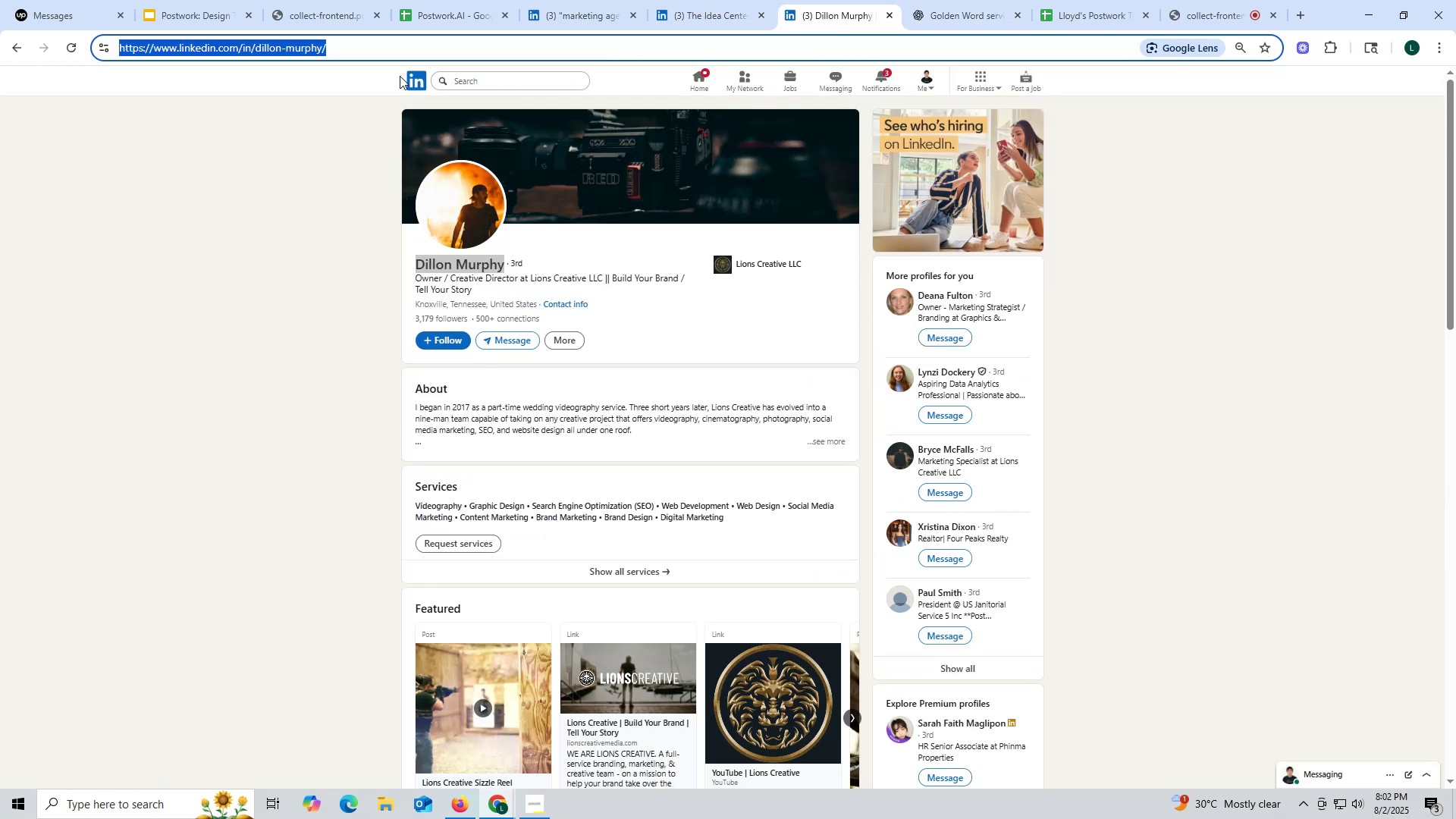 
key(Control+V)
 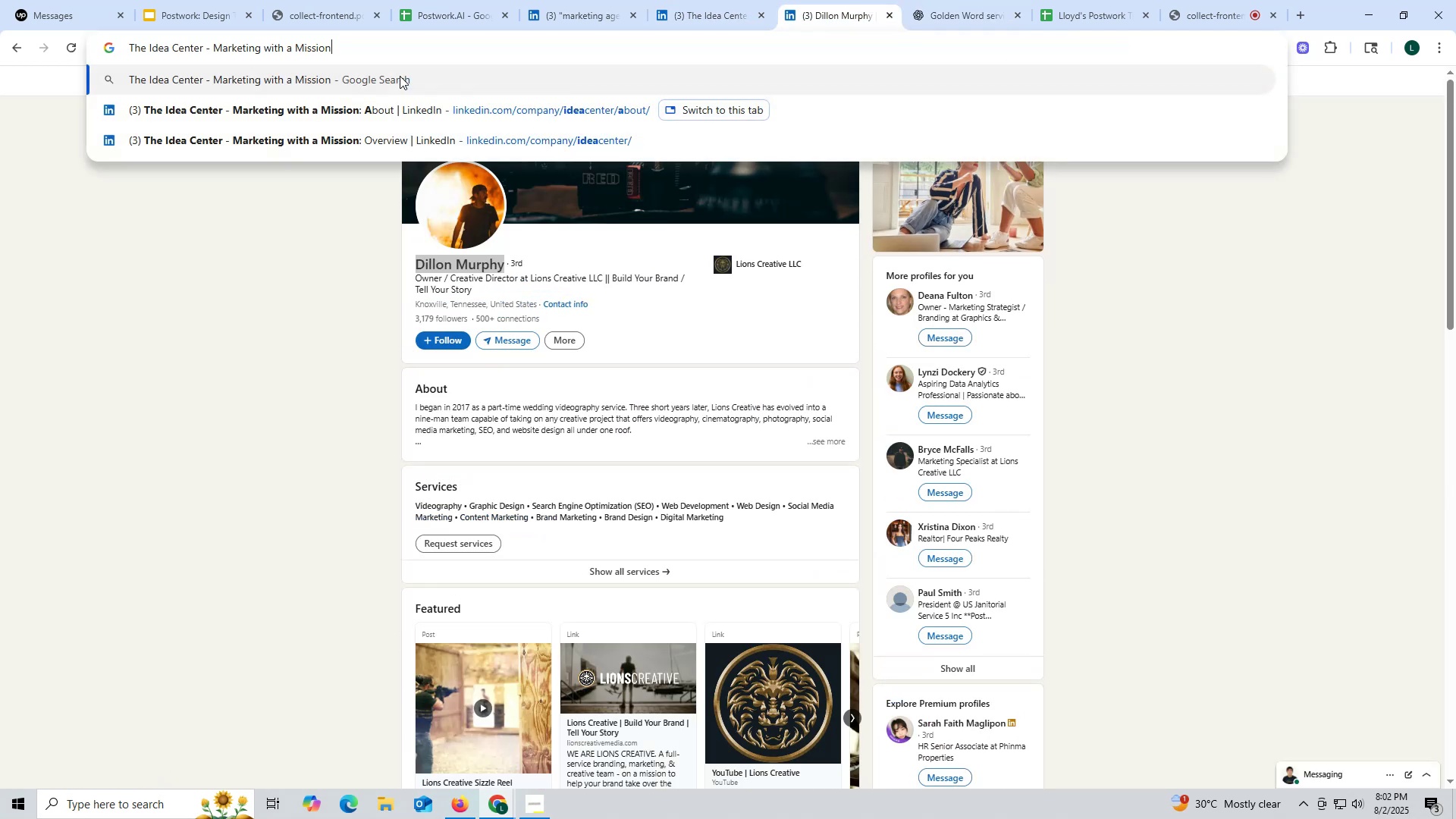 
key(Control+Space)
 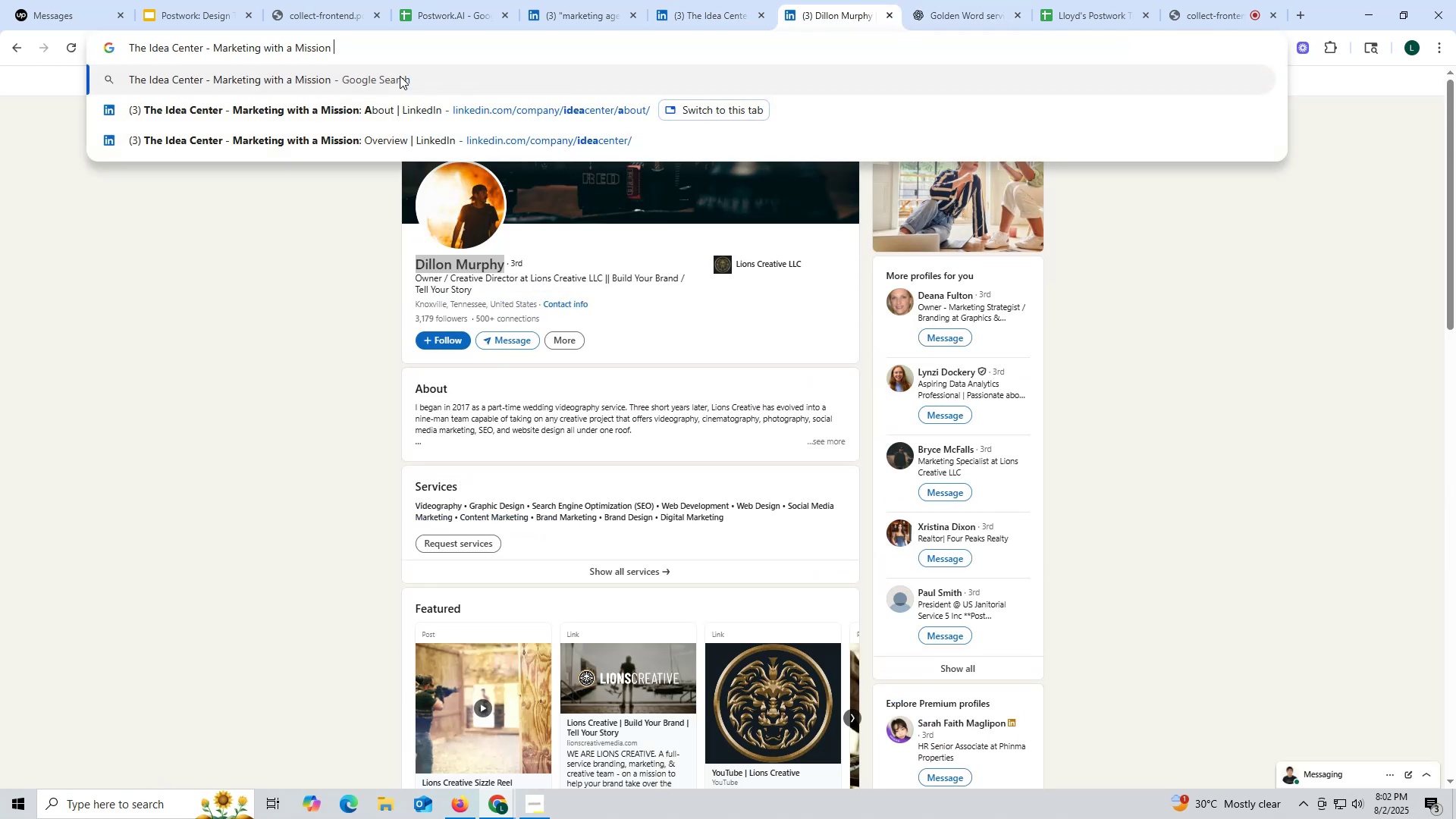 
type(ceo)
 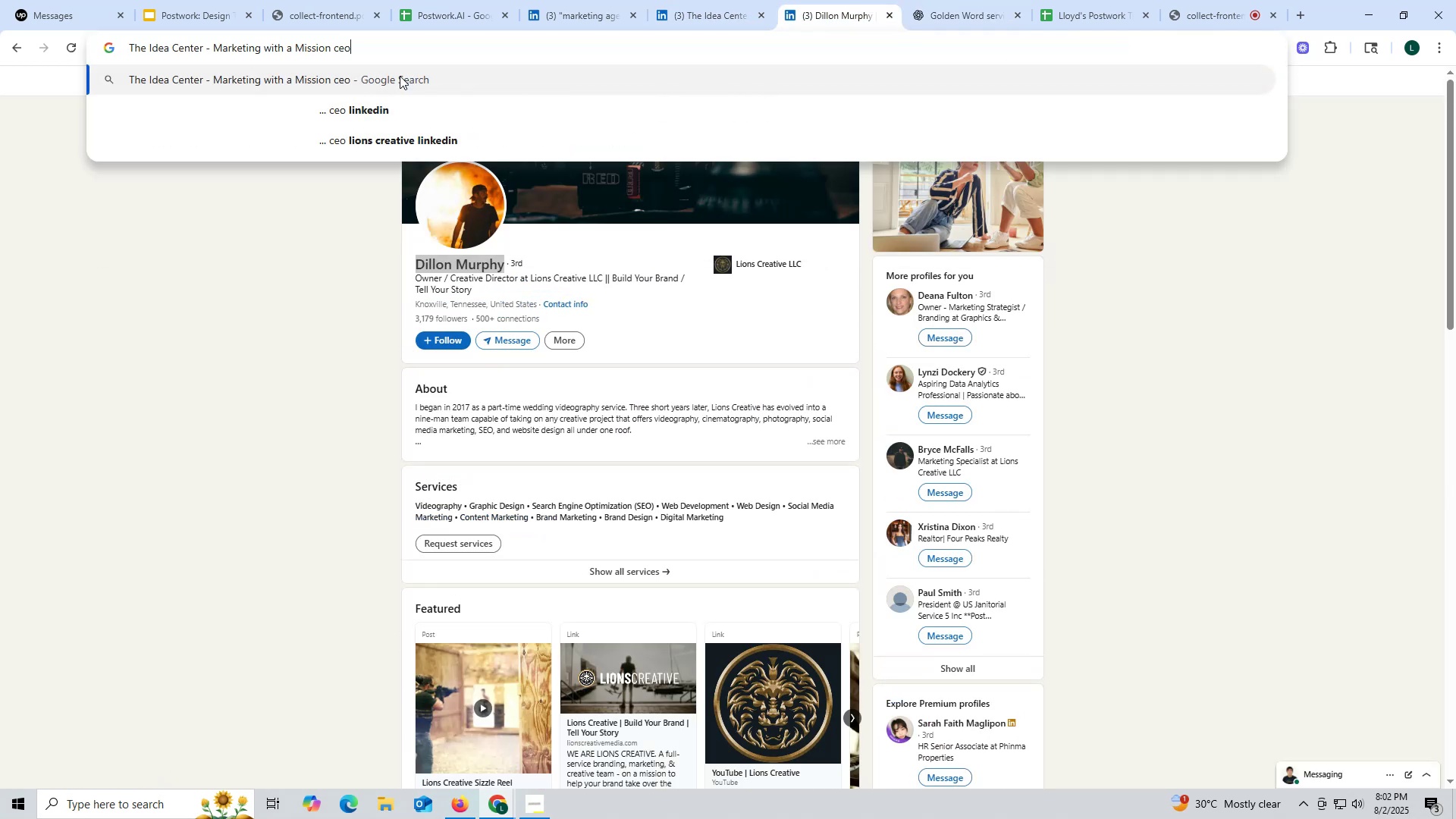 
key(Enter)
 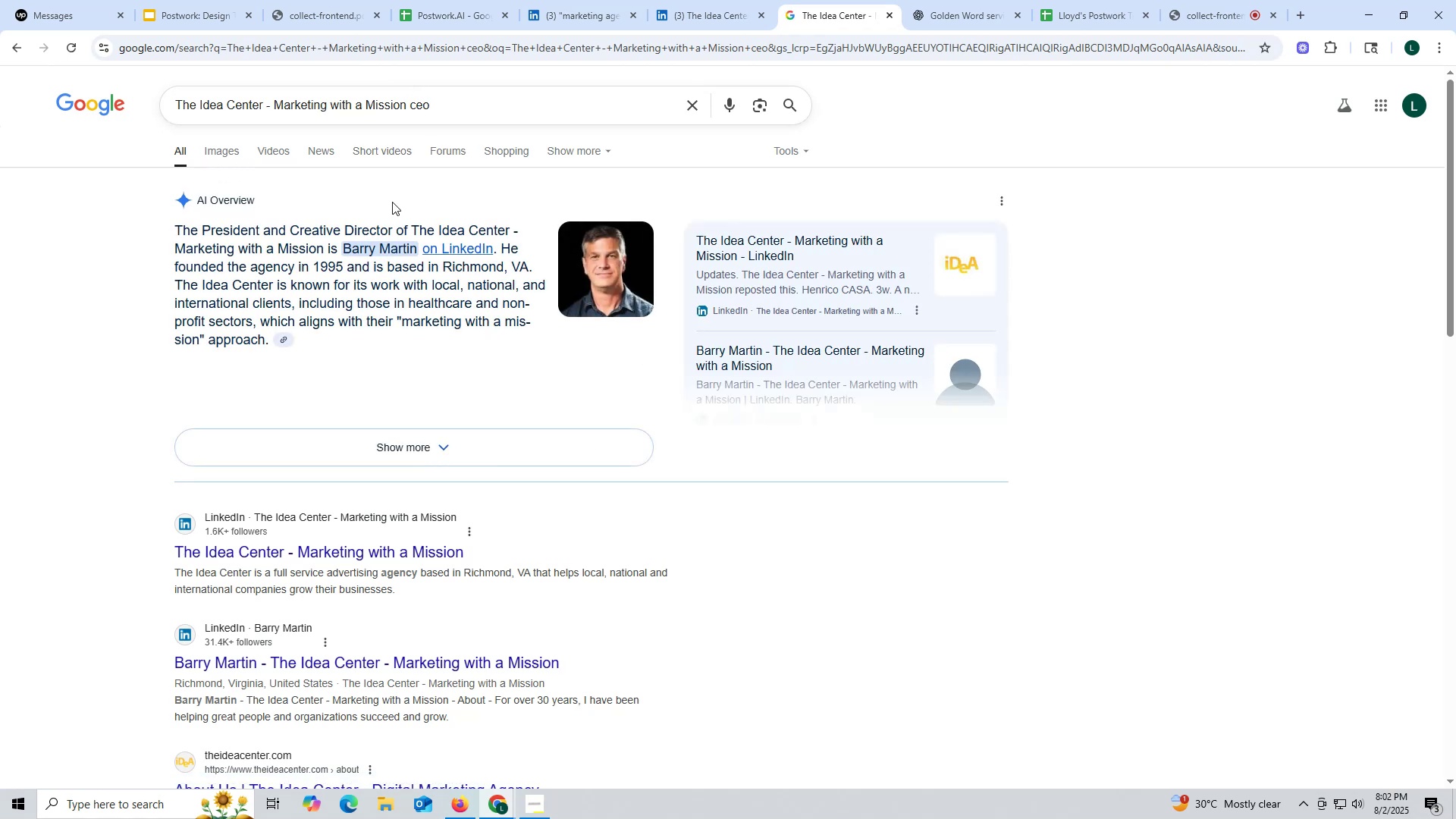 
left_click_drag(start_coordinate=[343, 248], to_coordinate=[416, 251])
 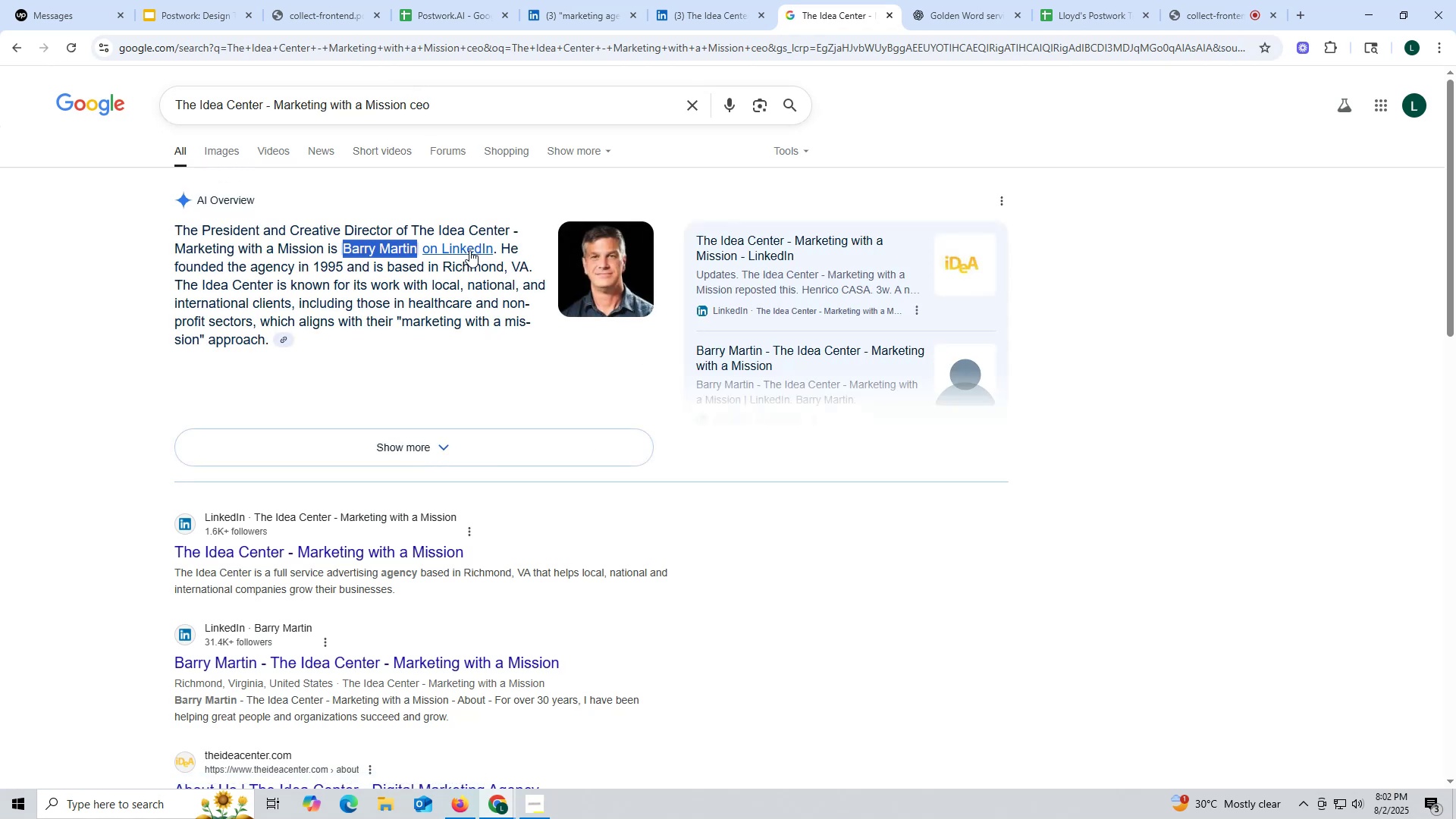 
left_click([469, 250])
 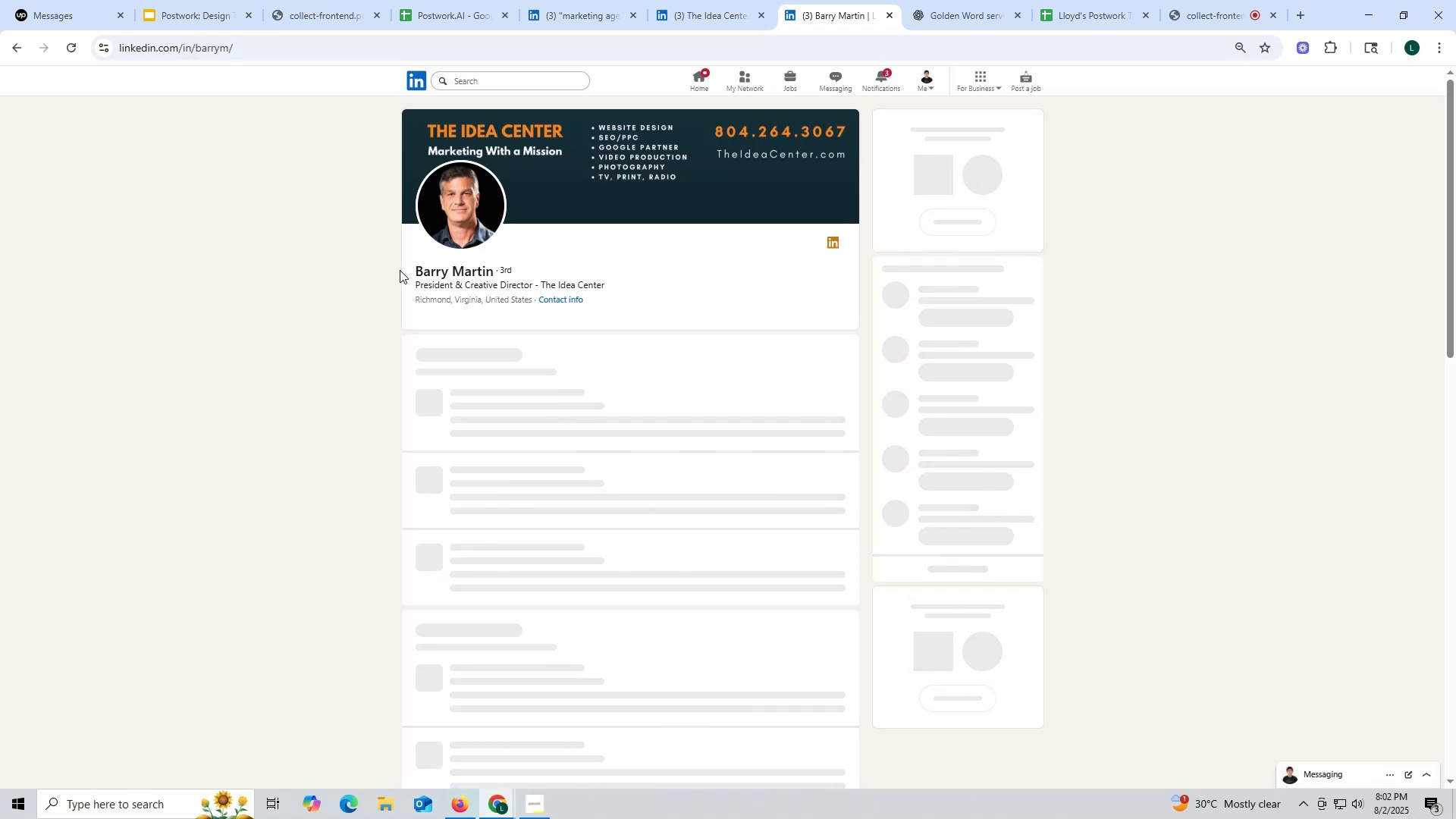 
wait(11.41)
 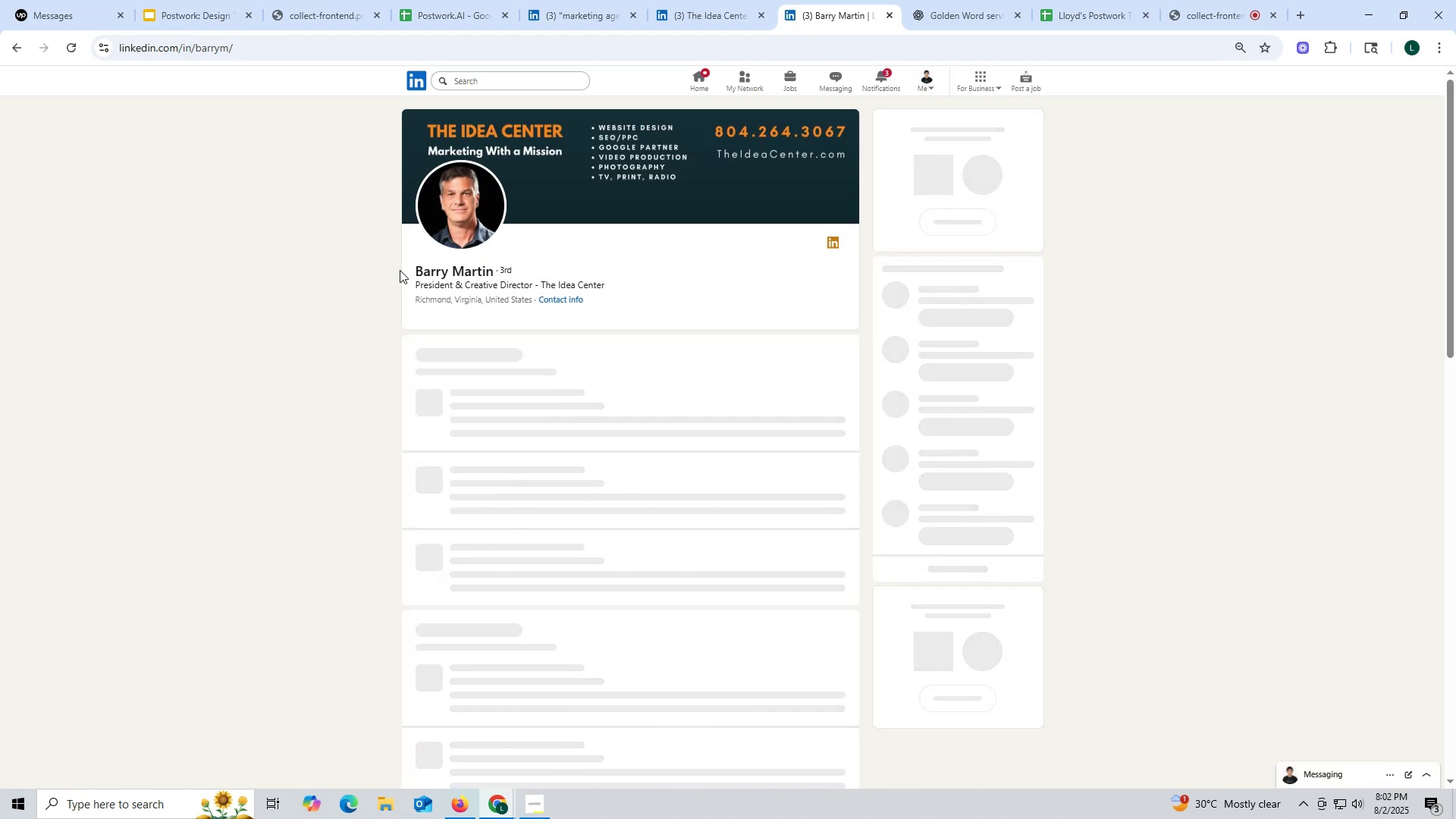 
scroll: coordinate [488, 382], scroll_direction: down, amount: 3.0
 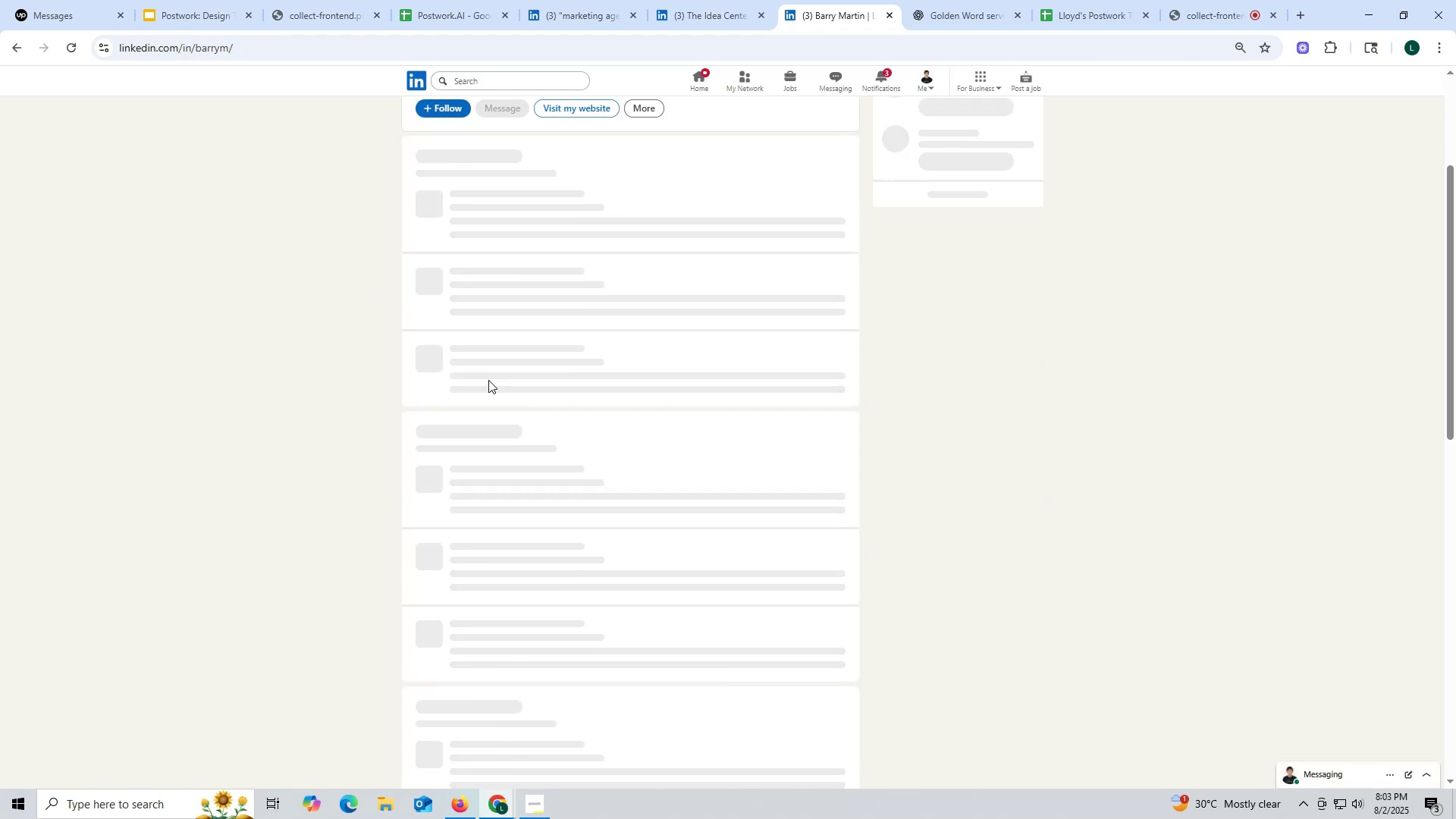 
scroll: coordinate [488, 379], scroll_direction: up, amount: 4.0
 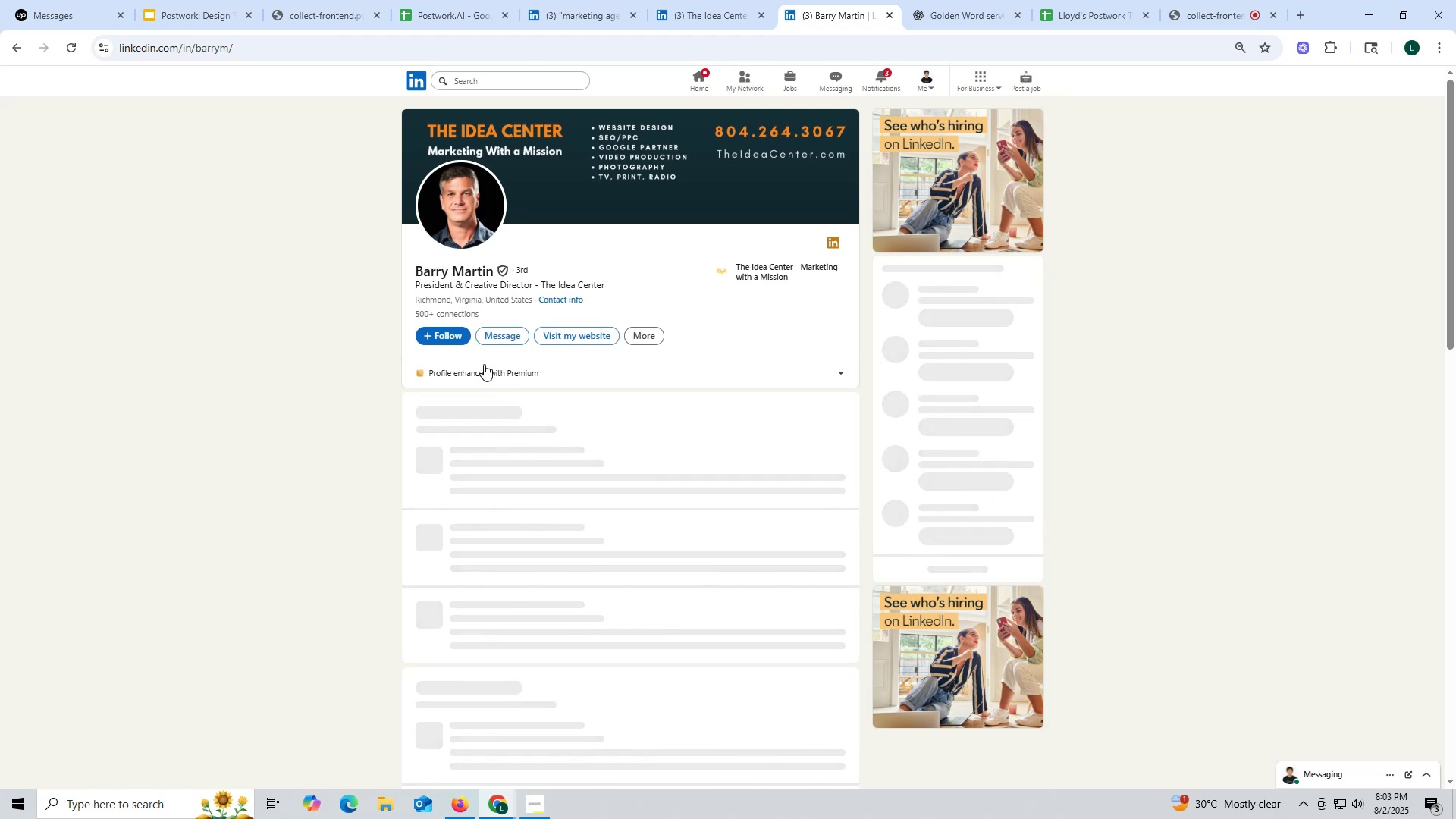 
wait(5.45)
 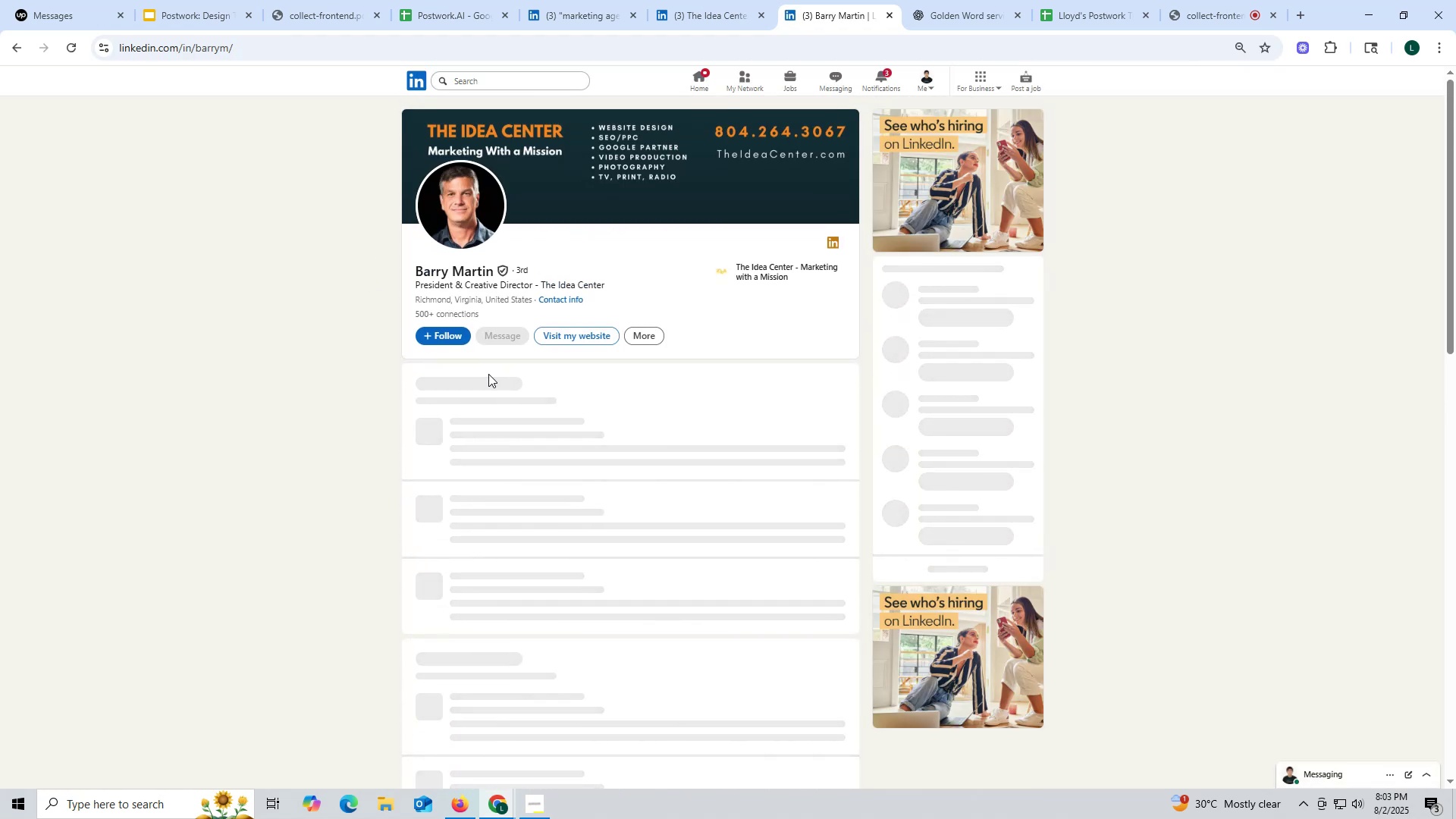 
scroll: coordinate [545, 437], scroll_direction: down, amount: 13.0
 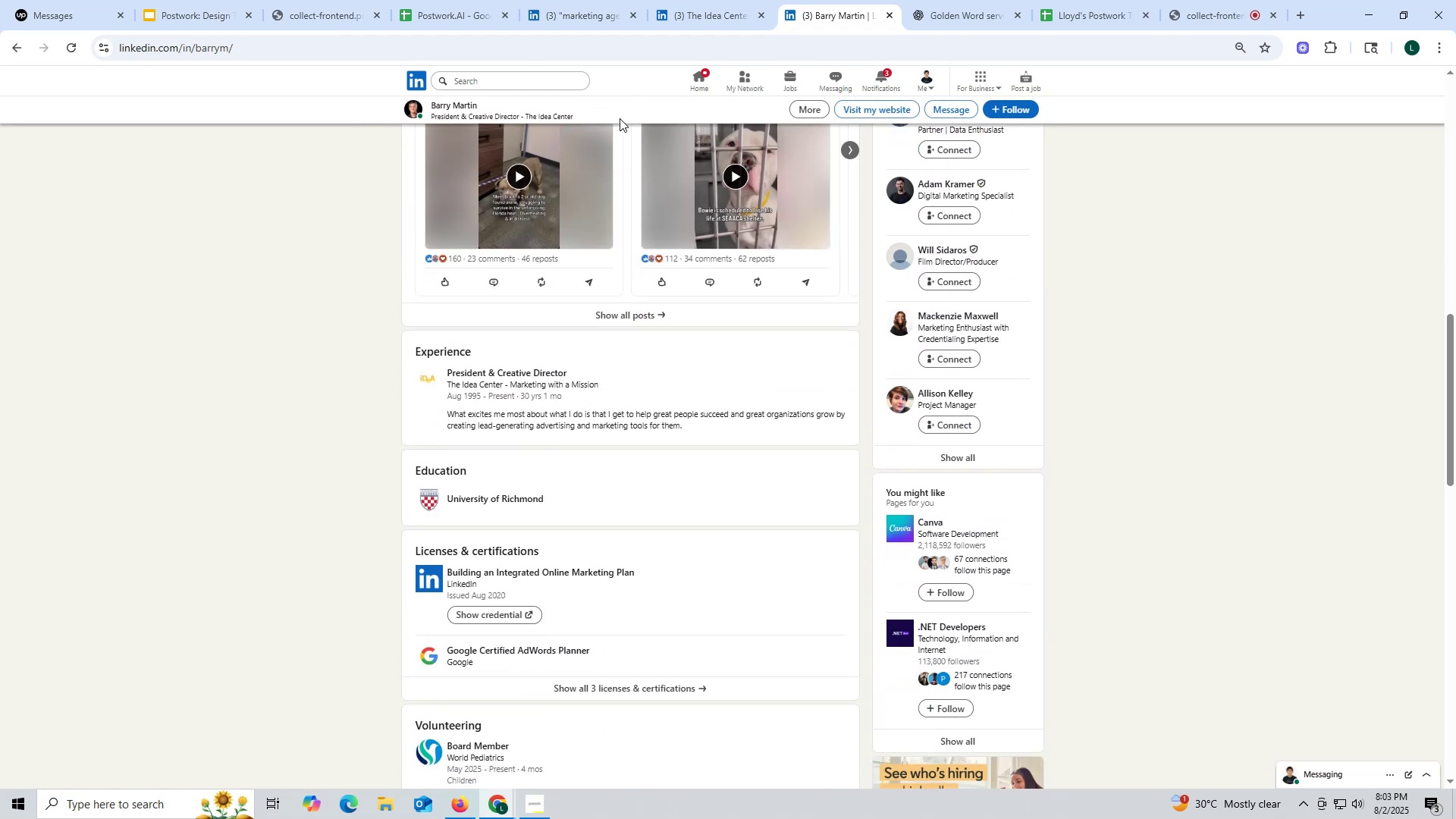 
left_click([698, 5])
 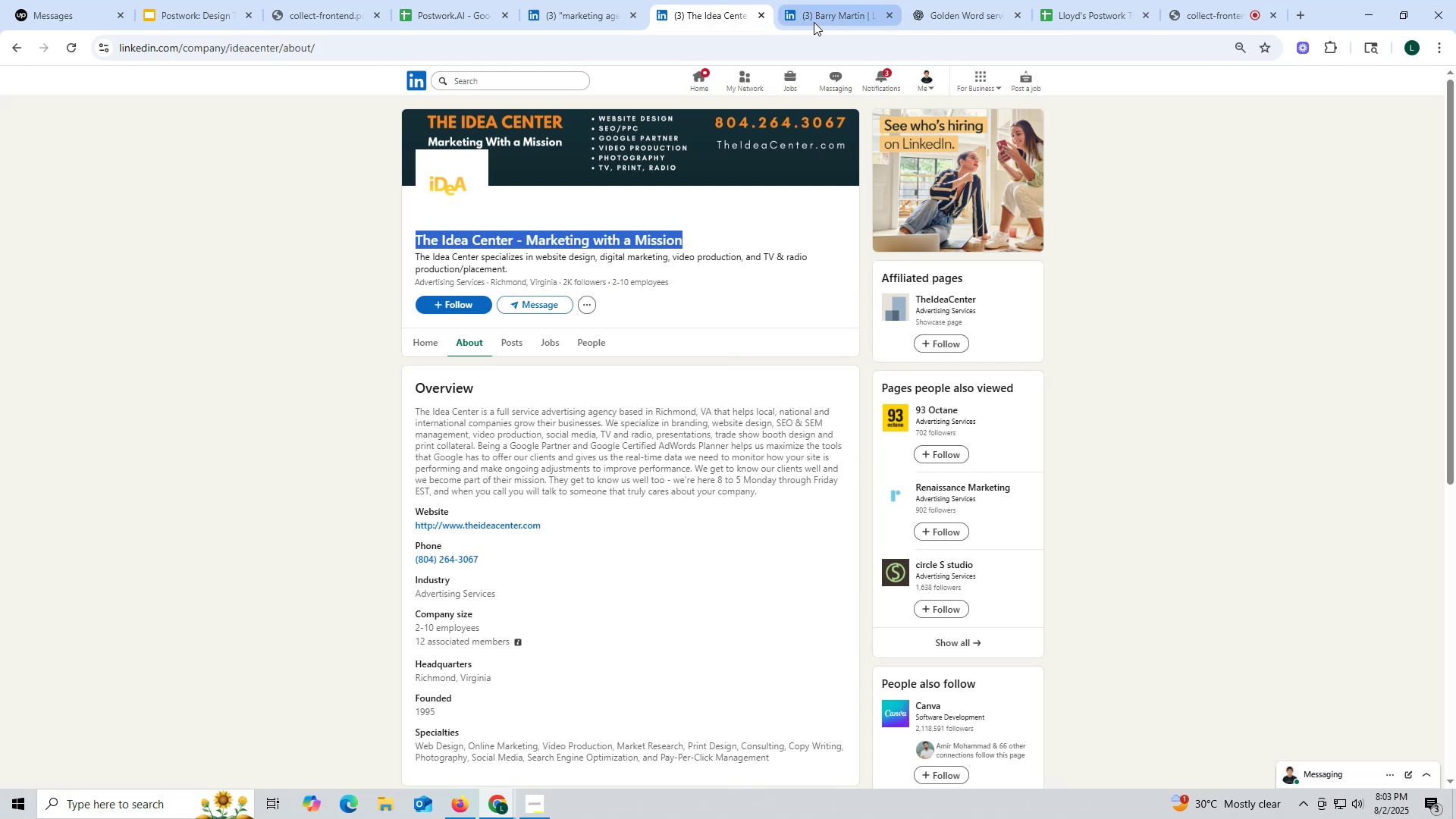 
key(Control+ControlLeft)
 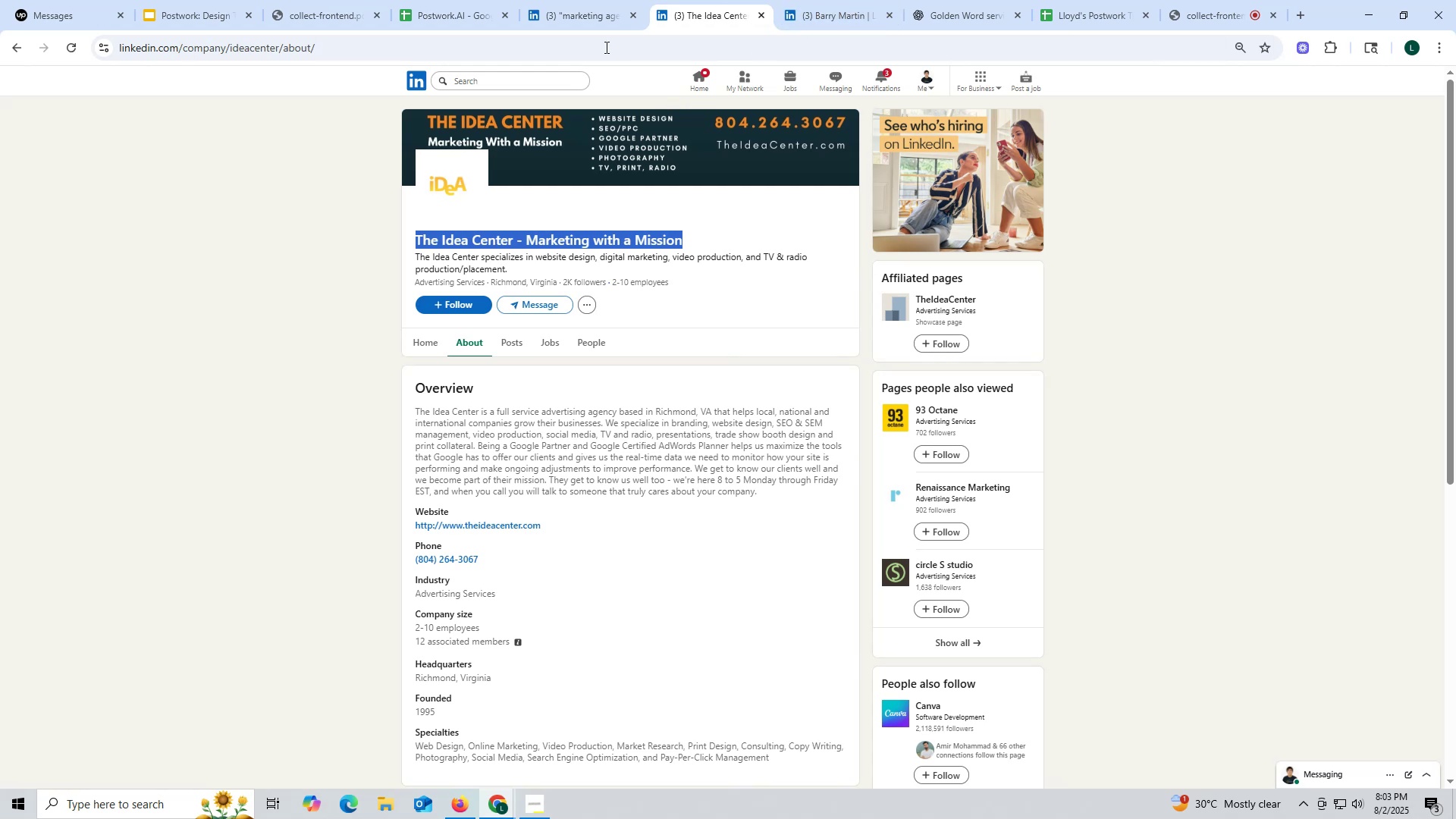 
key(Control+C)
 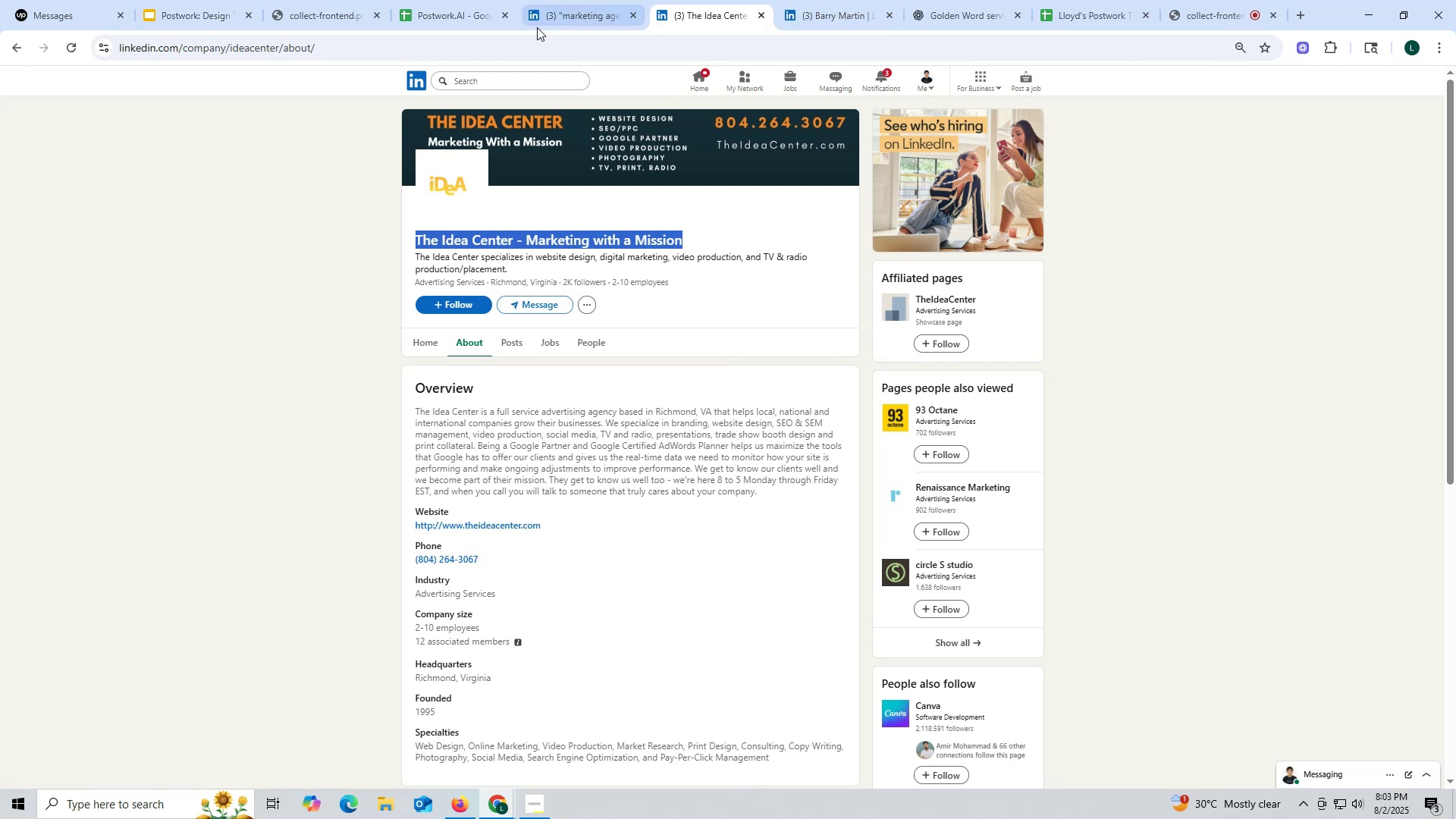 
key(Control+ControlLeft)
 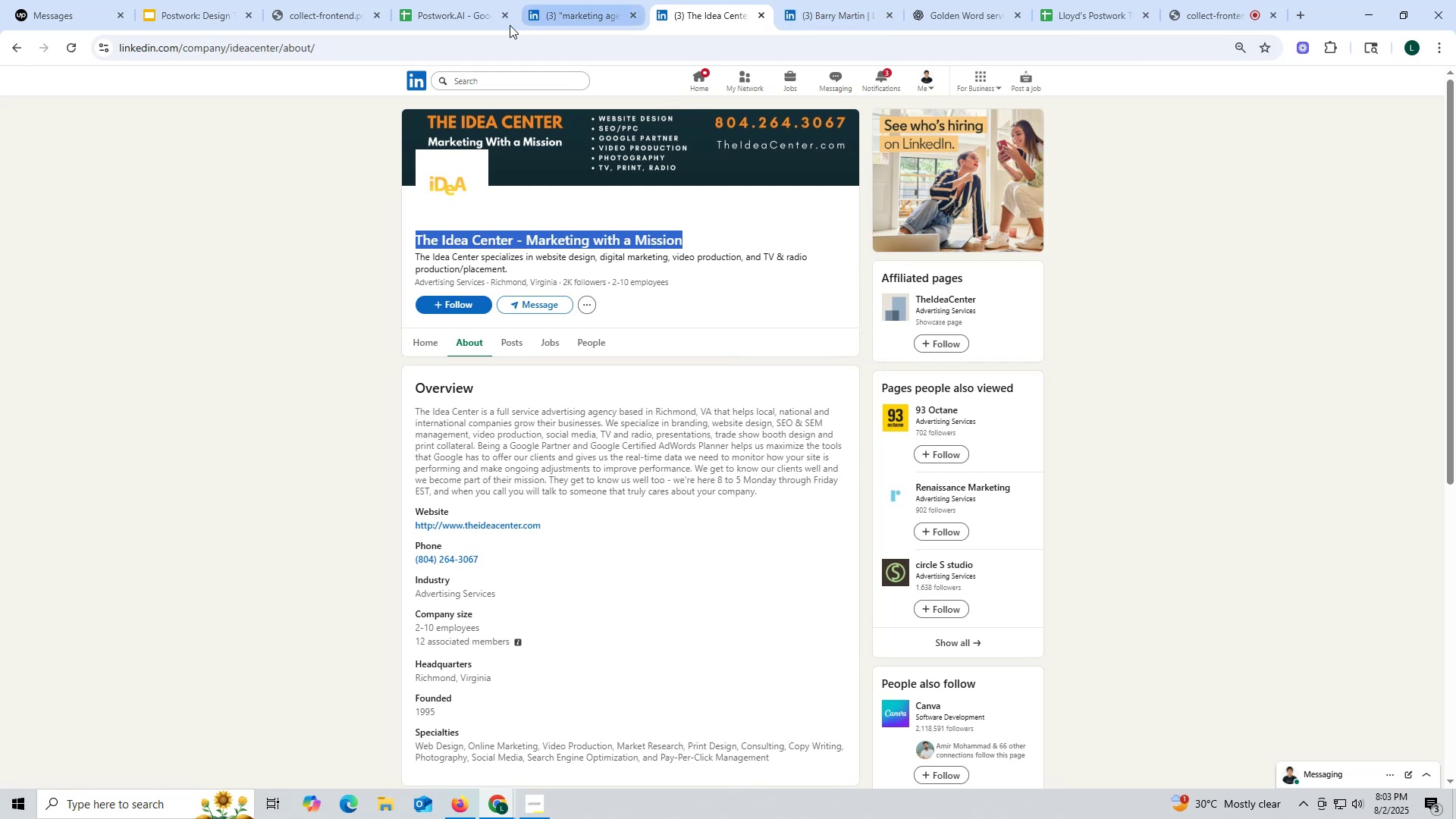 
key(Control+C)
 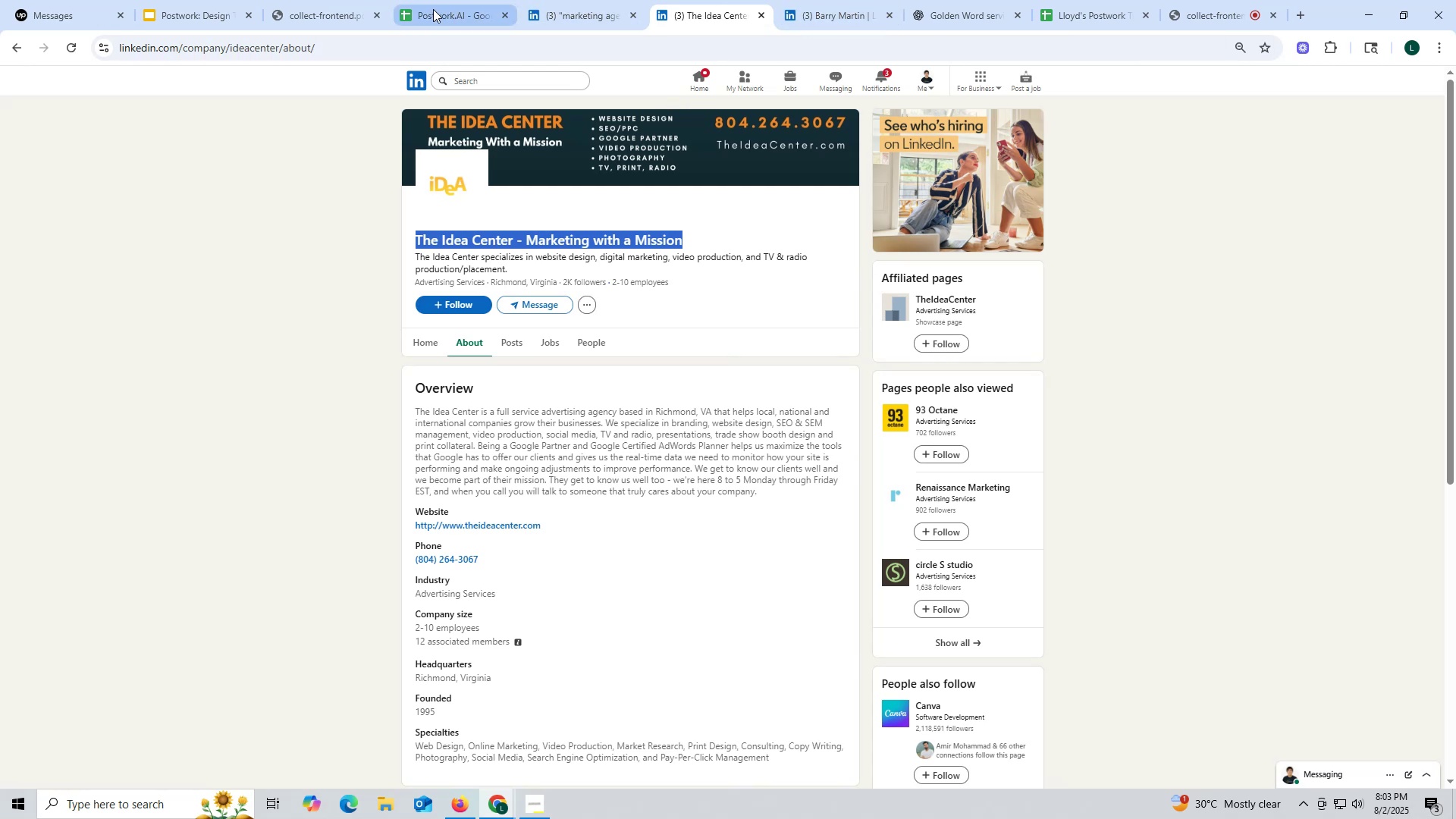 
left_click([433, 9])
 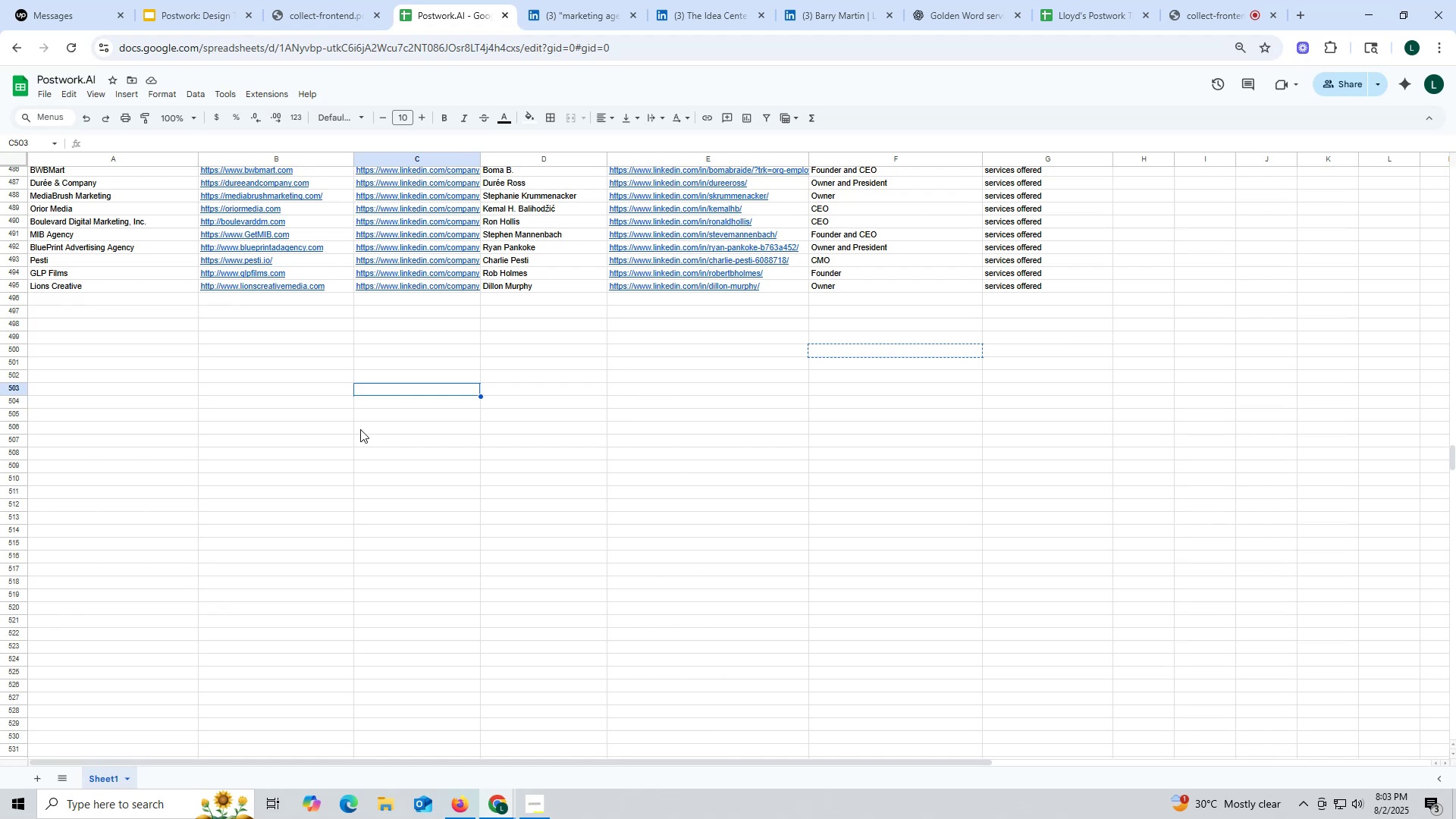 
wait(20.39)
 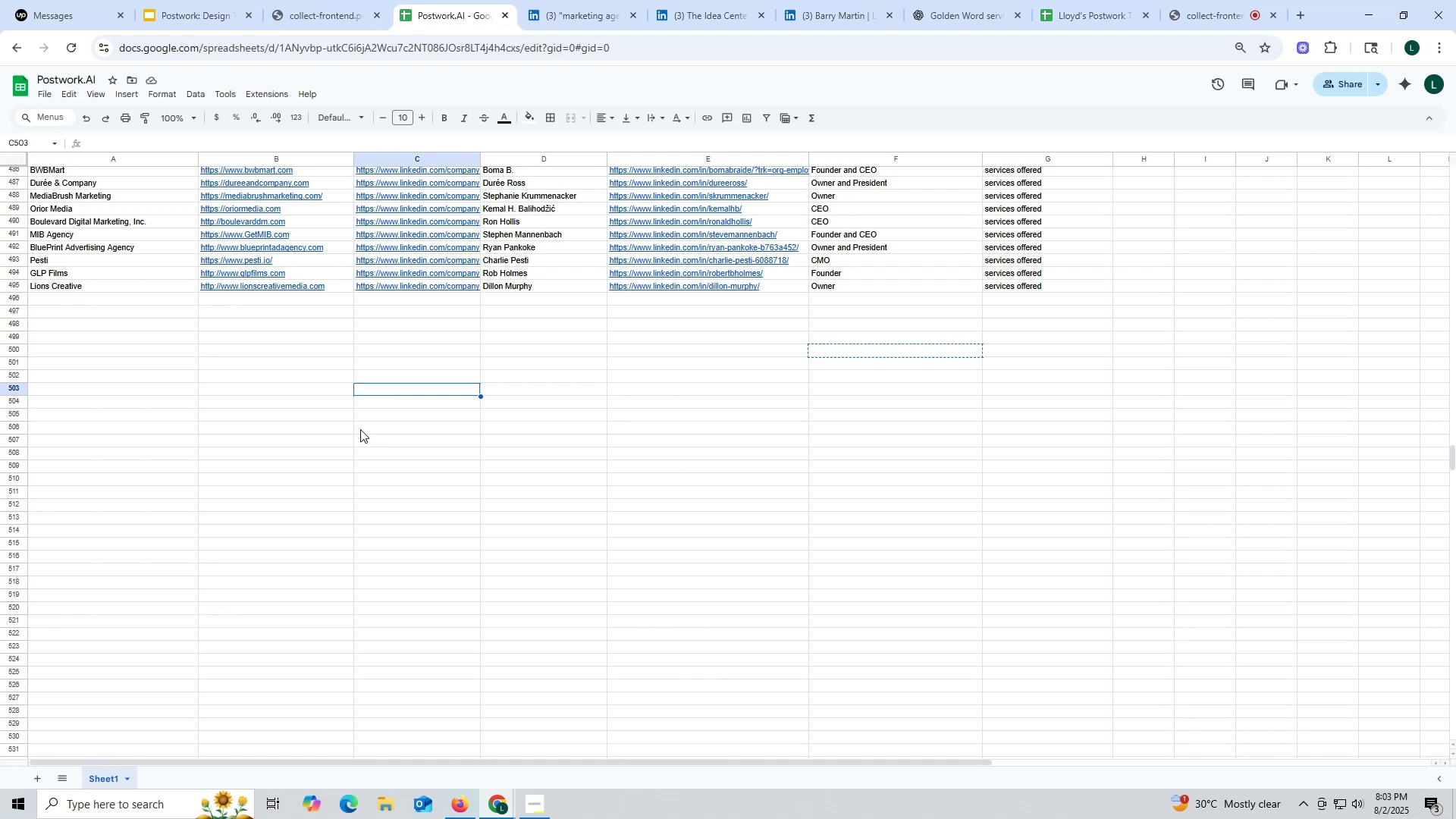 
double_click([120, 302])
 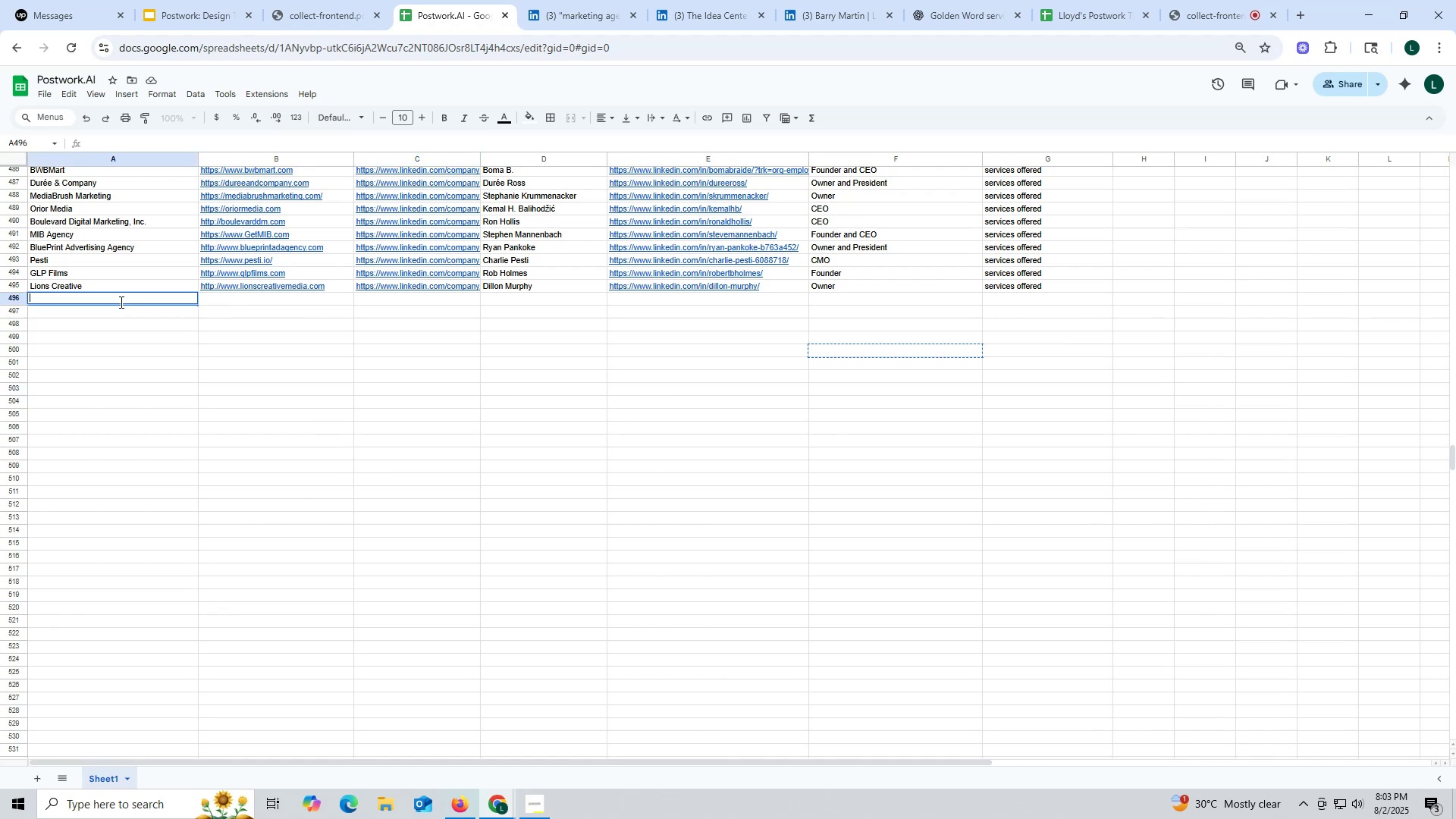 
key(Control+ControlLeft)
 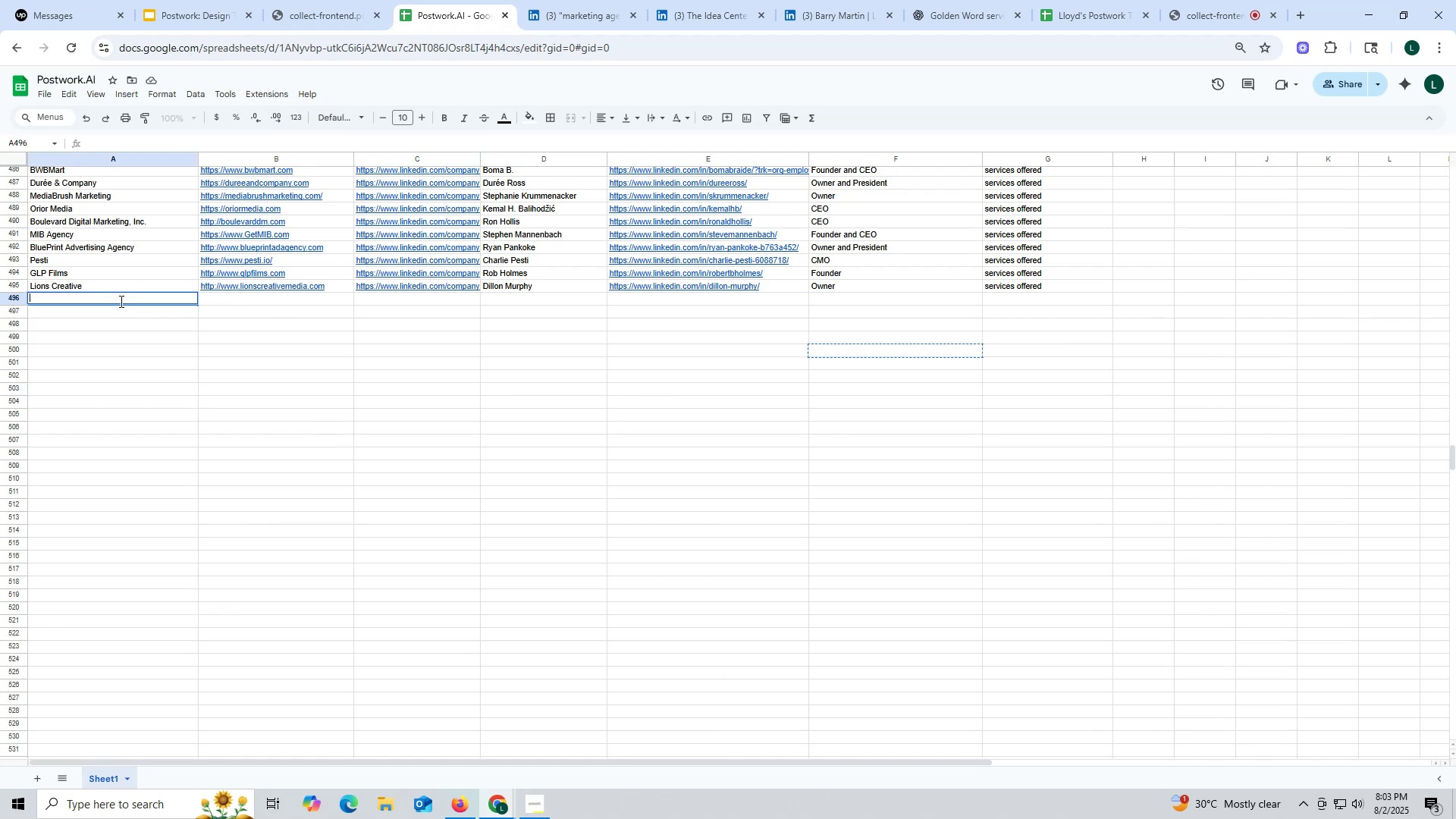 
key(Control+V)
 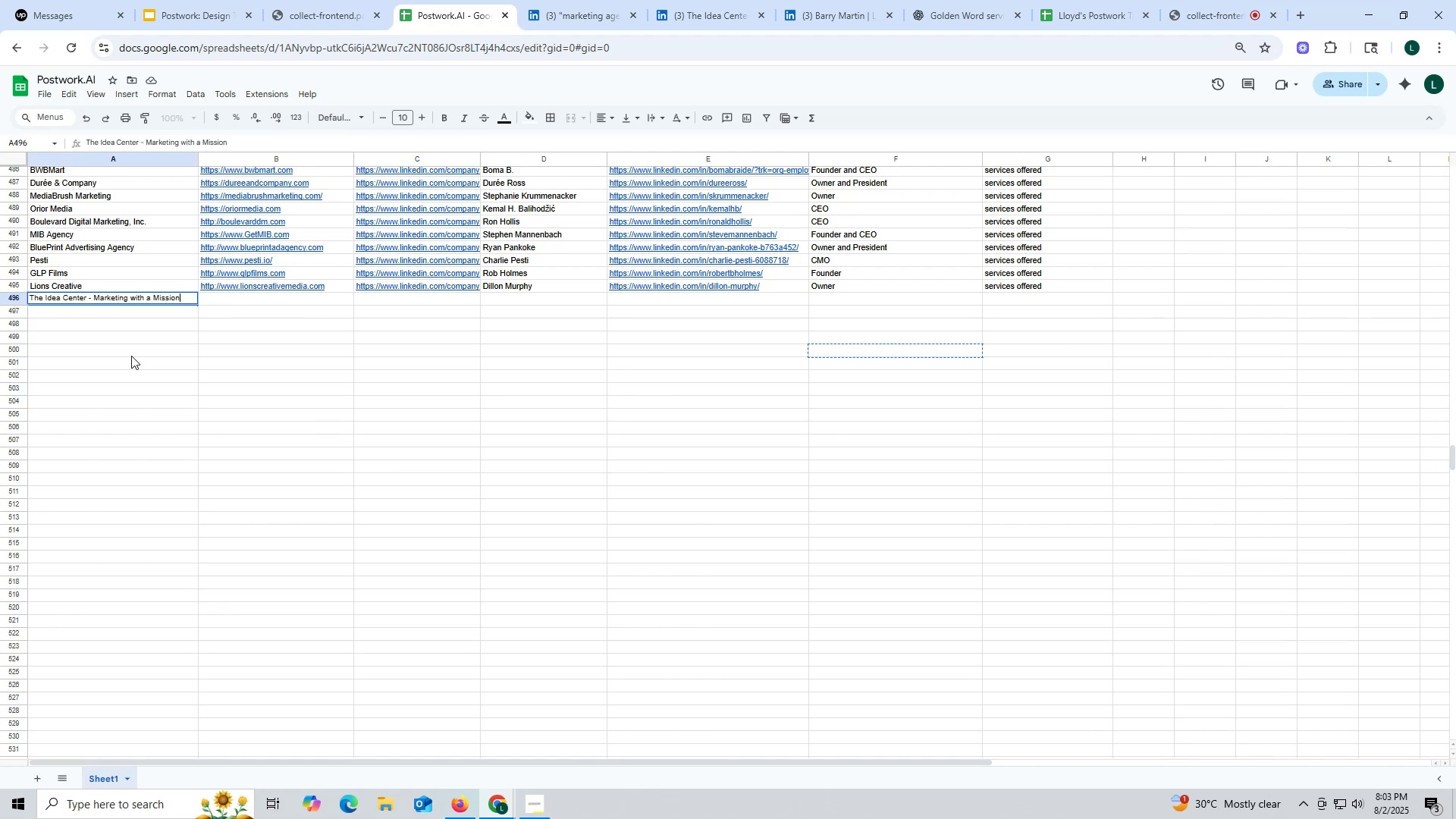 
left_click([131, 356])
 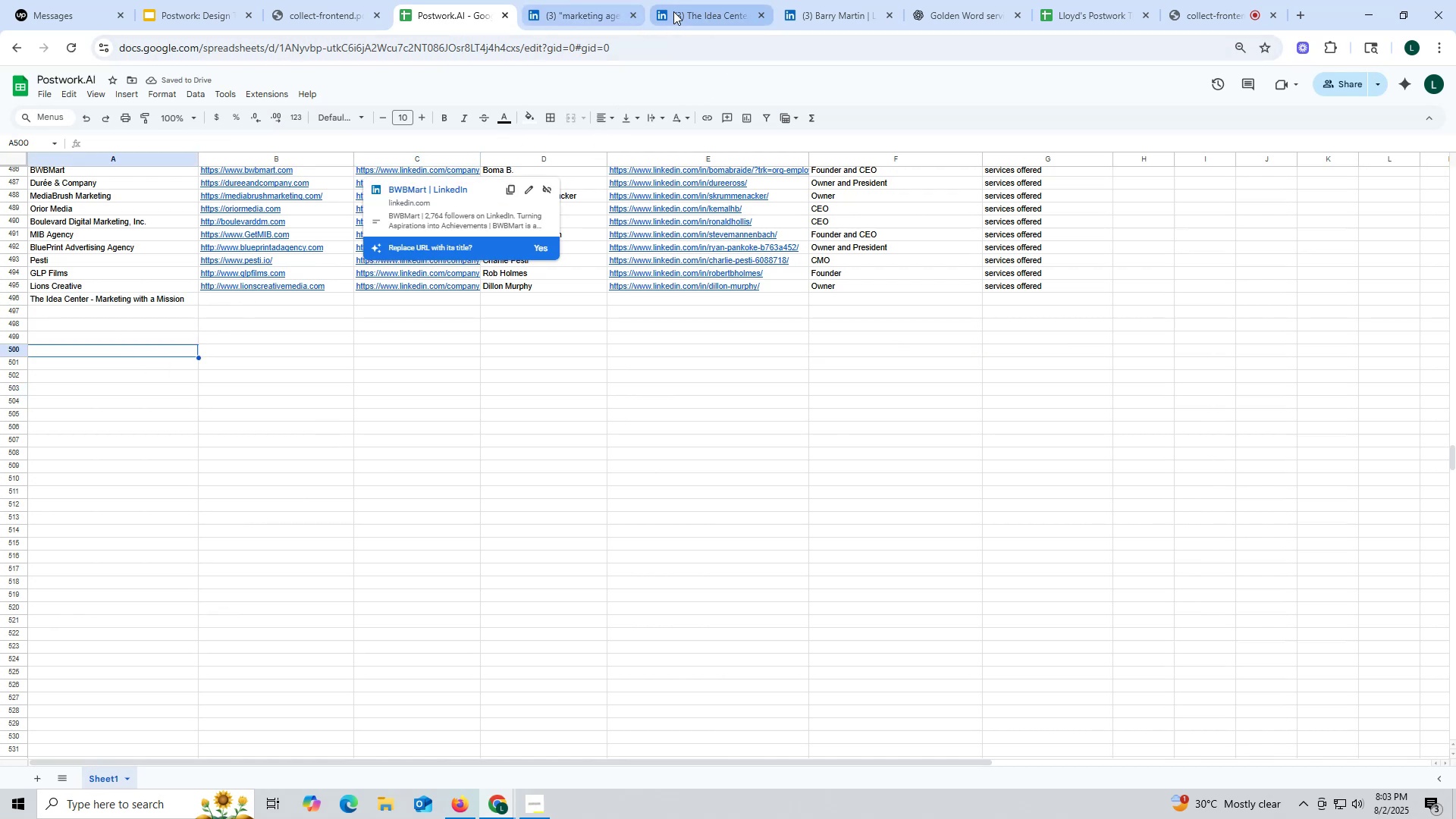 
wait(6.2)
 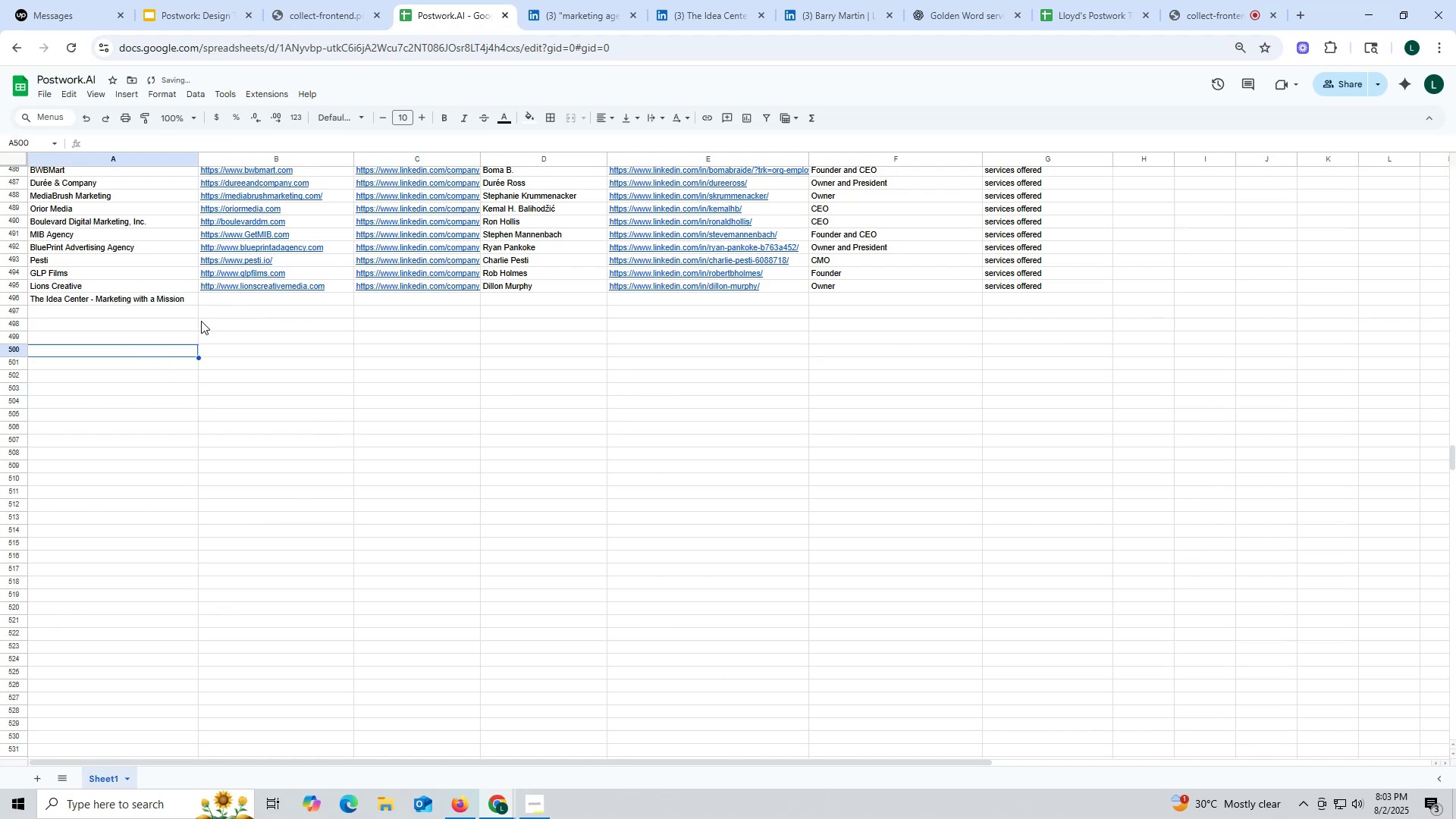 
left_click([705, 20])
 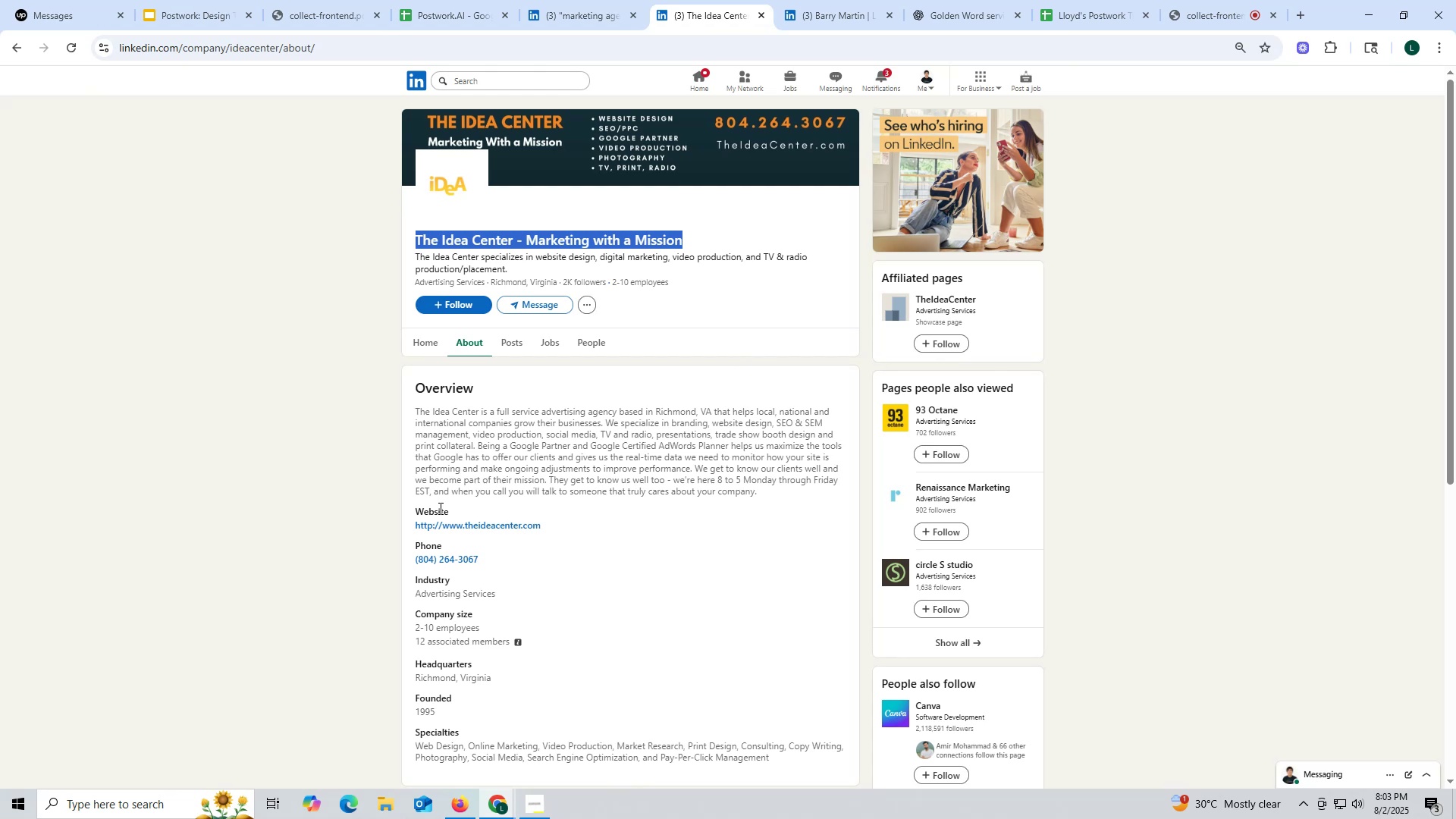 
left_click_drag(start_coordinate=[405, 526], to_coordinate=[575, 525])
 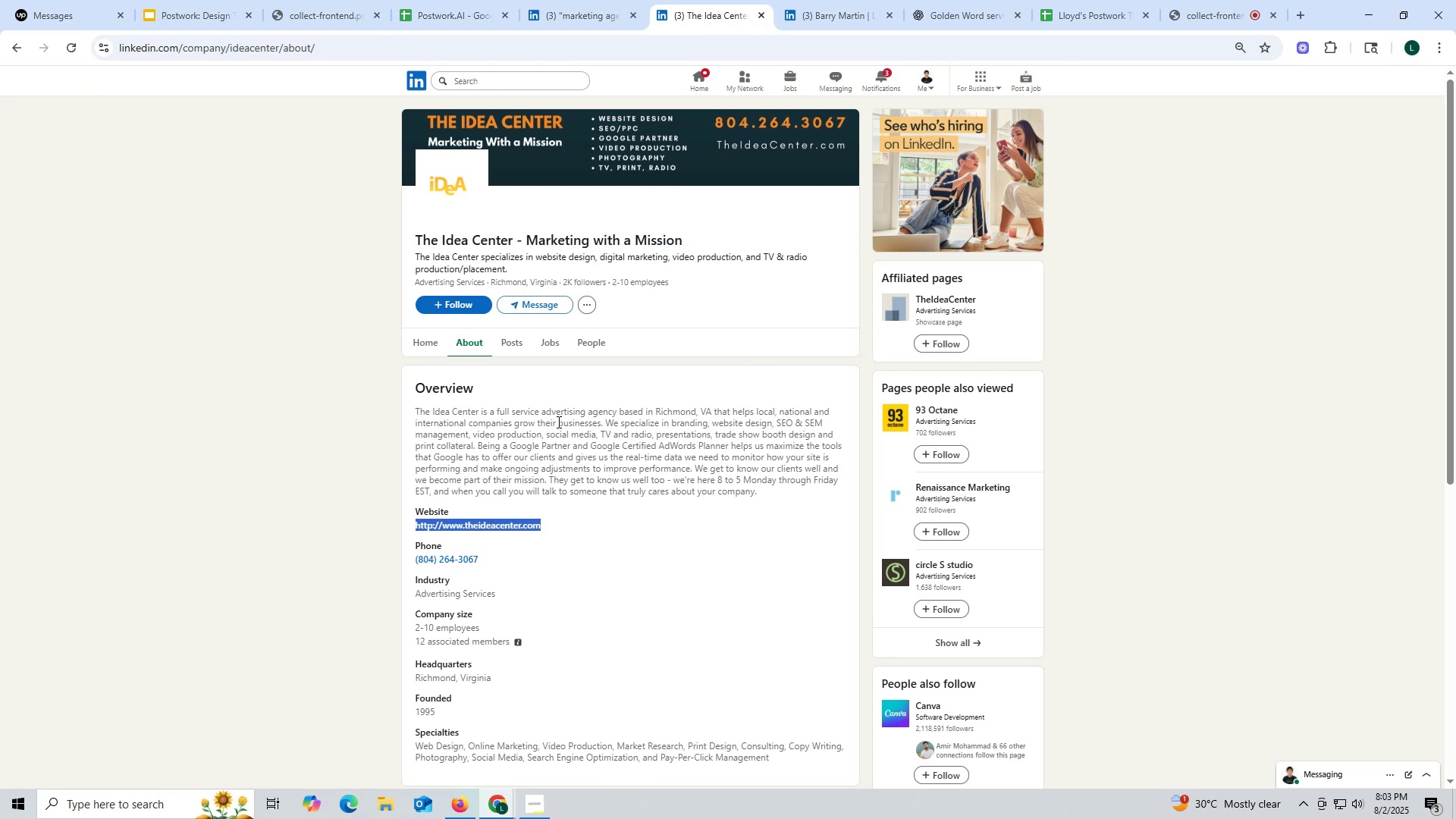 
key(Control+ControlLeft)
 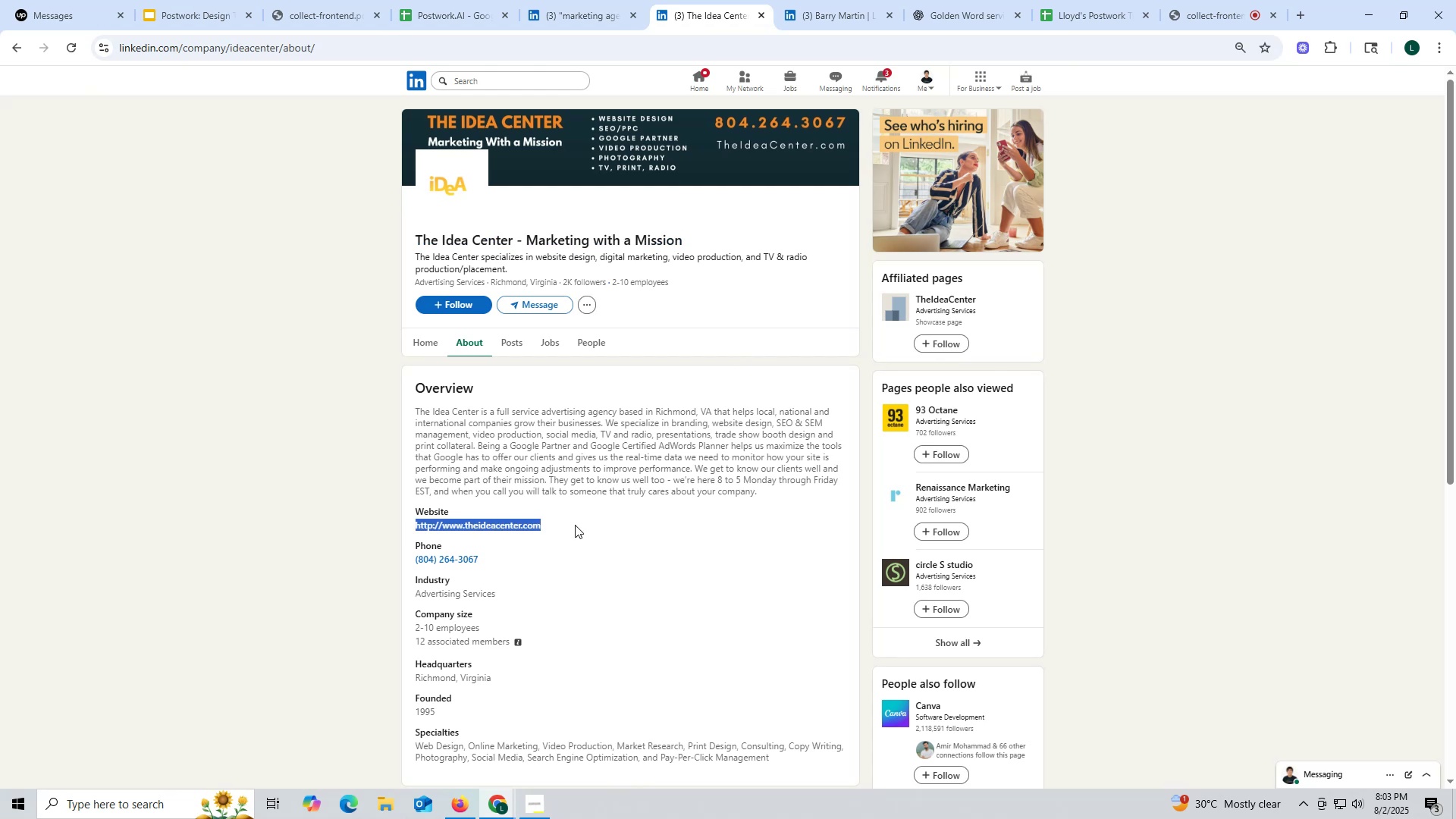 
key(Control+C)
 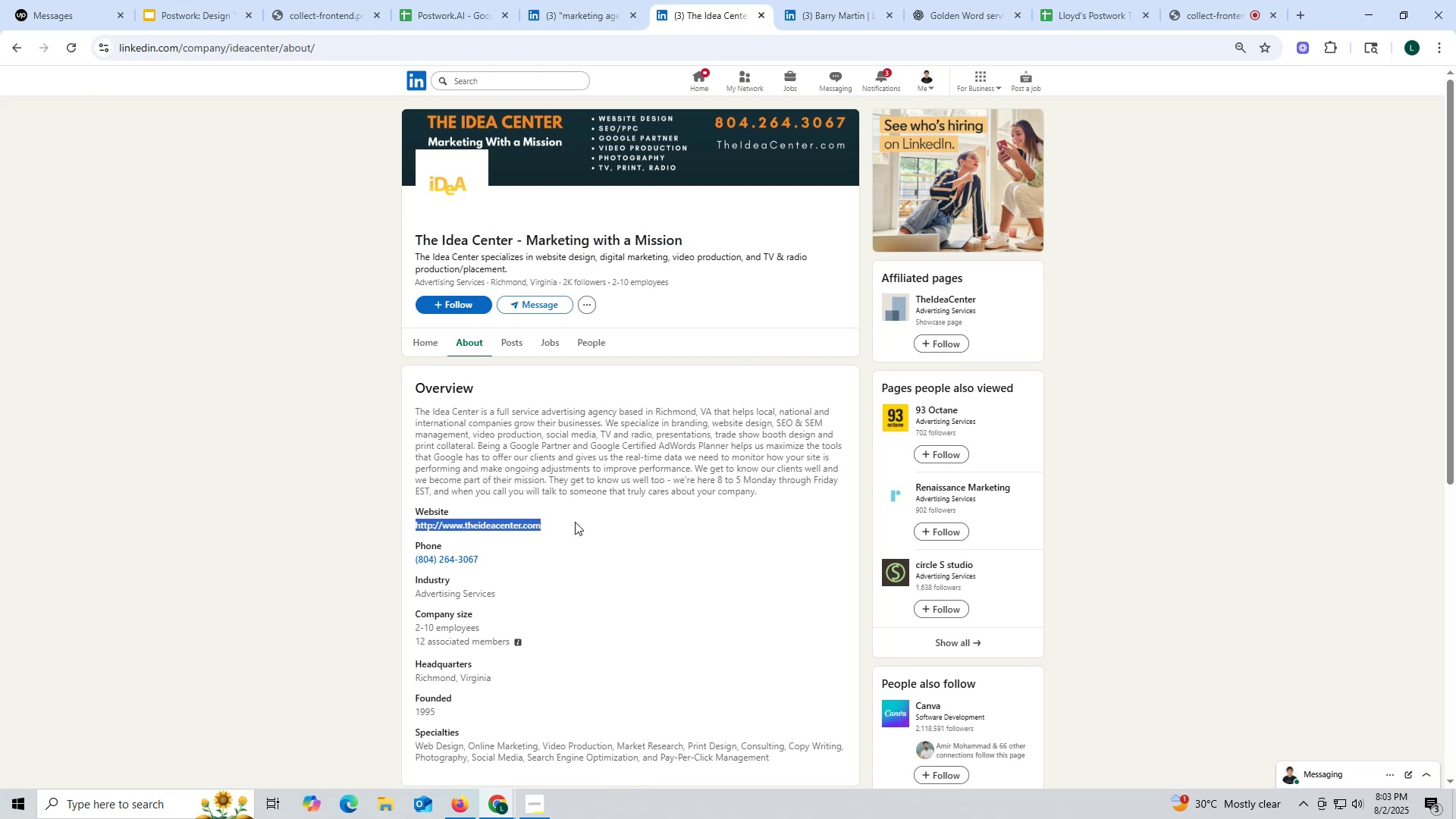 
key(Control+ControlLeft)
 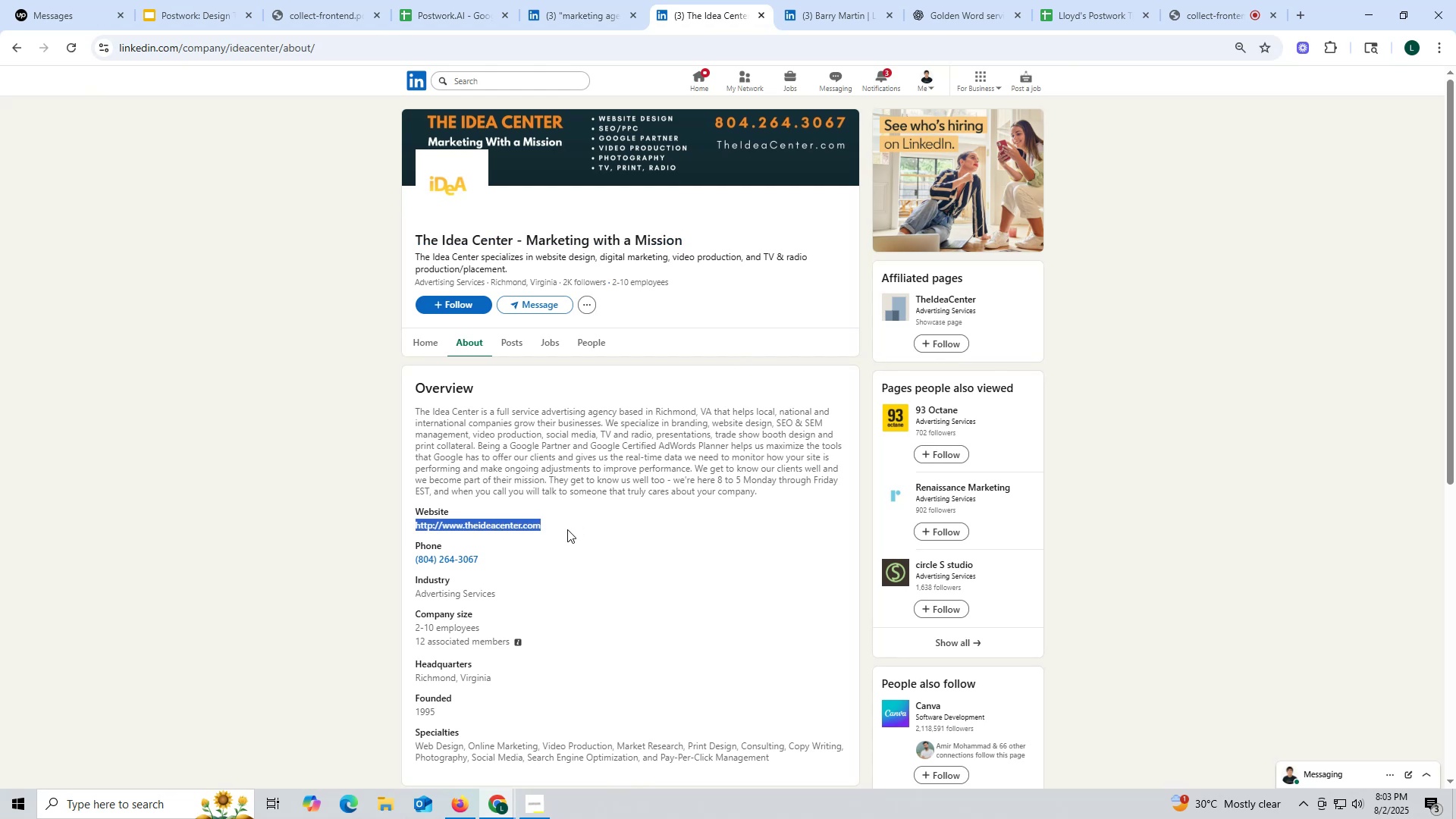 
key(Control+C)
 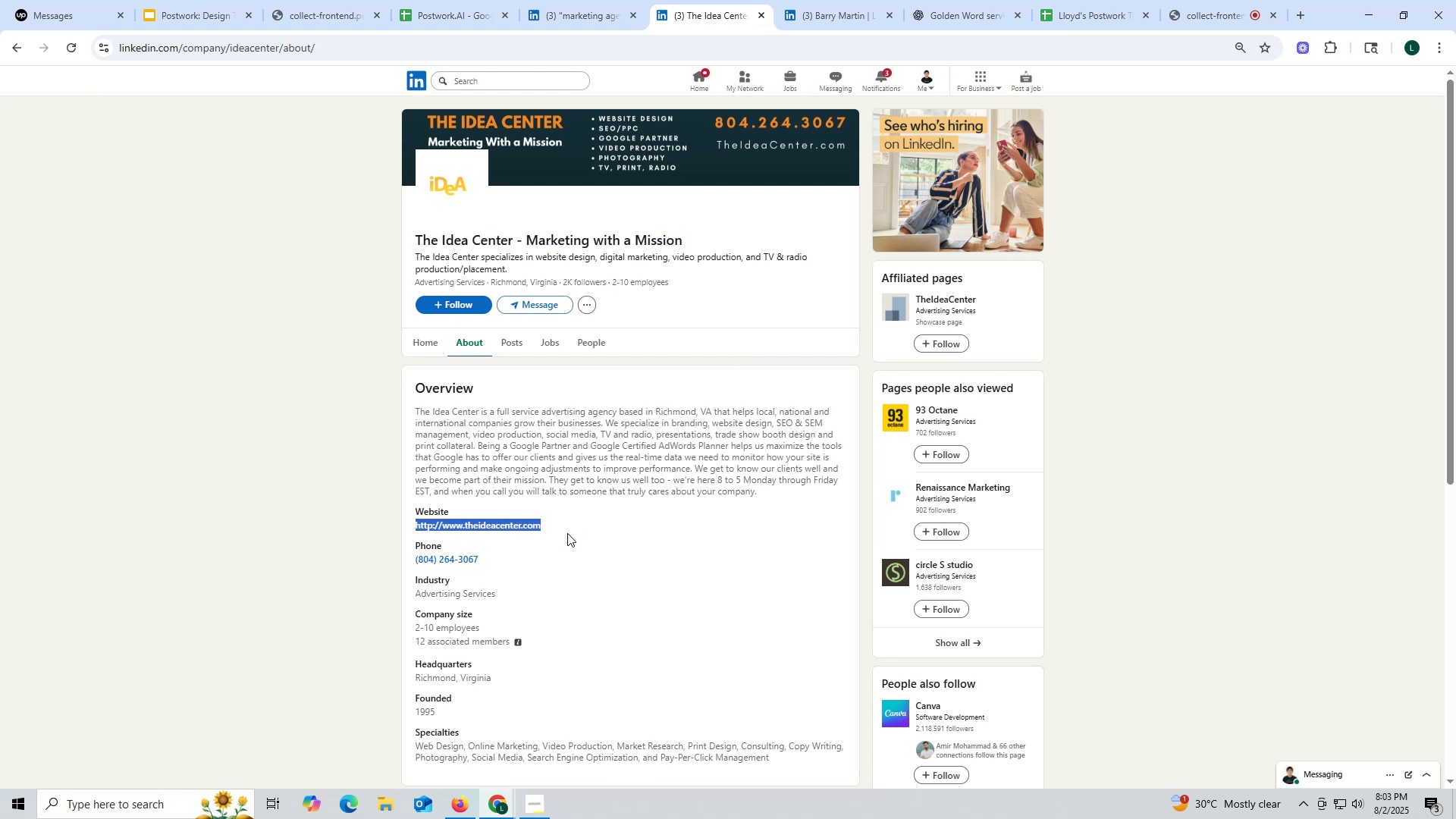 
key(Control+ControlLeft)
 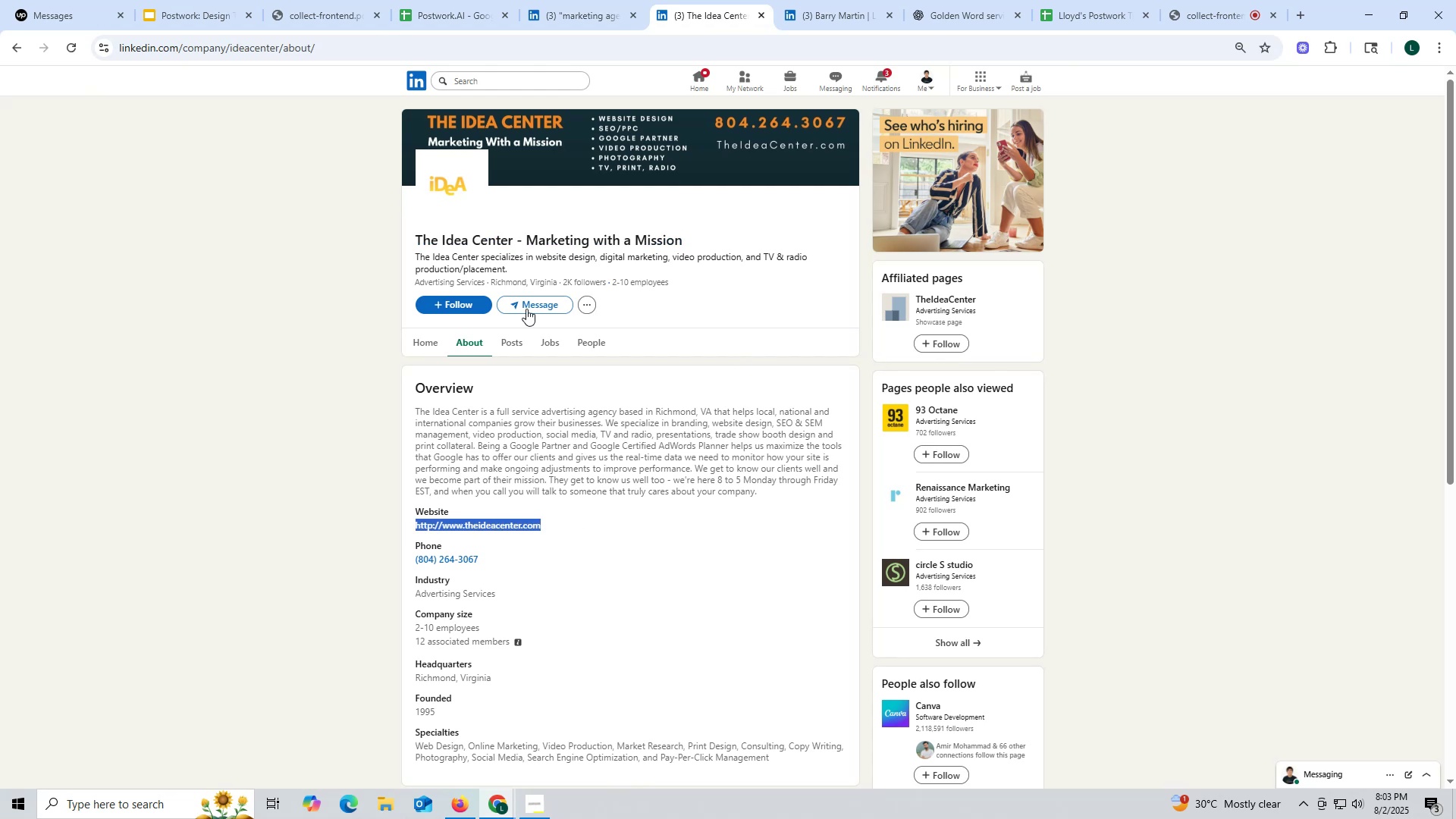 
key(Control+C)
 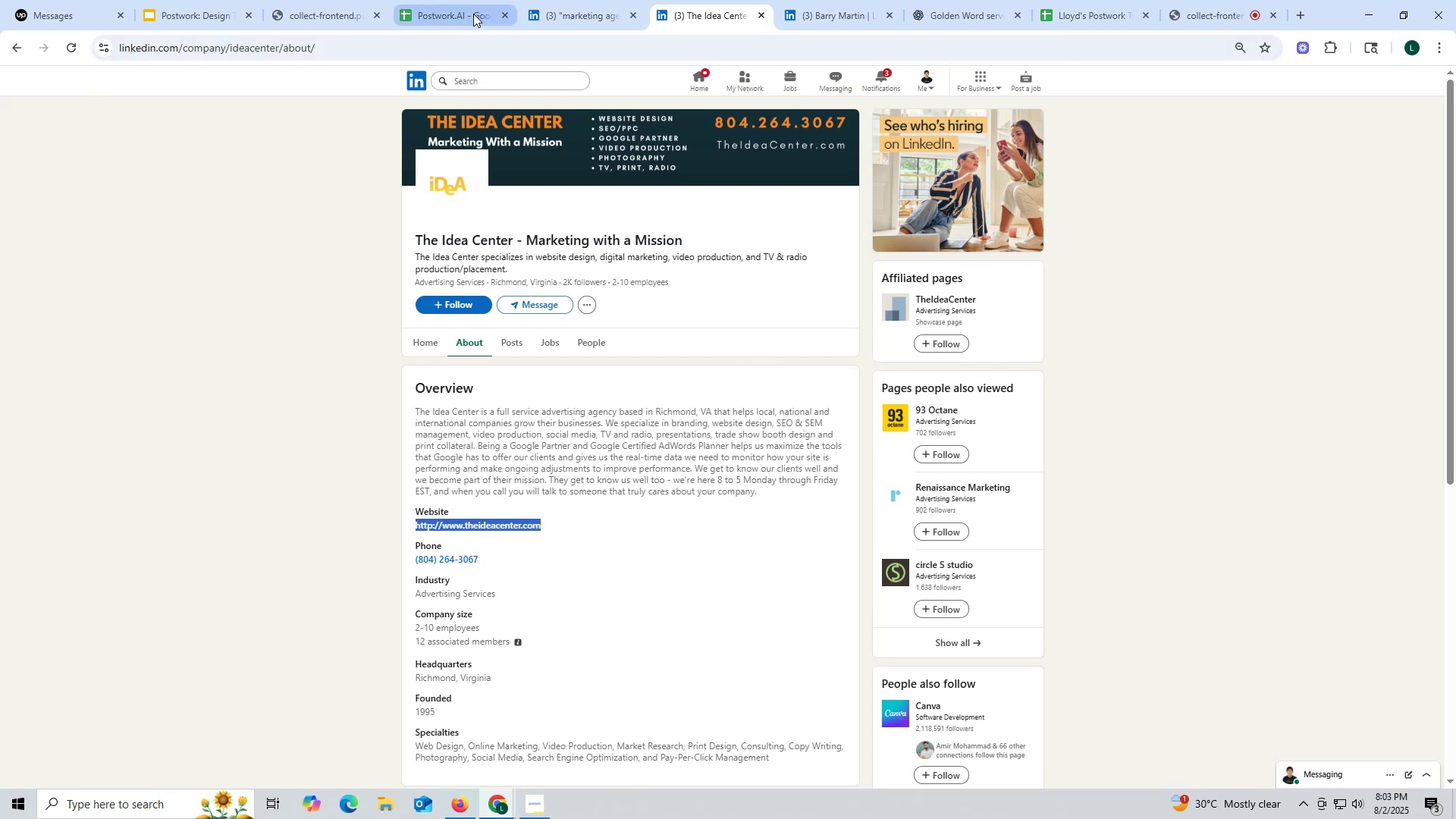 
left_click([473, 14])
 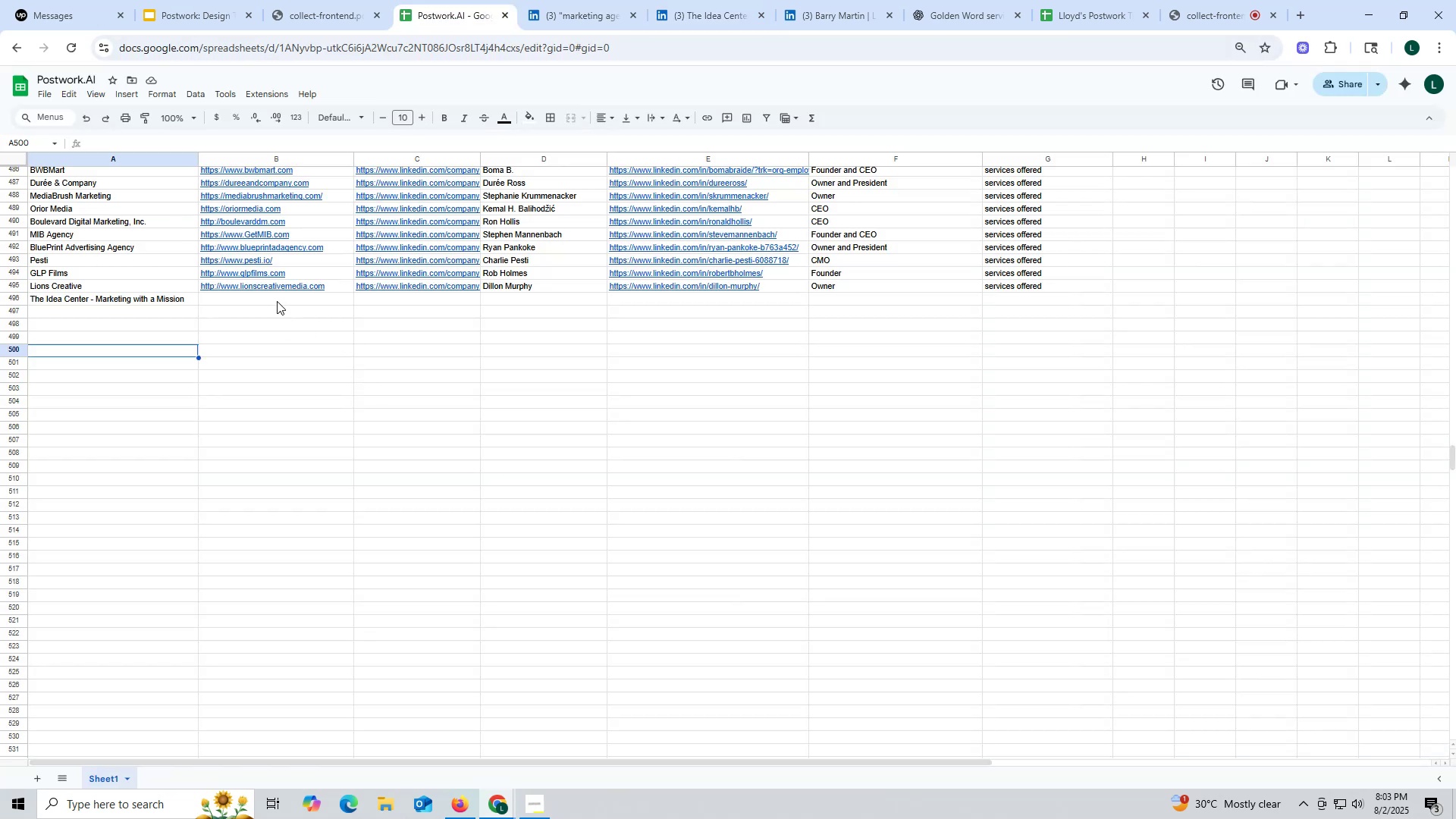 
double_click([275, 299])
 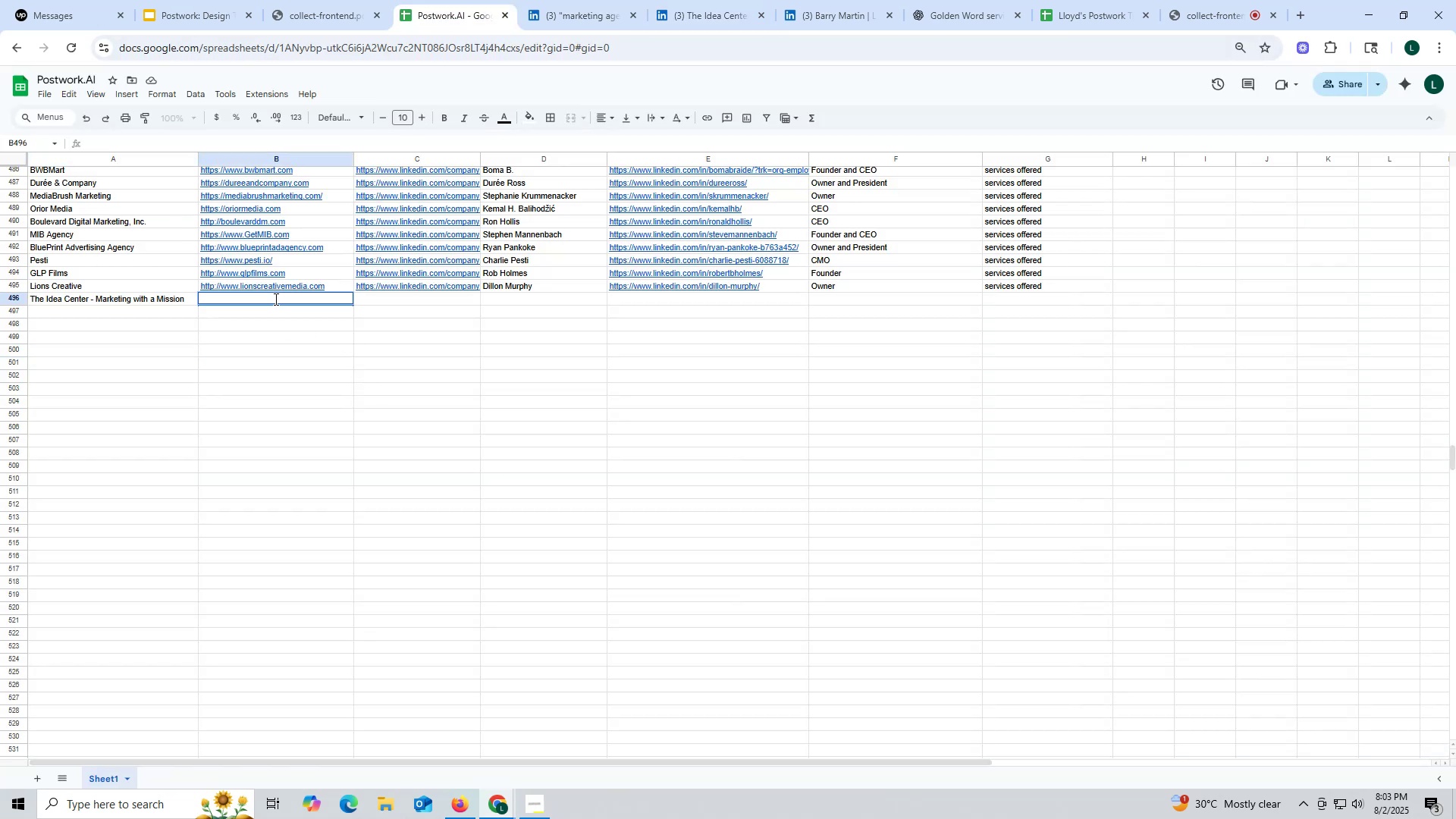 
triple_click([275, 299])
 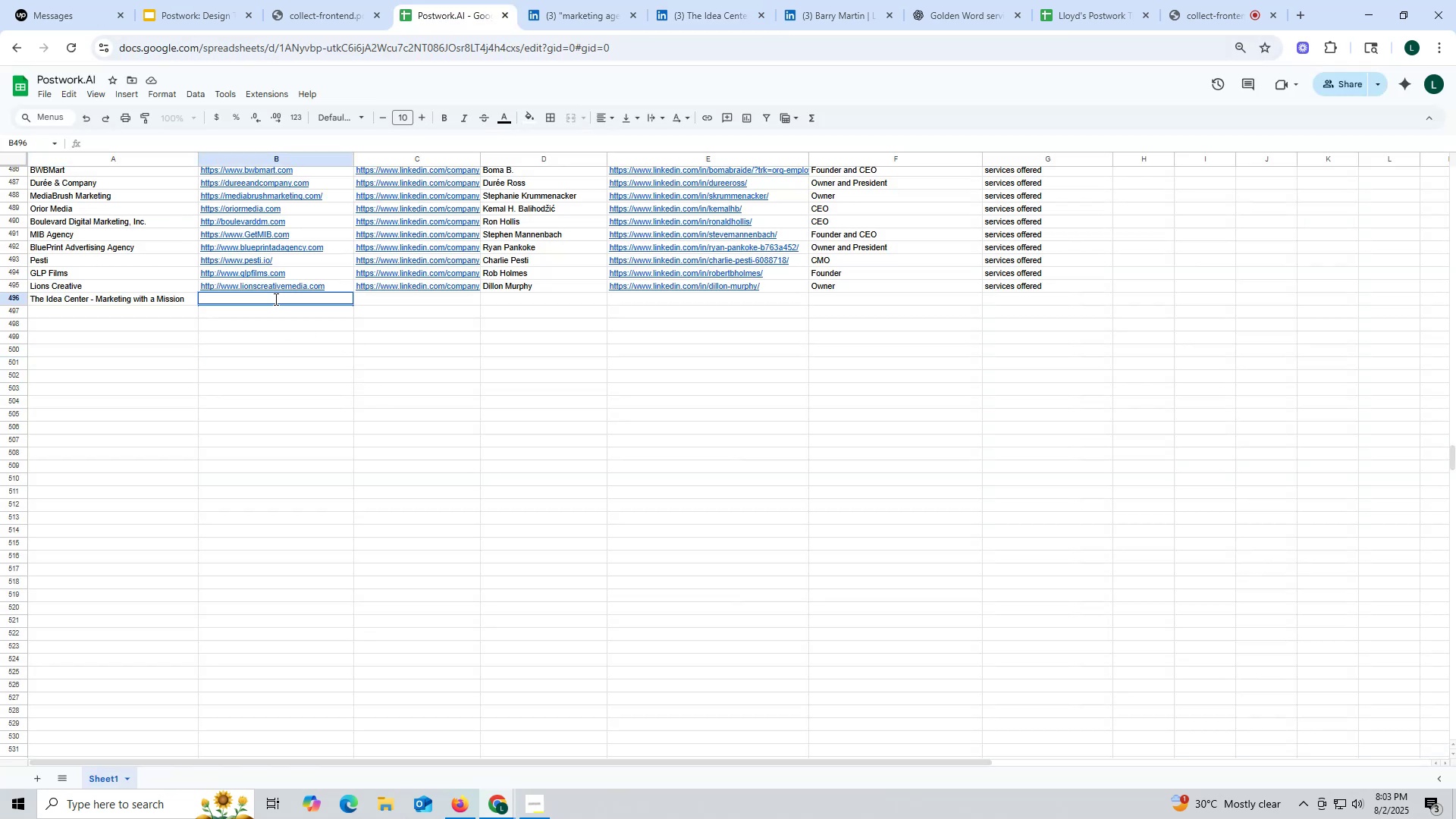 
key(Control+ControlLeft)
 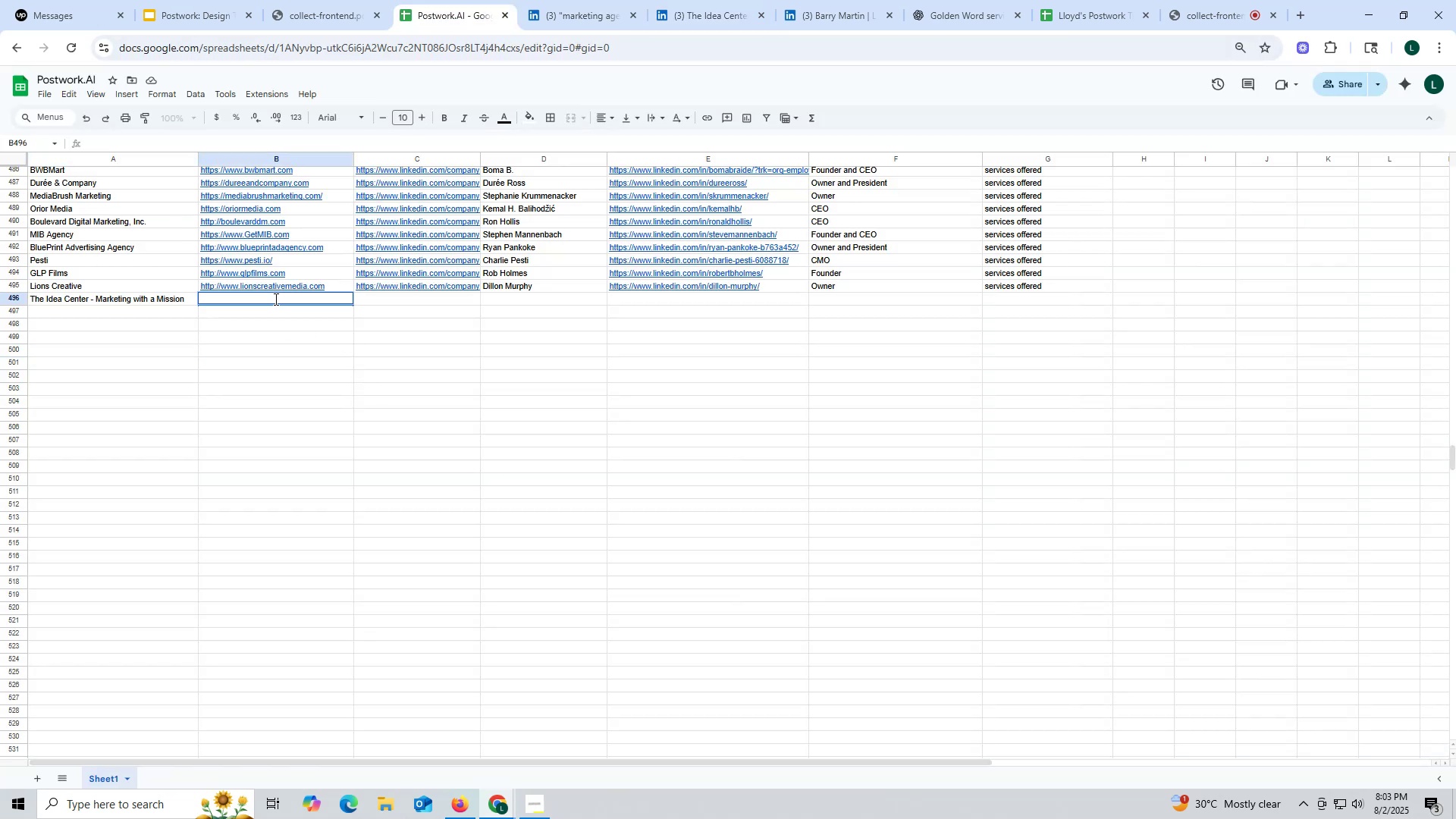 
key(Control+V)
 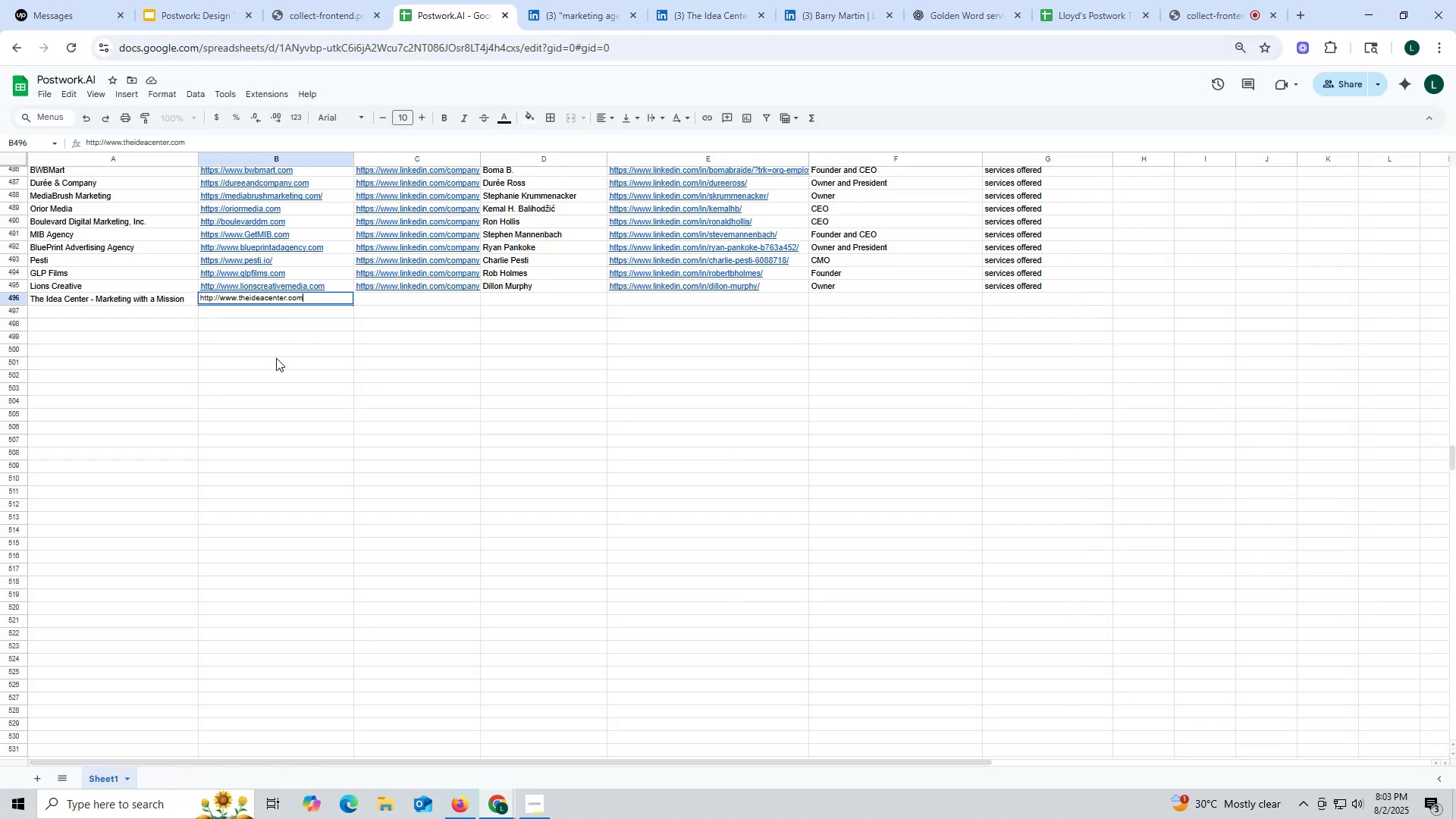 
triple_click([276, 358])
 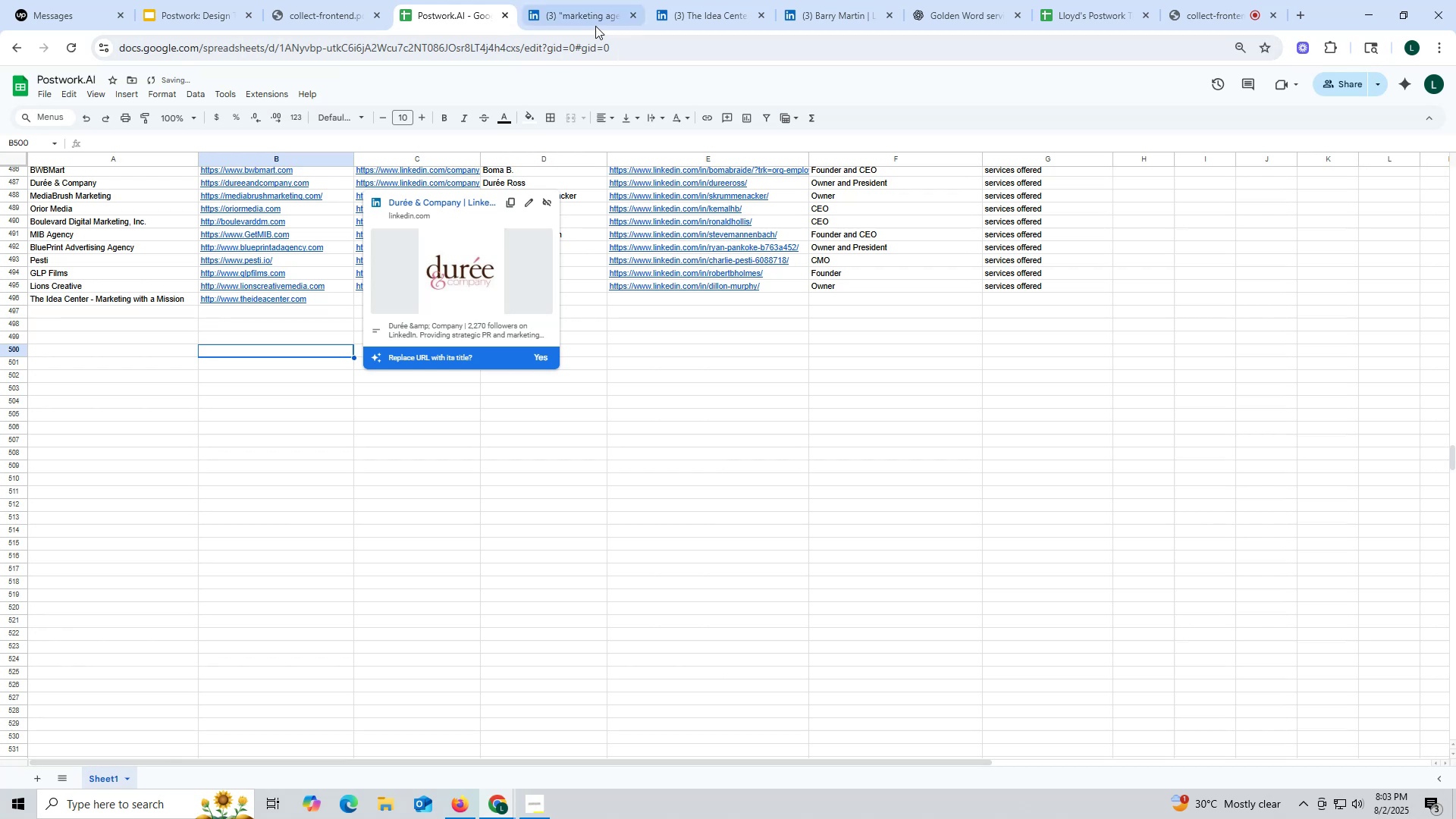 
left_click([698, 16])
 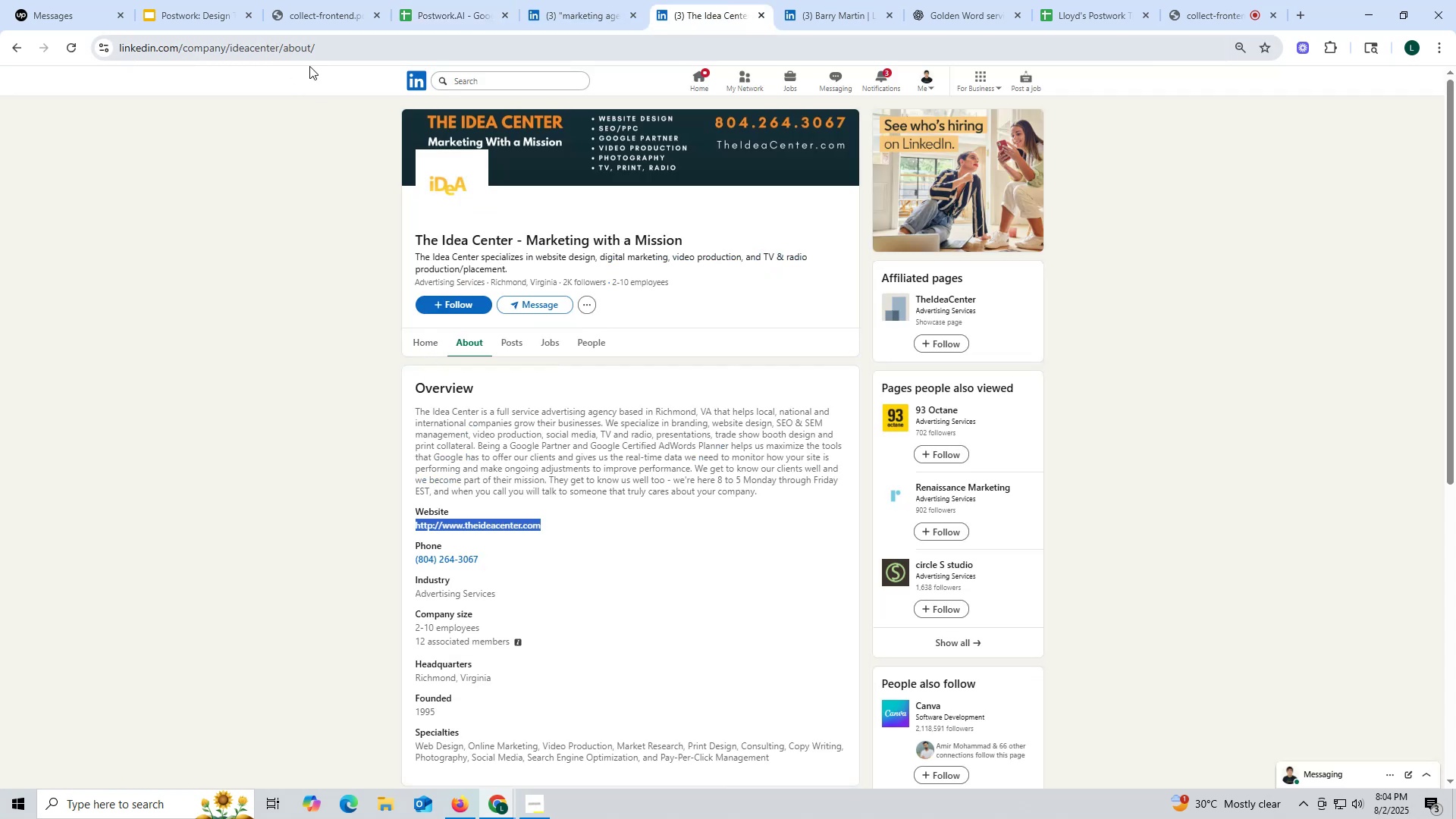 
left_click([416, 342])
 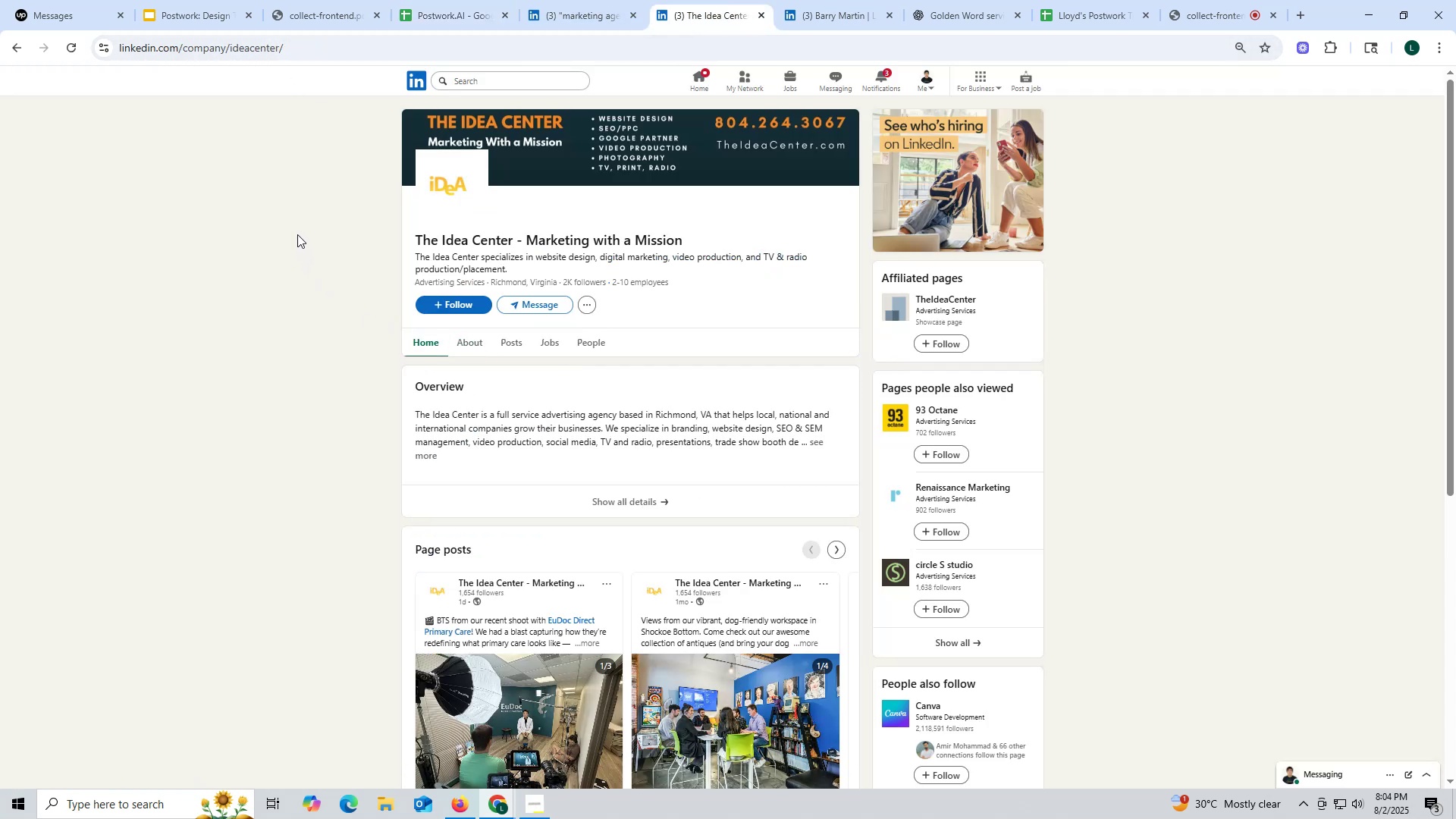 
wait(5.35)
 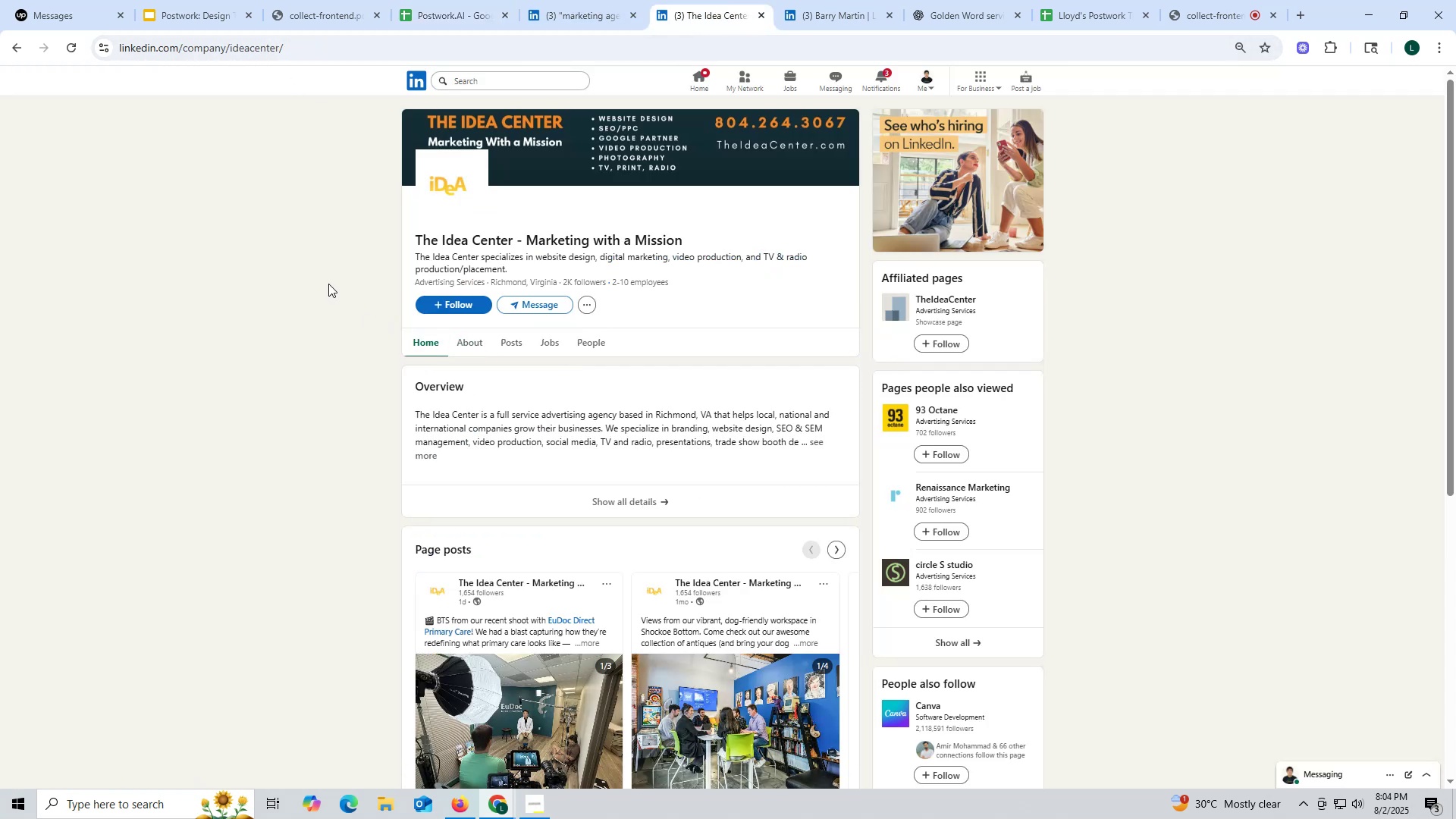 
double_click([229, 49])
 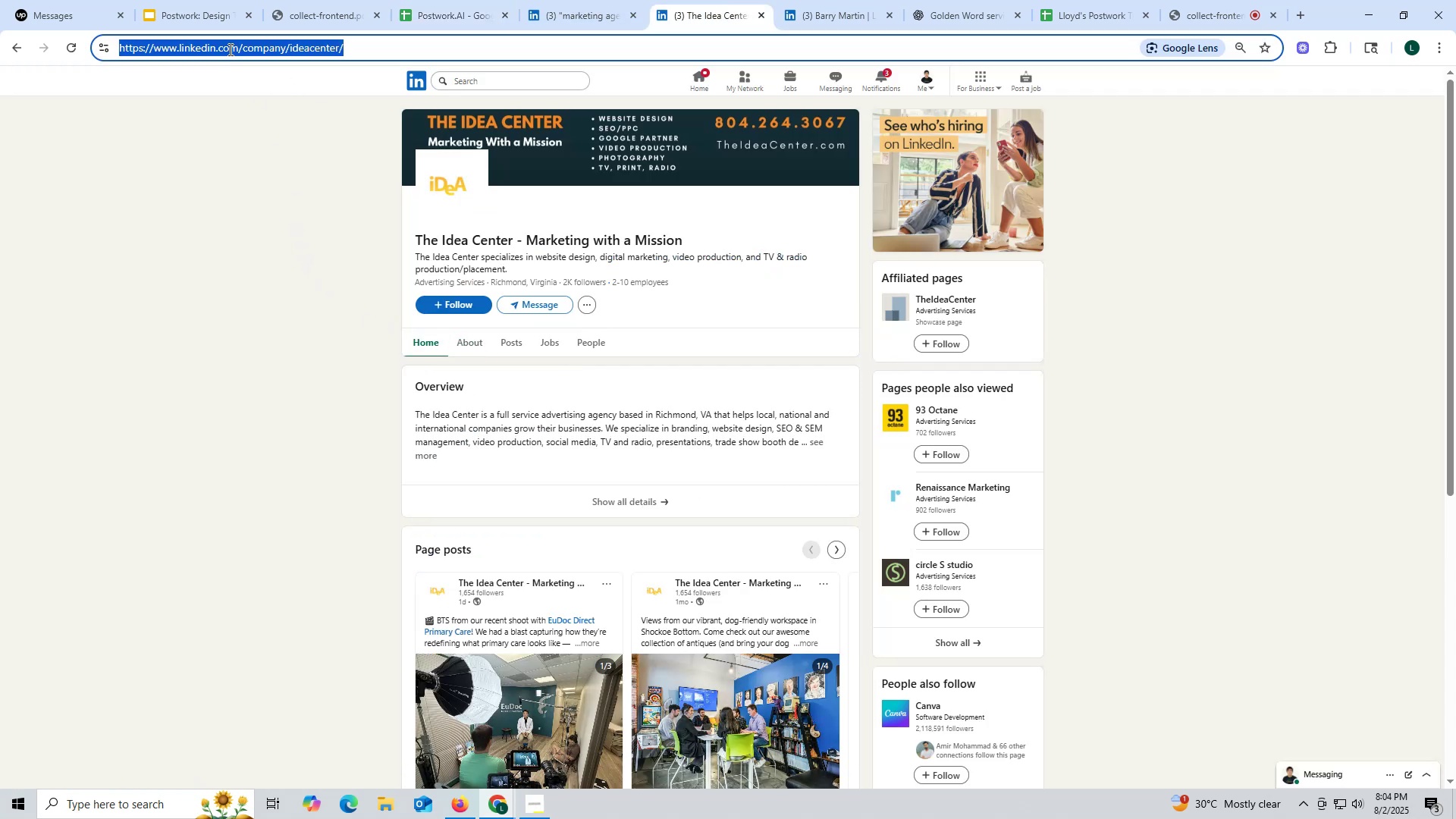 
triple_click([229, 49])
 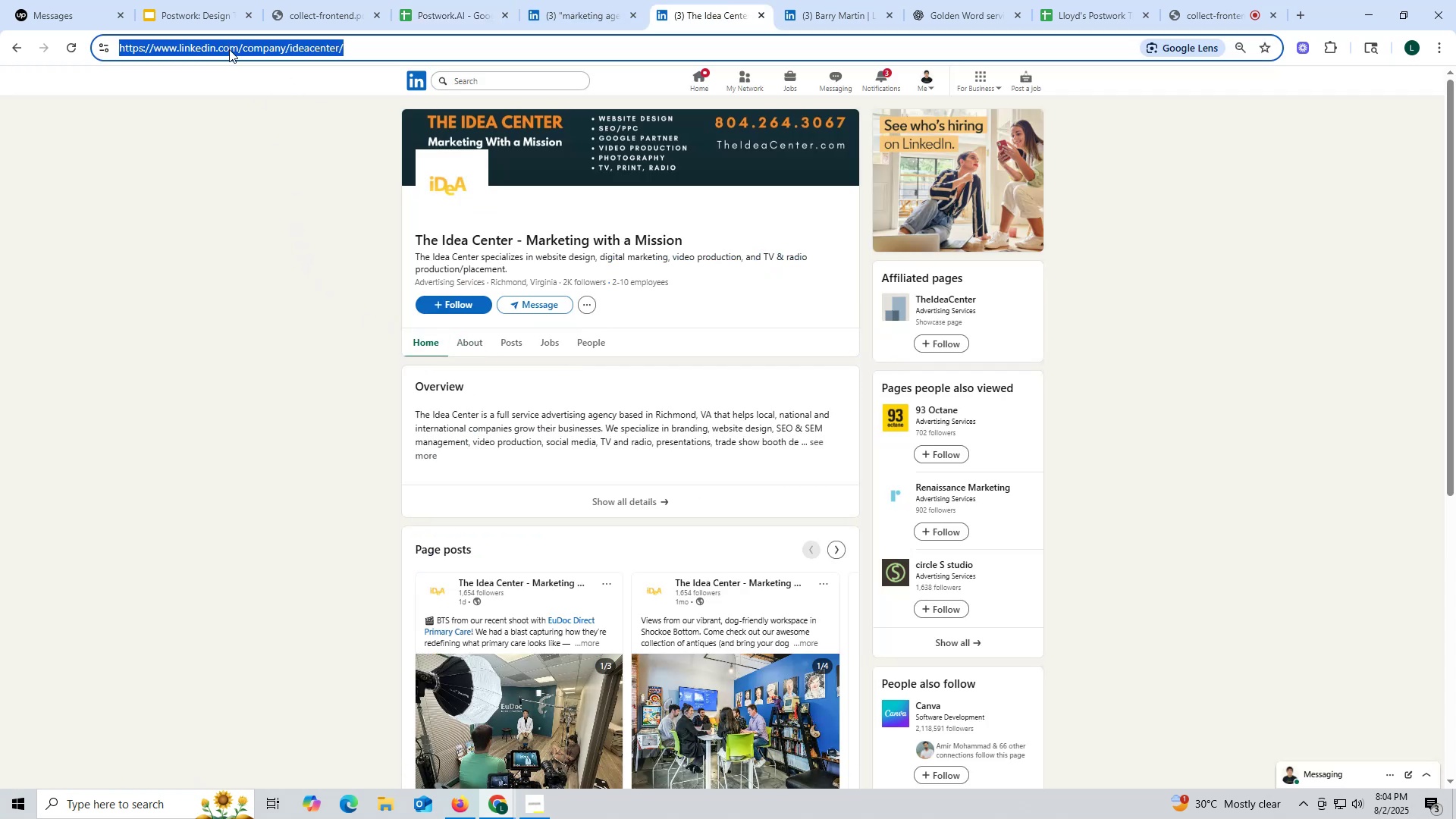 
key(Control+ControlLeft)
 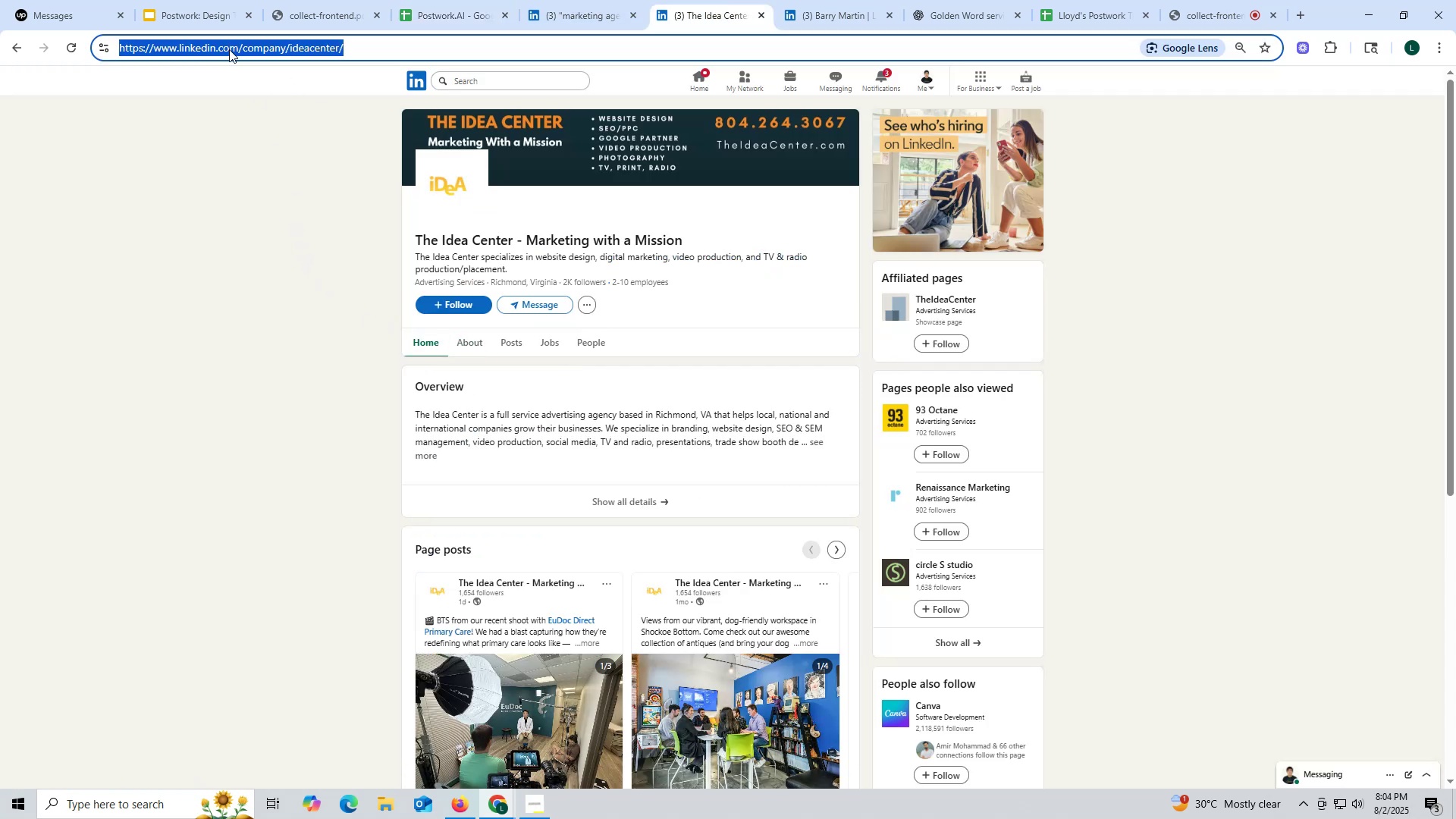 
key(Control+C)
 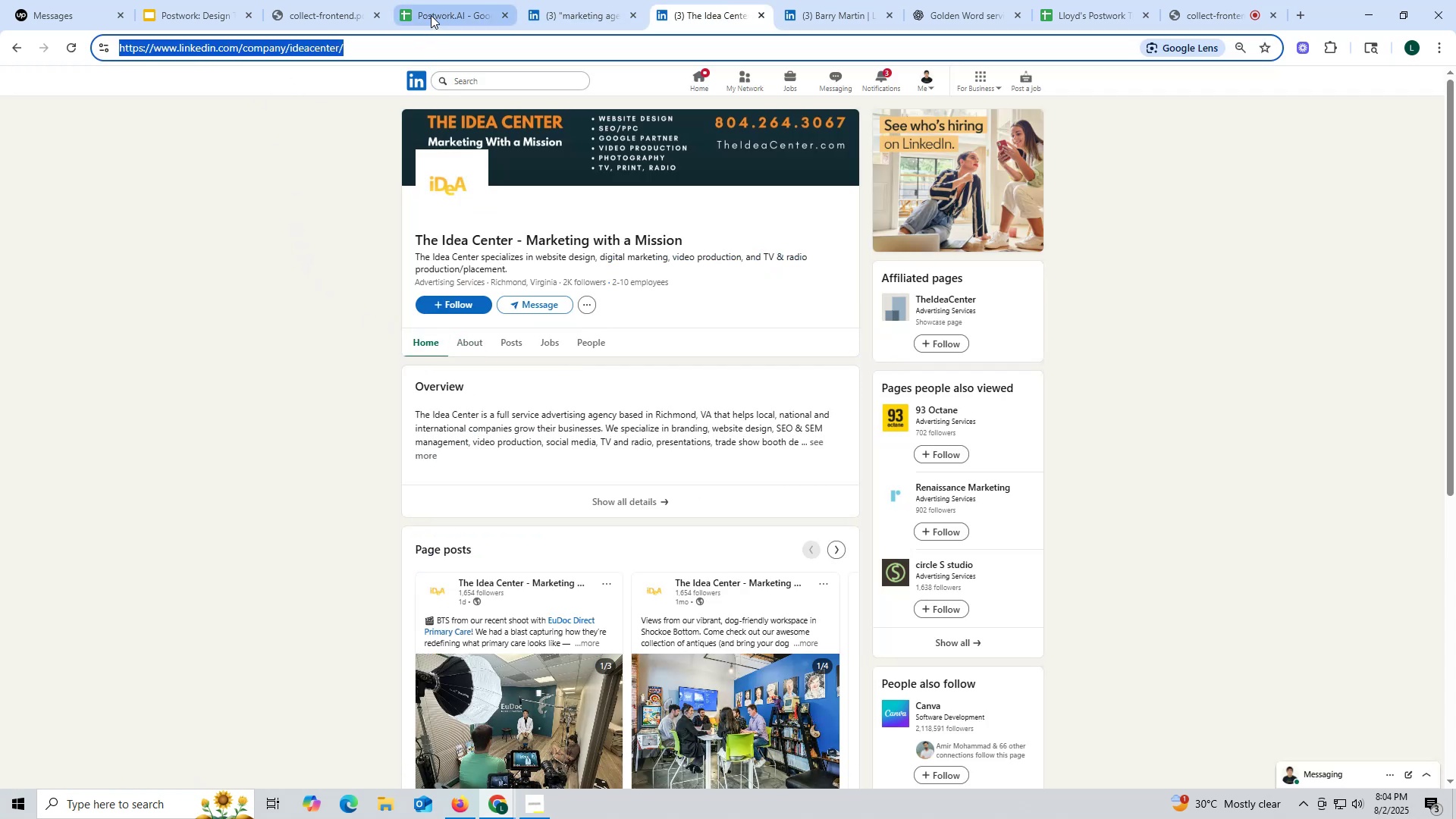 
left_click([432, 14])
 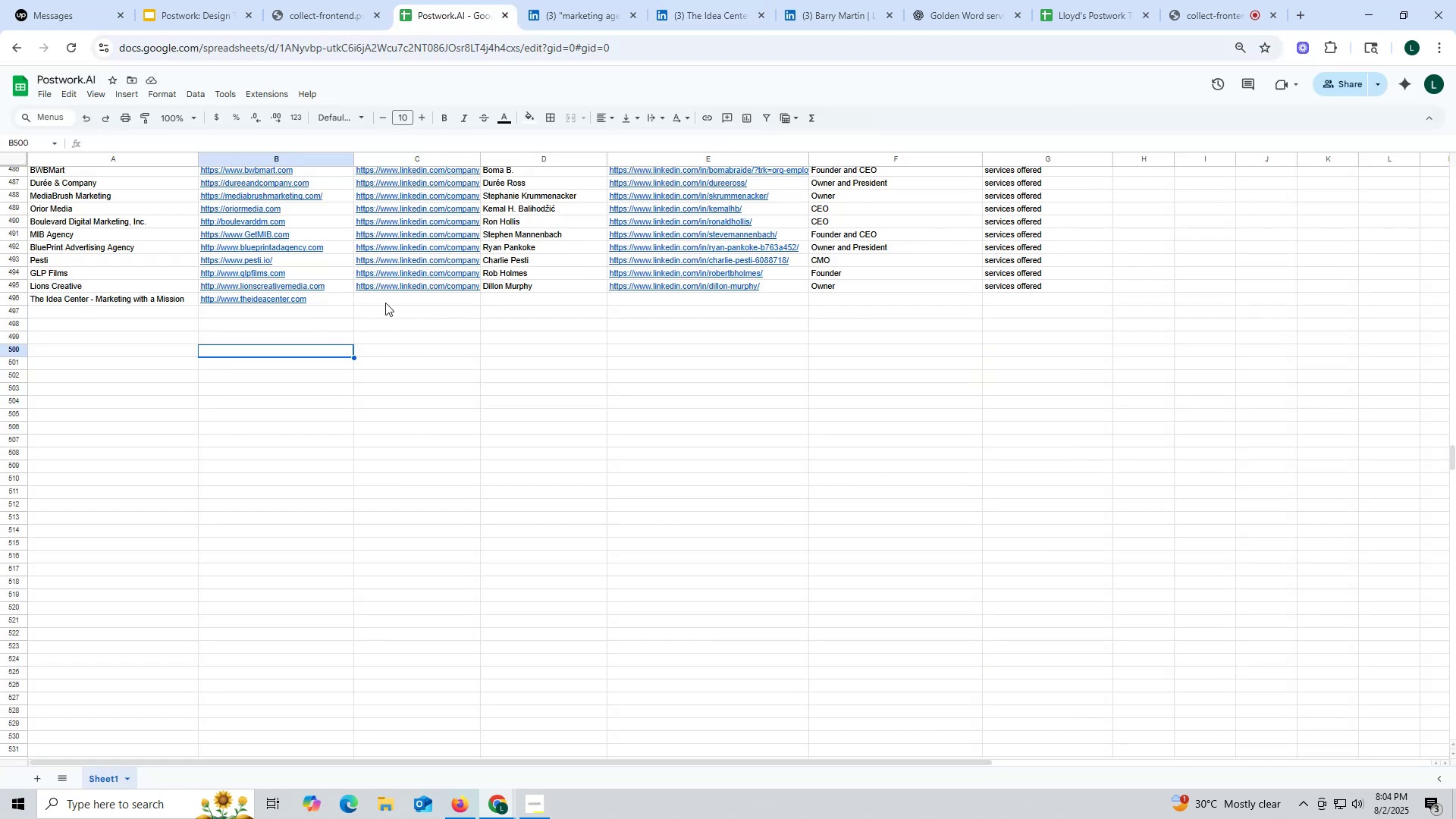 
double_click([386, 302])
 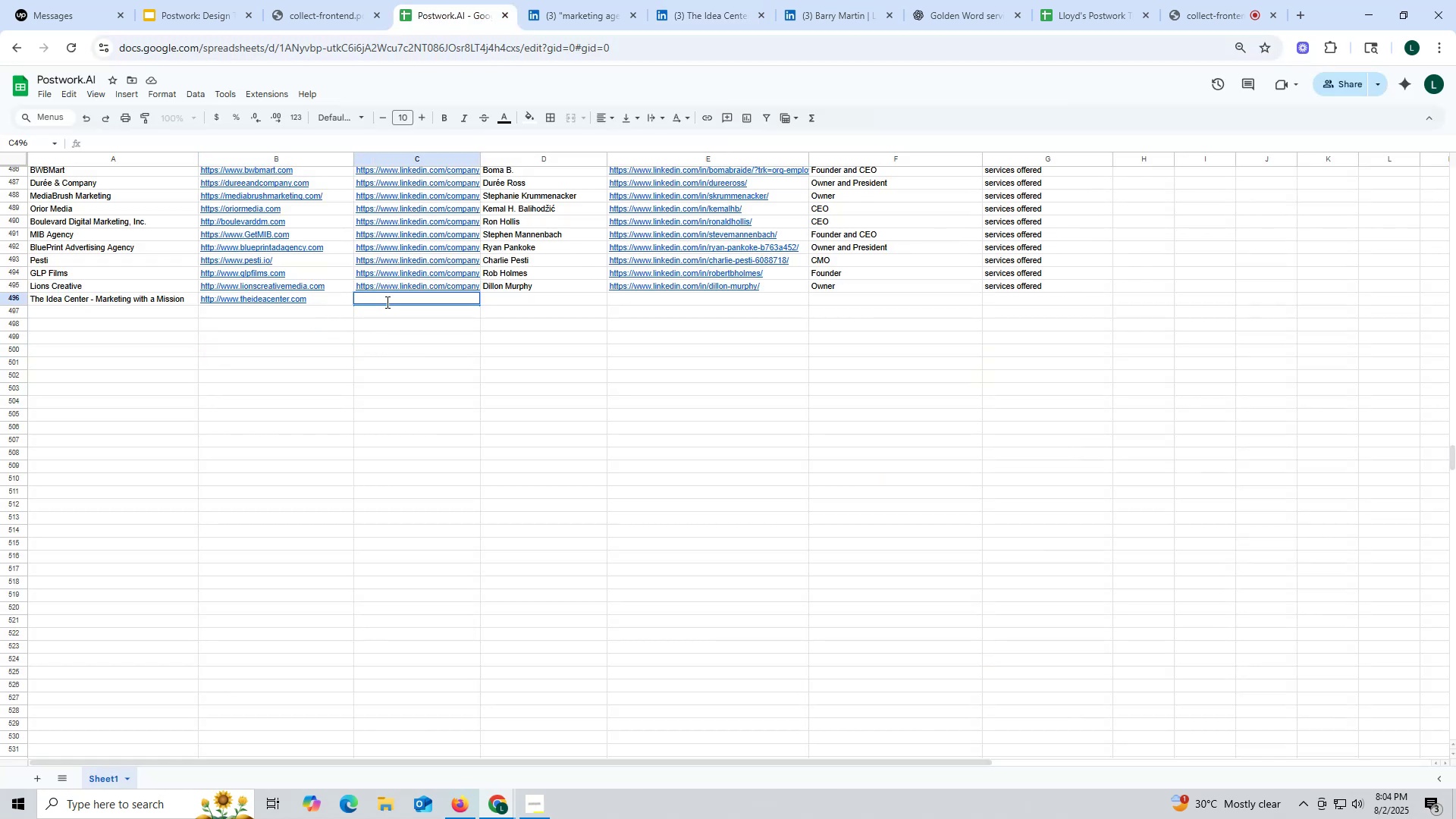 
triple_click([386, 302])
 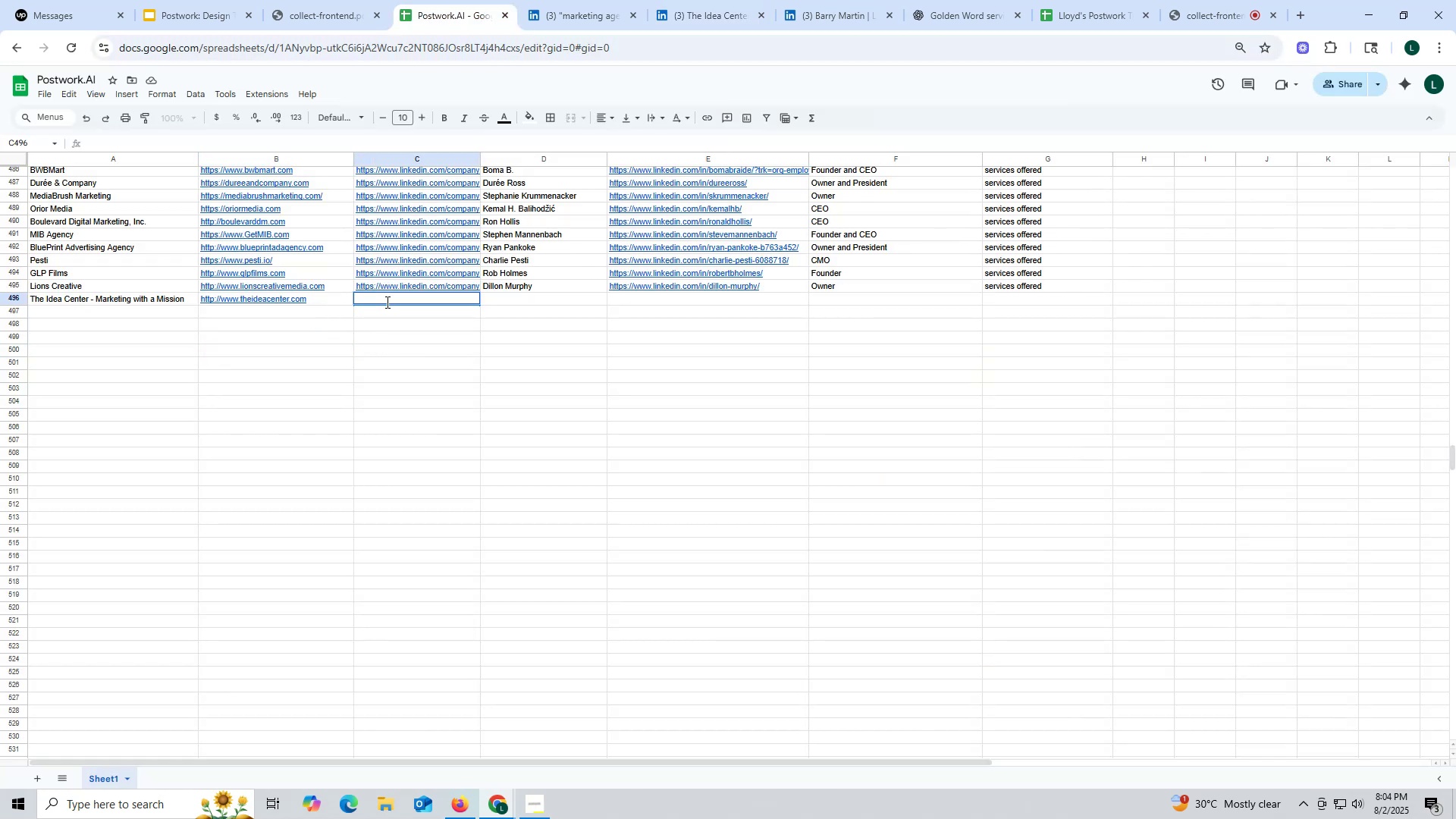 
key(Control+ControlLeft)
 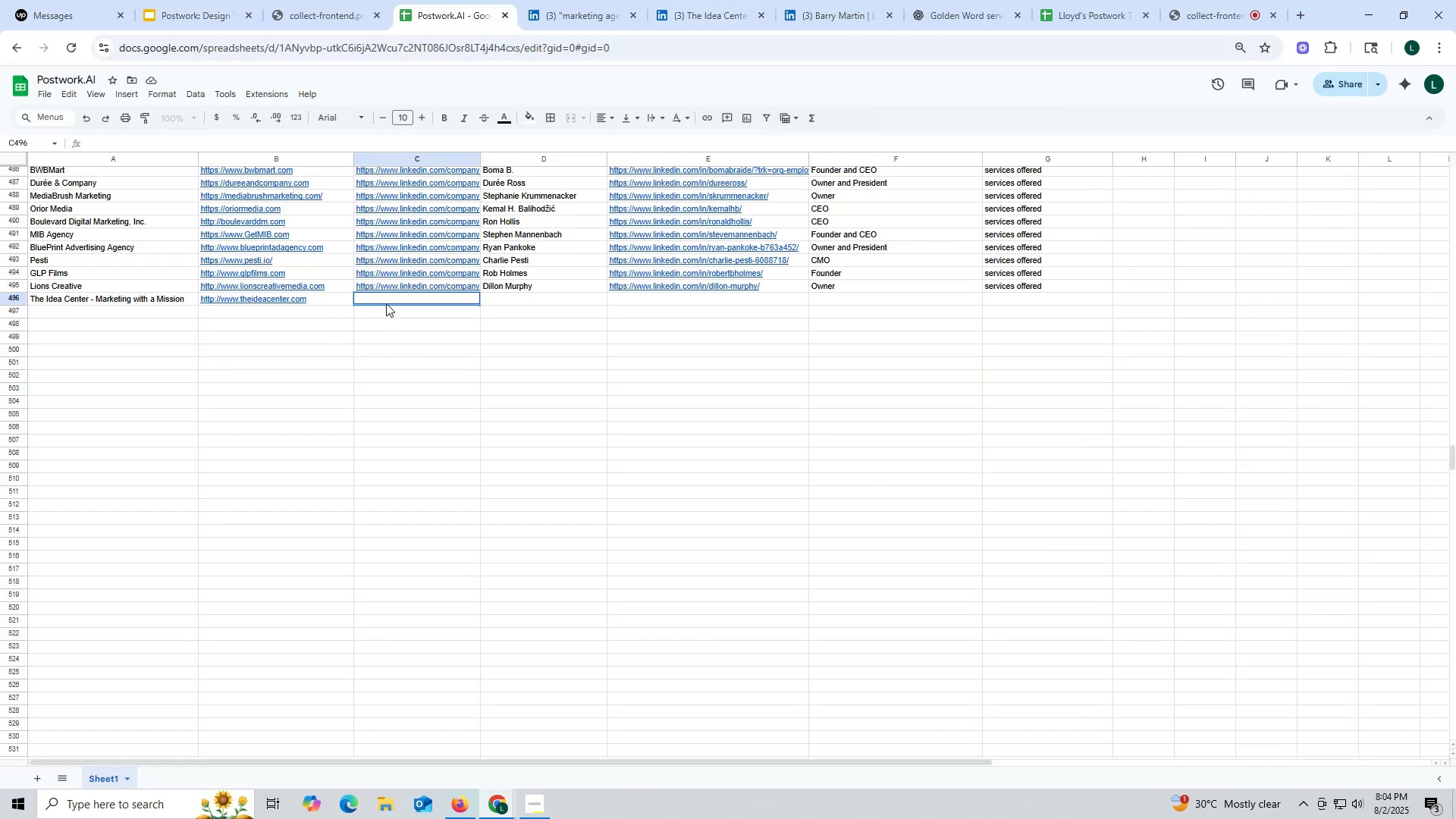 
key(Control+V)
 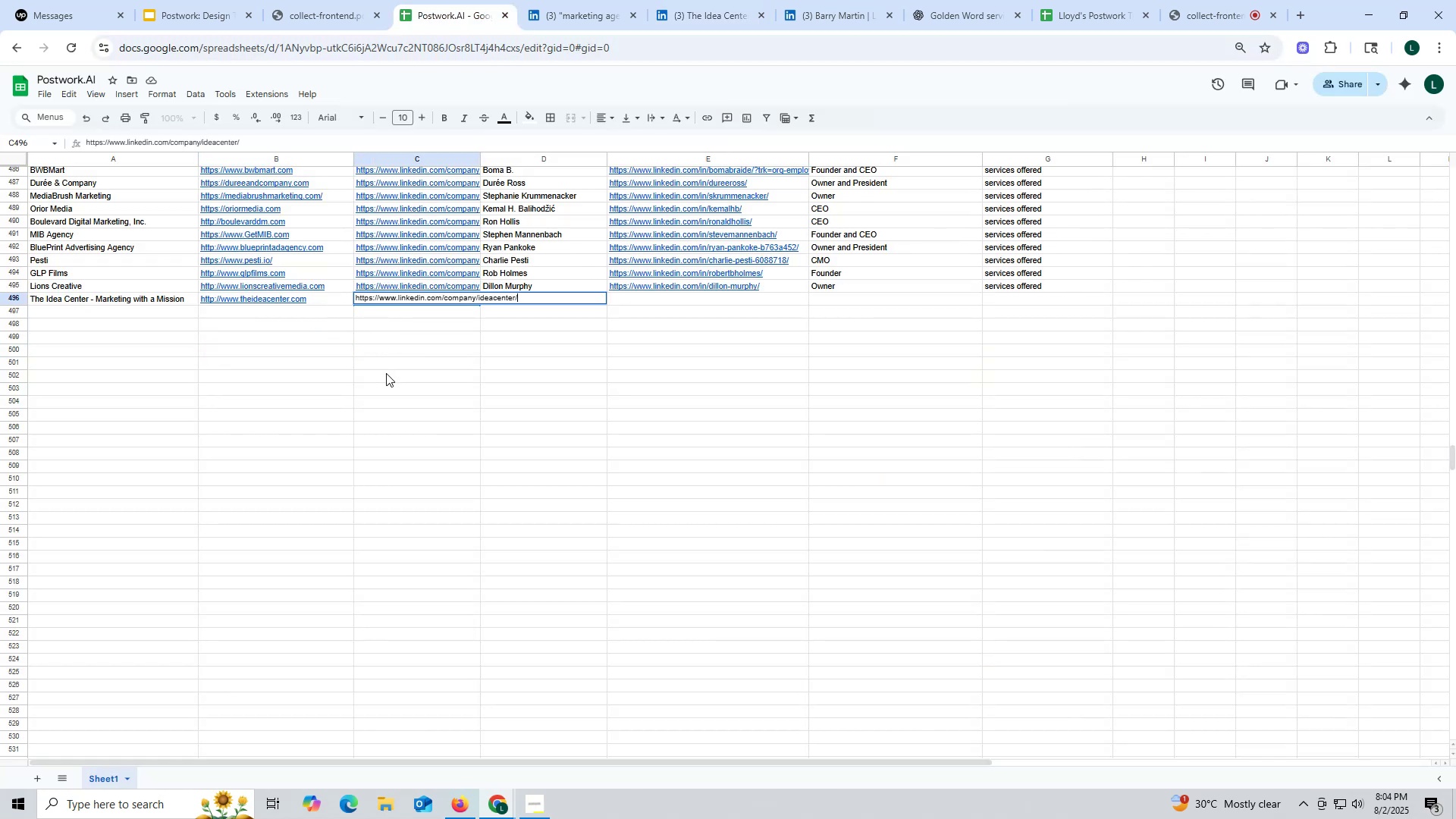 
left_click([386, 373])
 